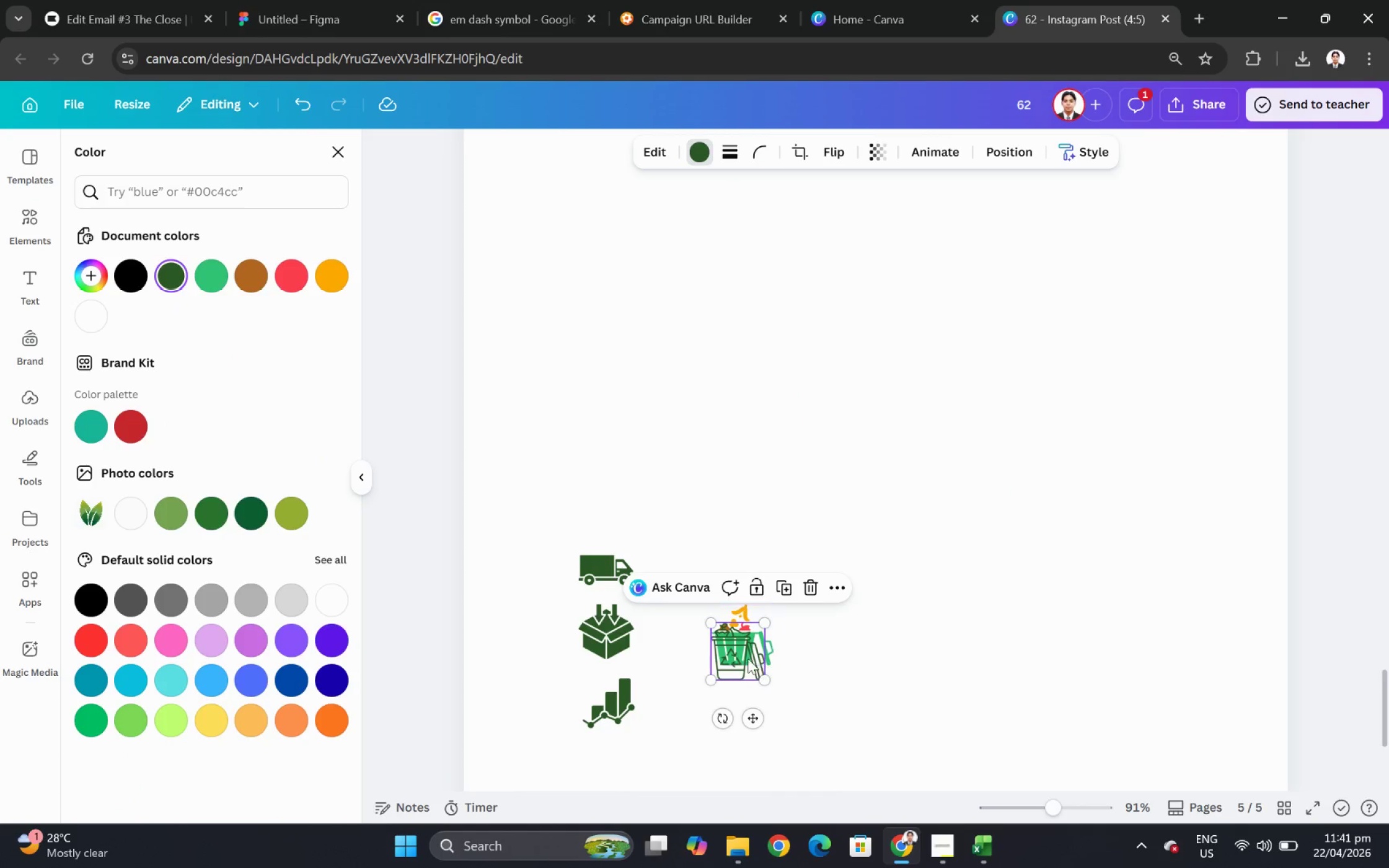 
left_click_drag(start_coordinate=[739, 654], to_coordinate=[803, 511])
 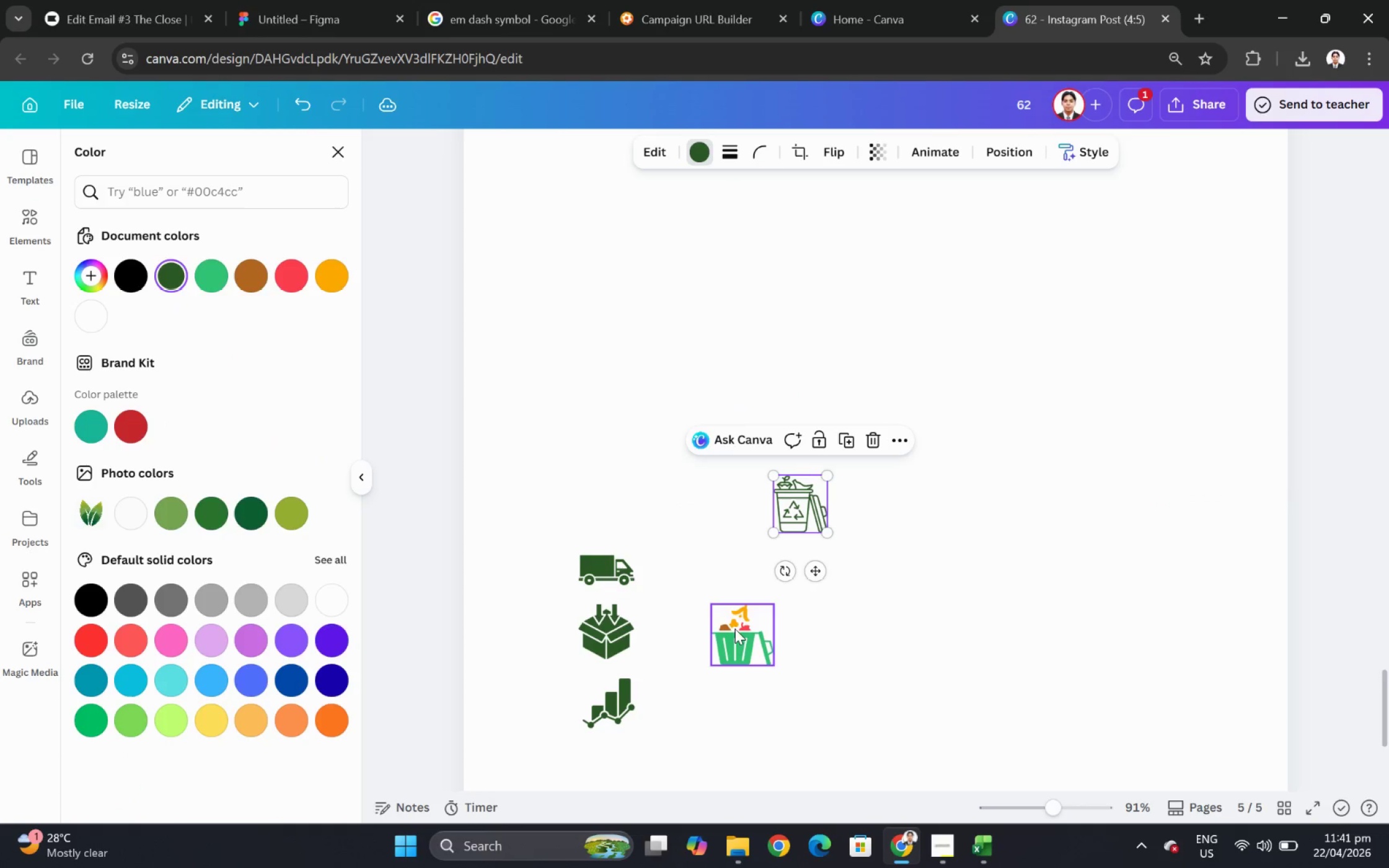 
left_click([733, 631])
 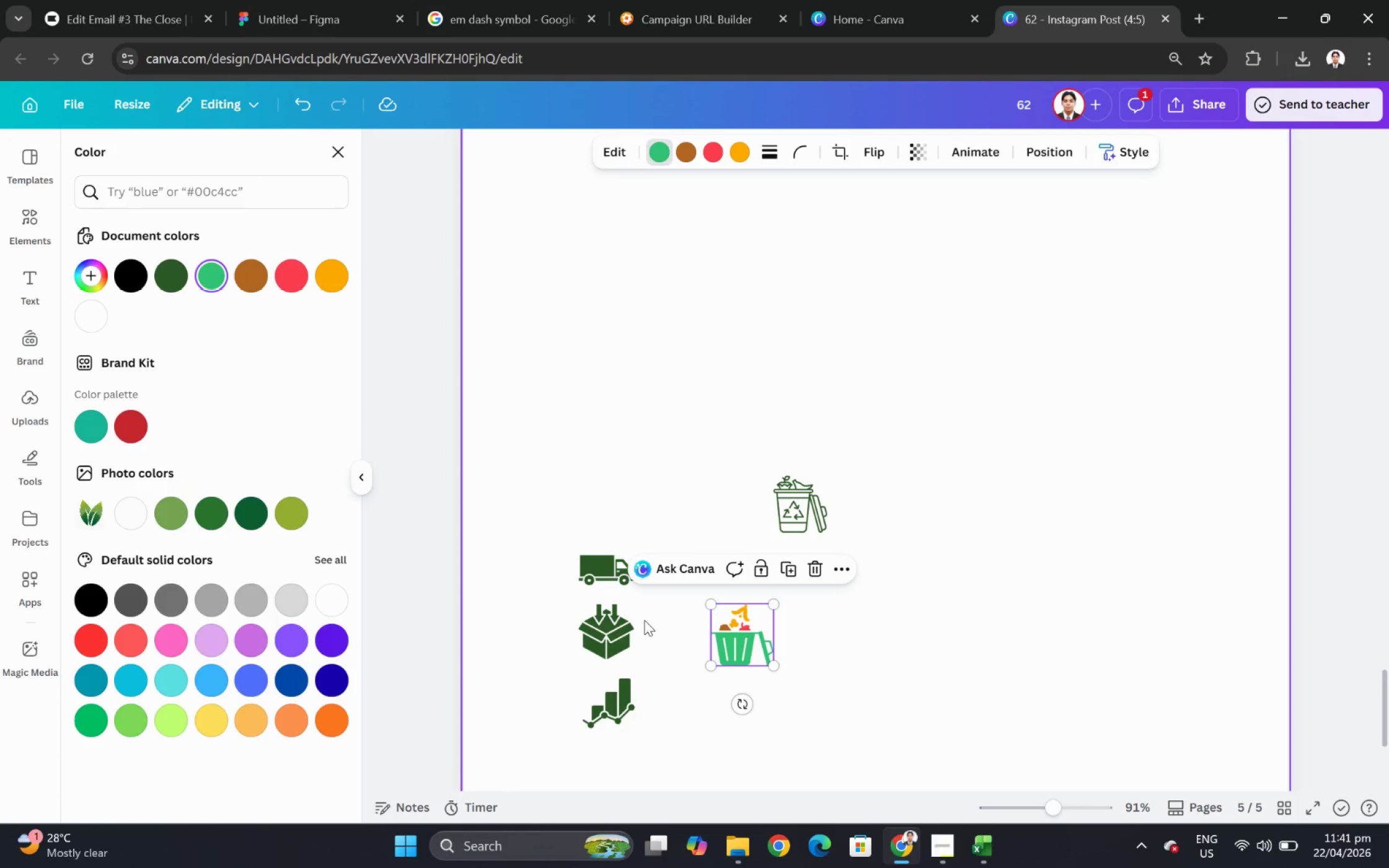 
key(Backspace)
 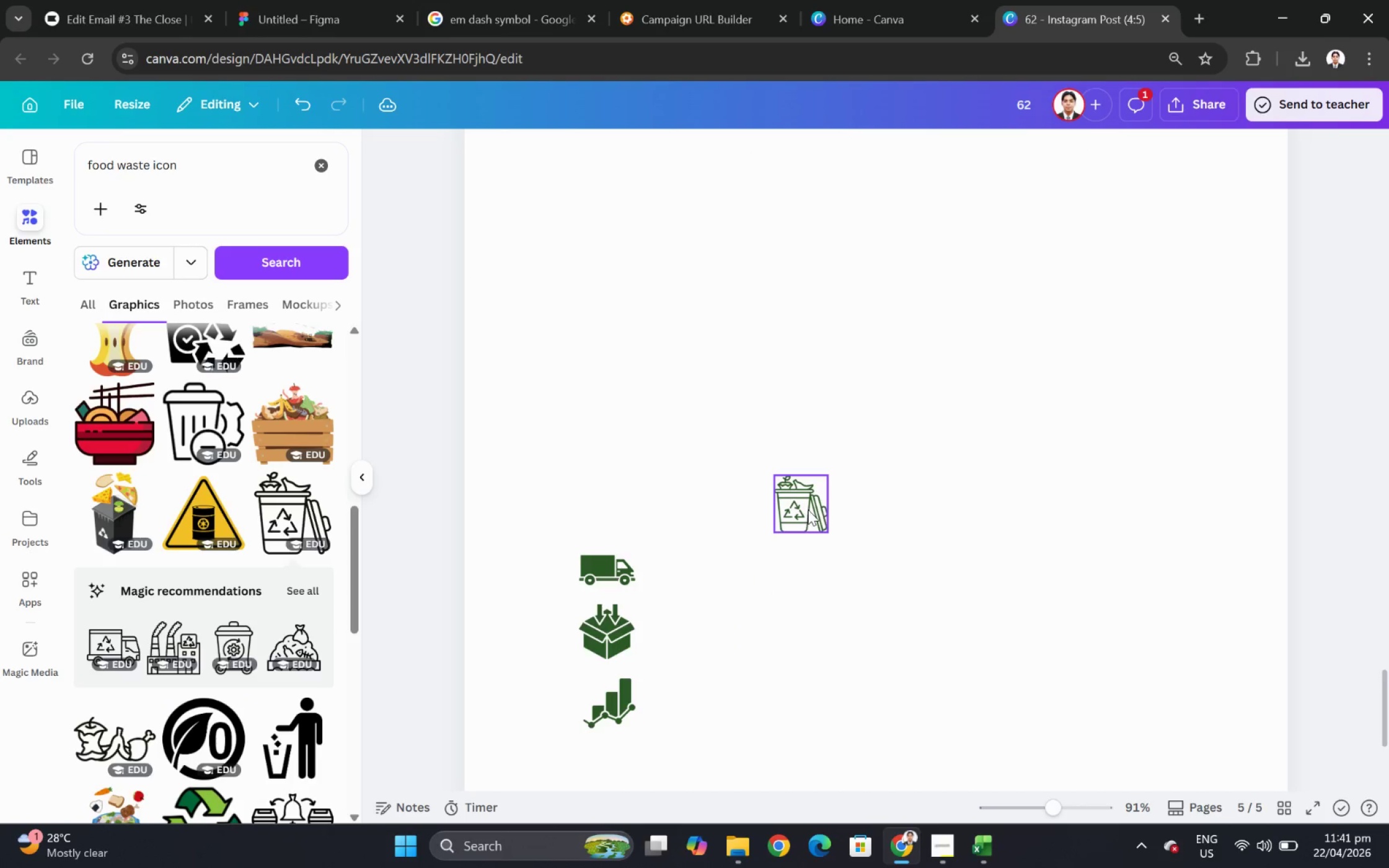 
left_click_drag(start_coordinate=[814, 506], to_coordinate=[775, 536])
 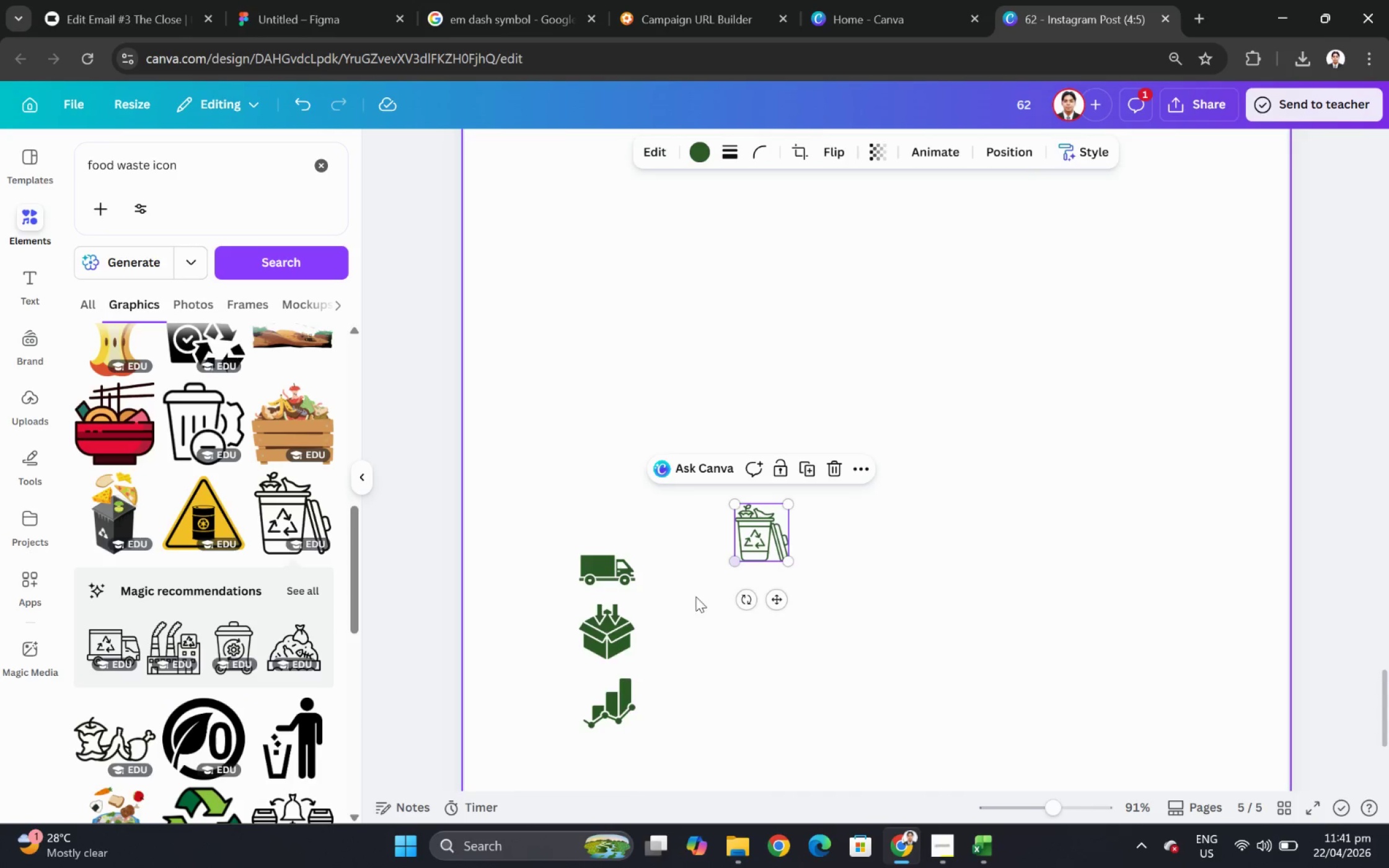 
hold_key(key=ControlLeft, duration=0.44)
scroll: coordinate [690, 602], scroll_direction: up, amount: 5.0
 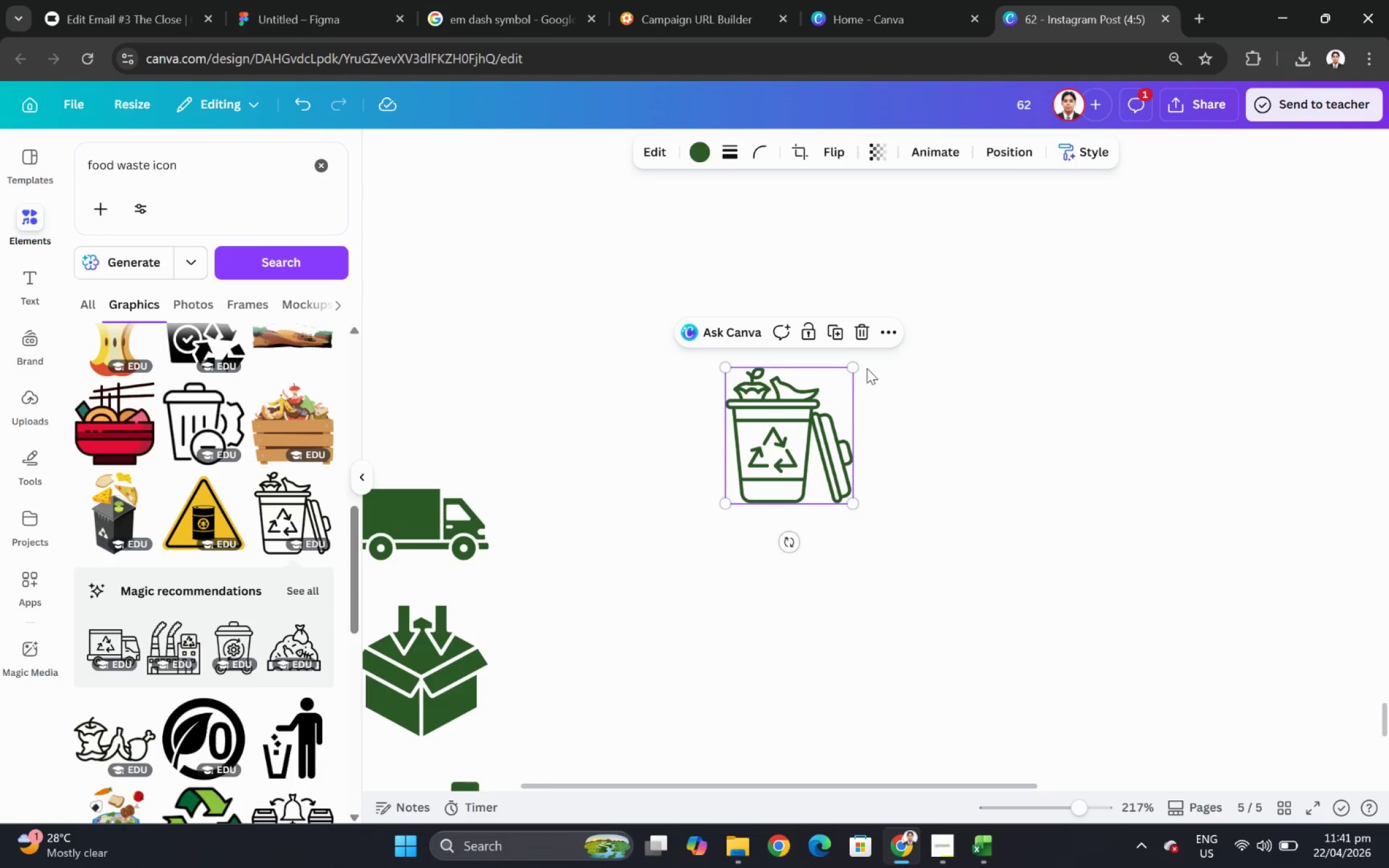 
hold_key(key=ShiftLeft, duration=0.86)
left_click_drag(start_coordinate=[855, 365], to_coordinate=[799, 418])
 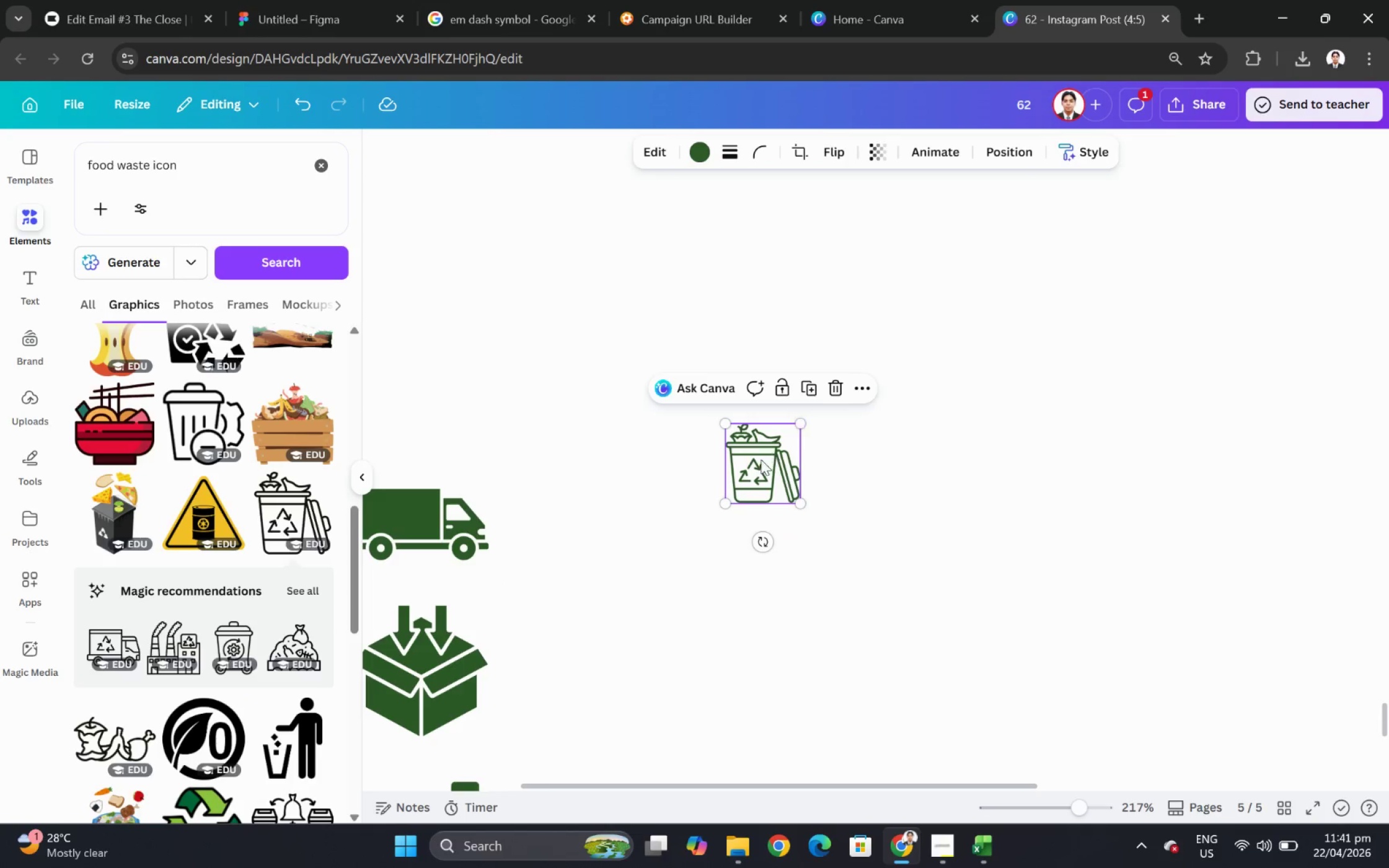 
left_click_drag(start_coordinate=[759, 461], to_coordinate=[726, 510])
 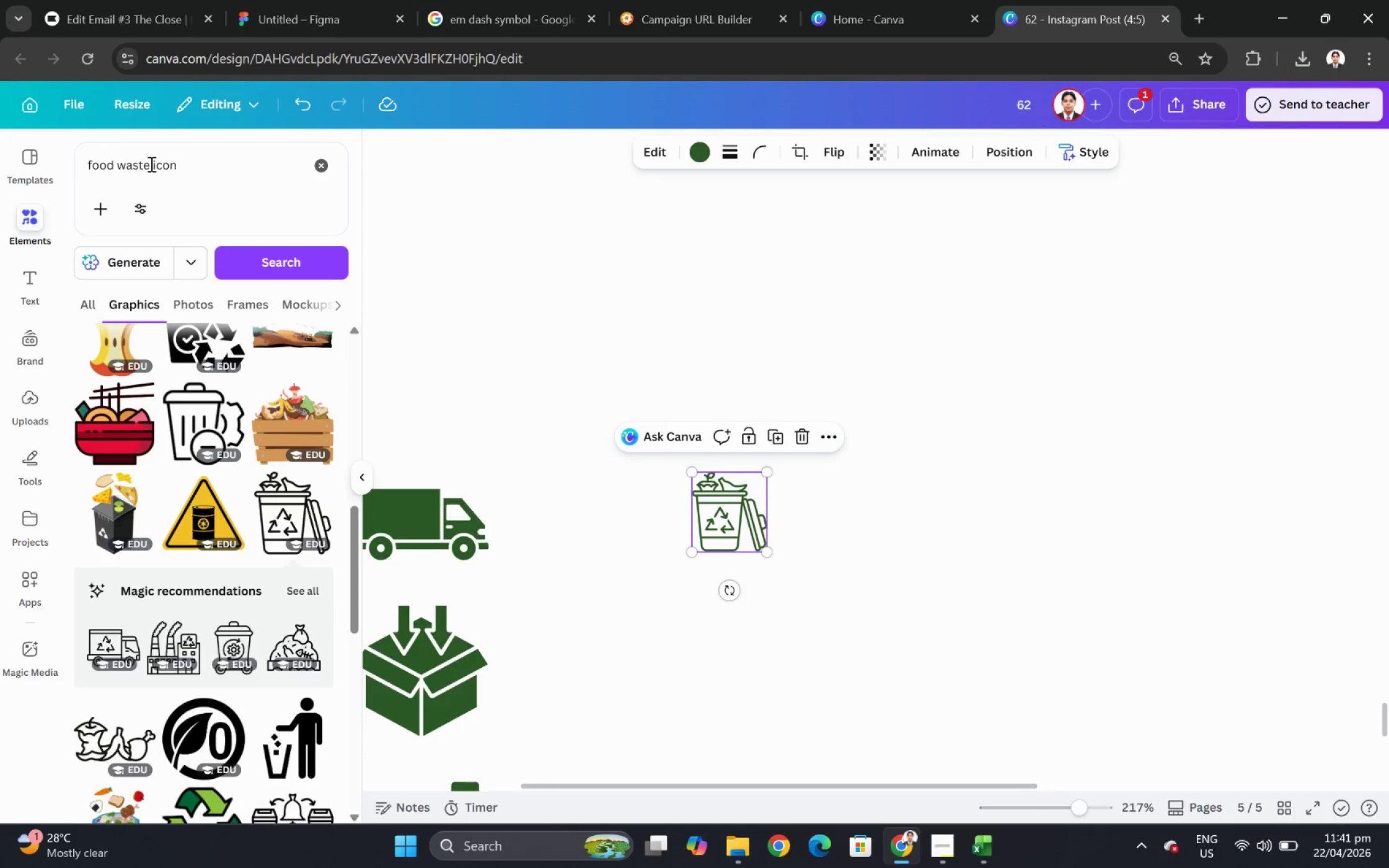 
left_click_drag(start_coordinate=[149, 164], to_coordinate=[34, 174])
 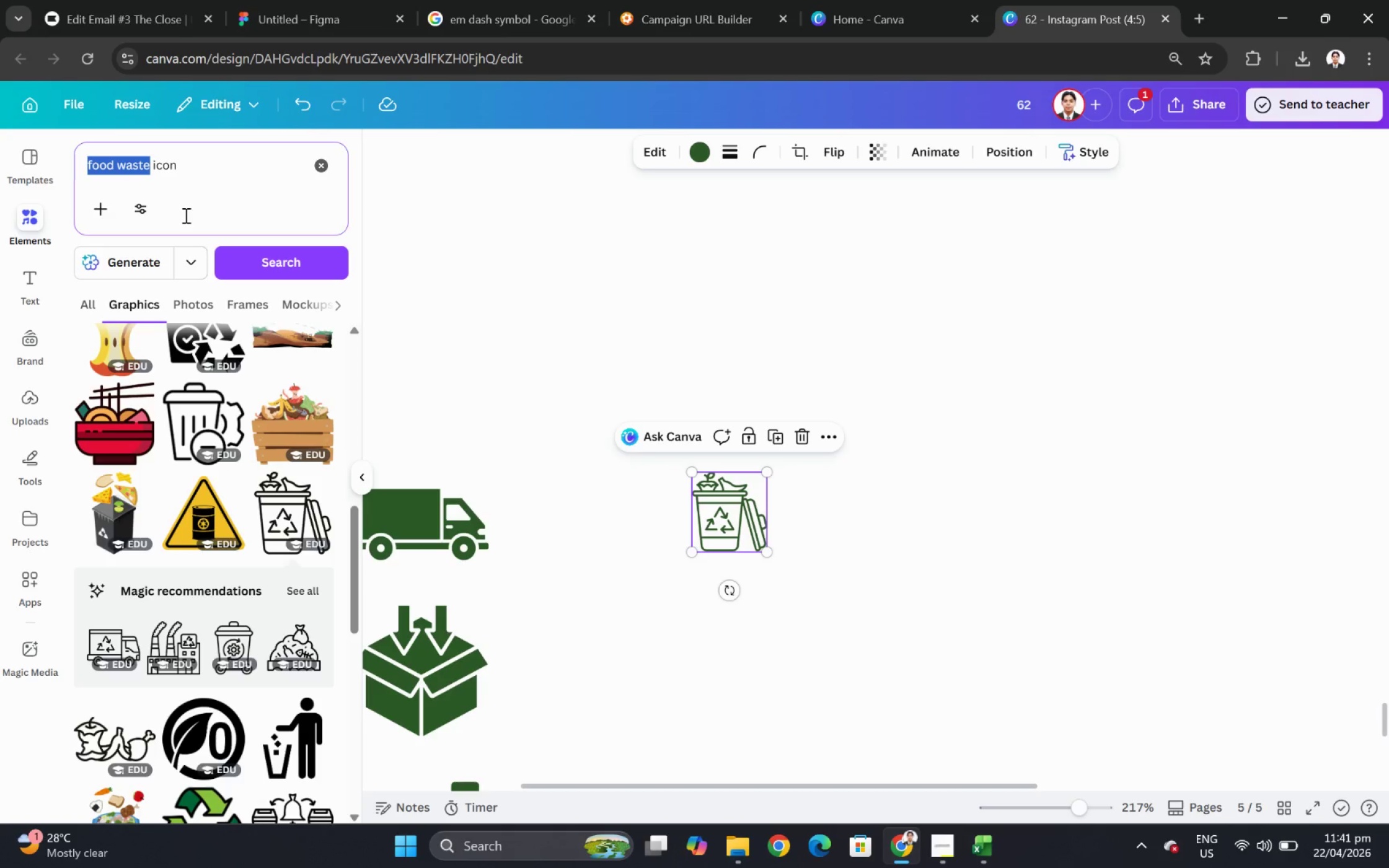 
type(family)
 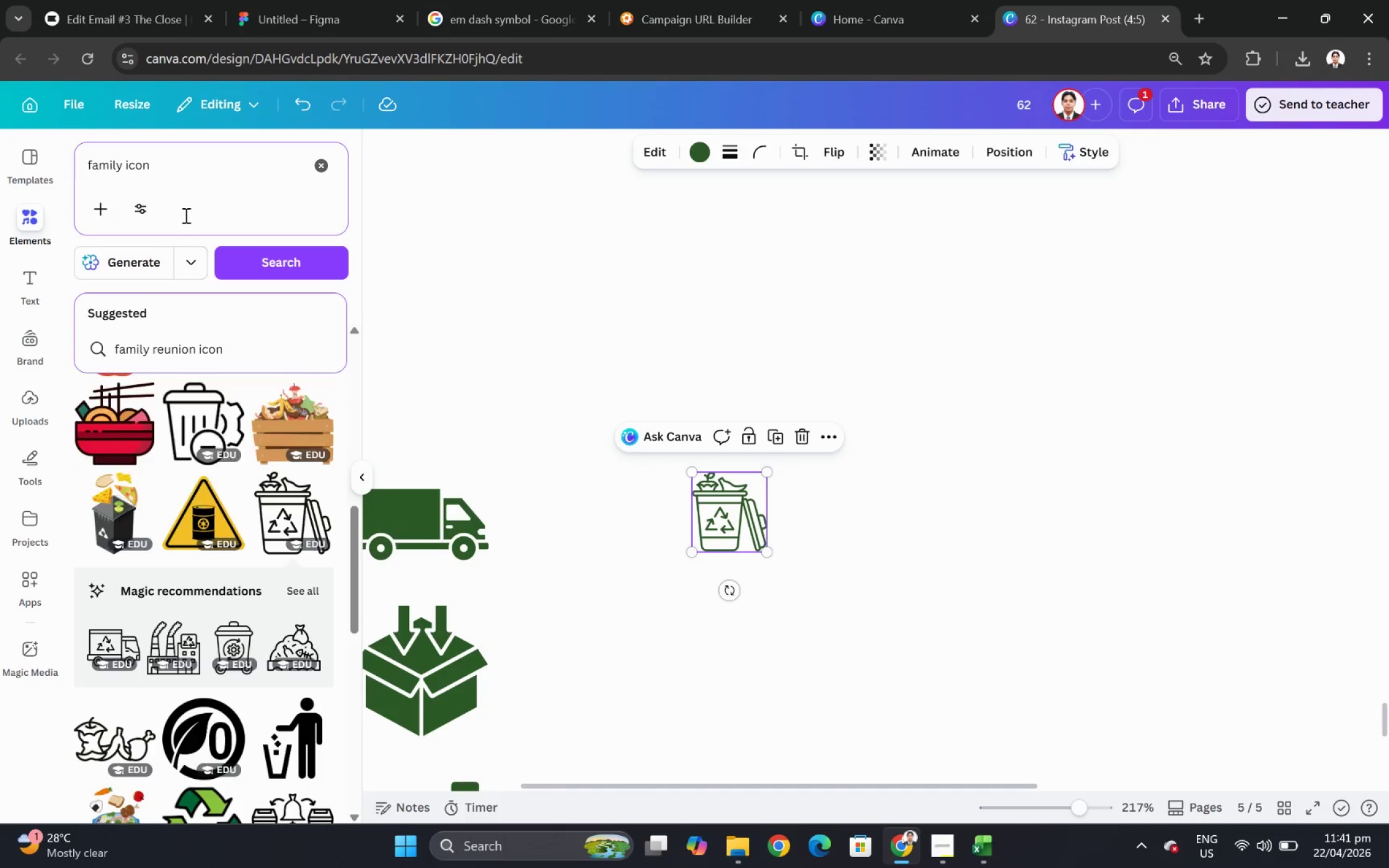 
key(Enter)
 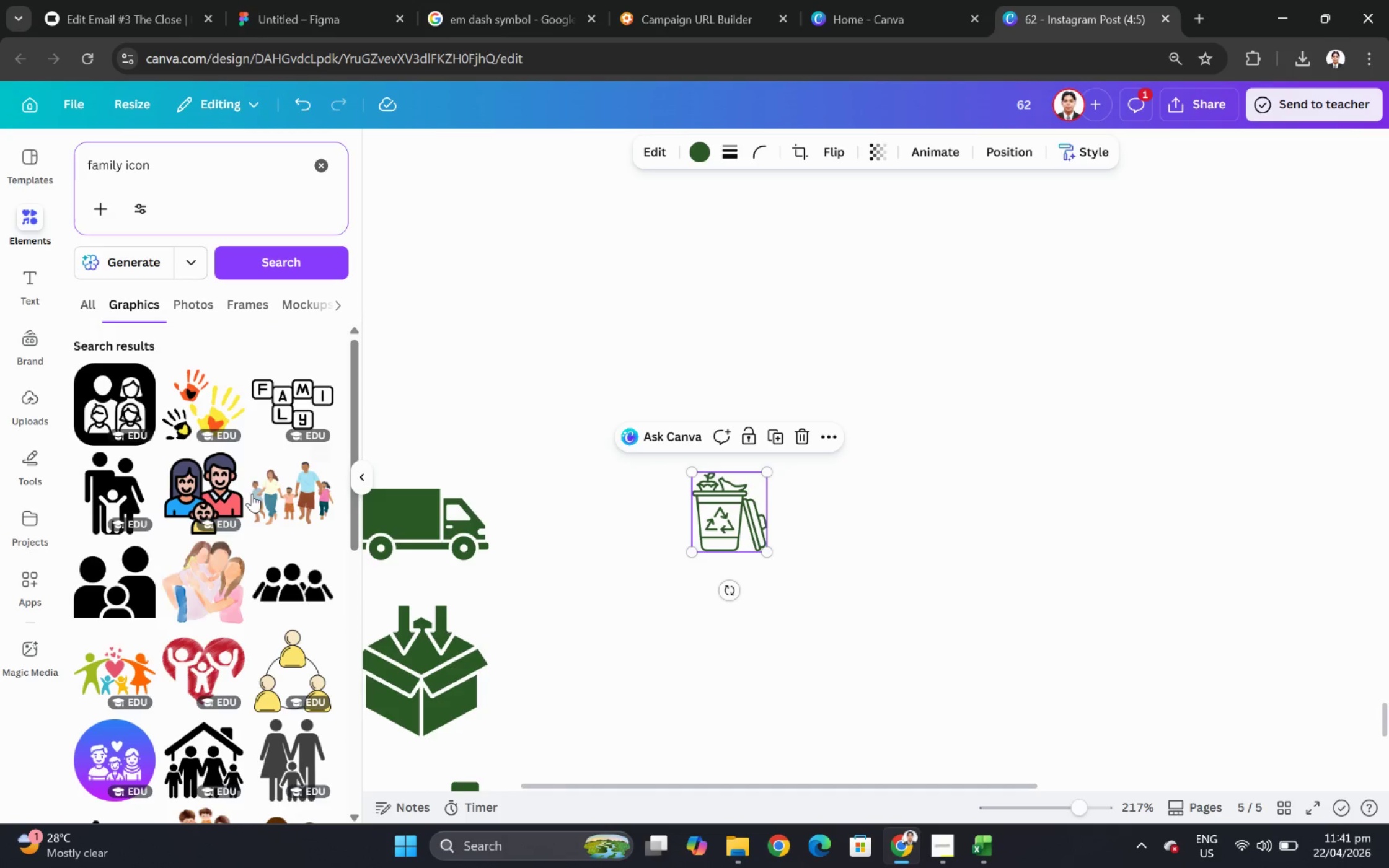 
left_click([123, 584])
 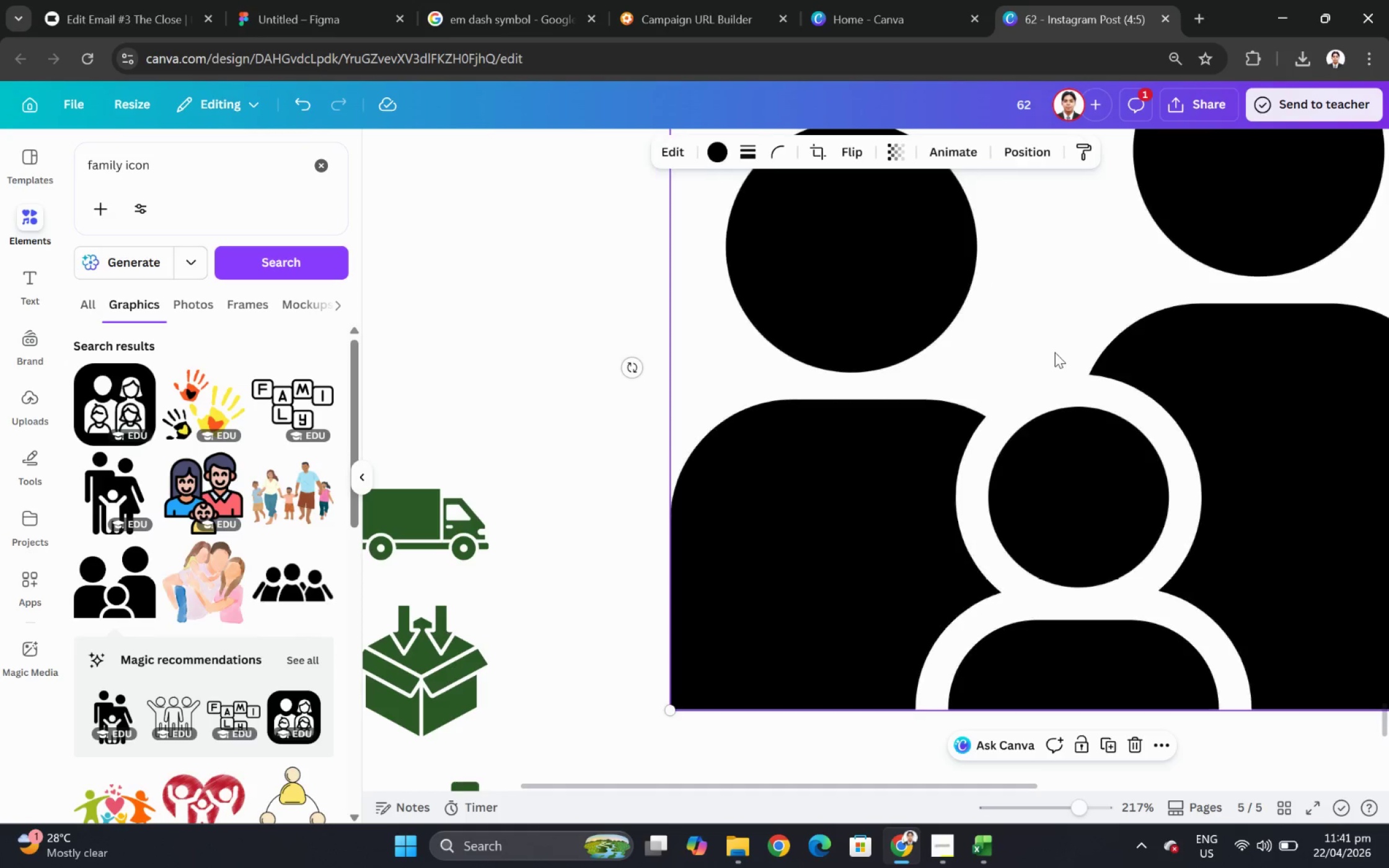 
hold_key(key=ControlLeft, duration=0.39)
scroll: coordinate [1031, 359], scroll_direction: down, amount: 4.0
 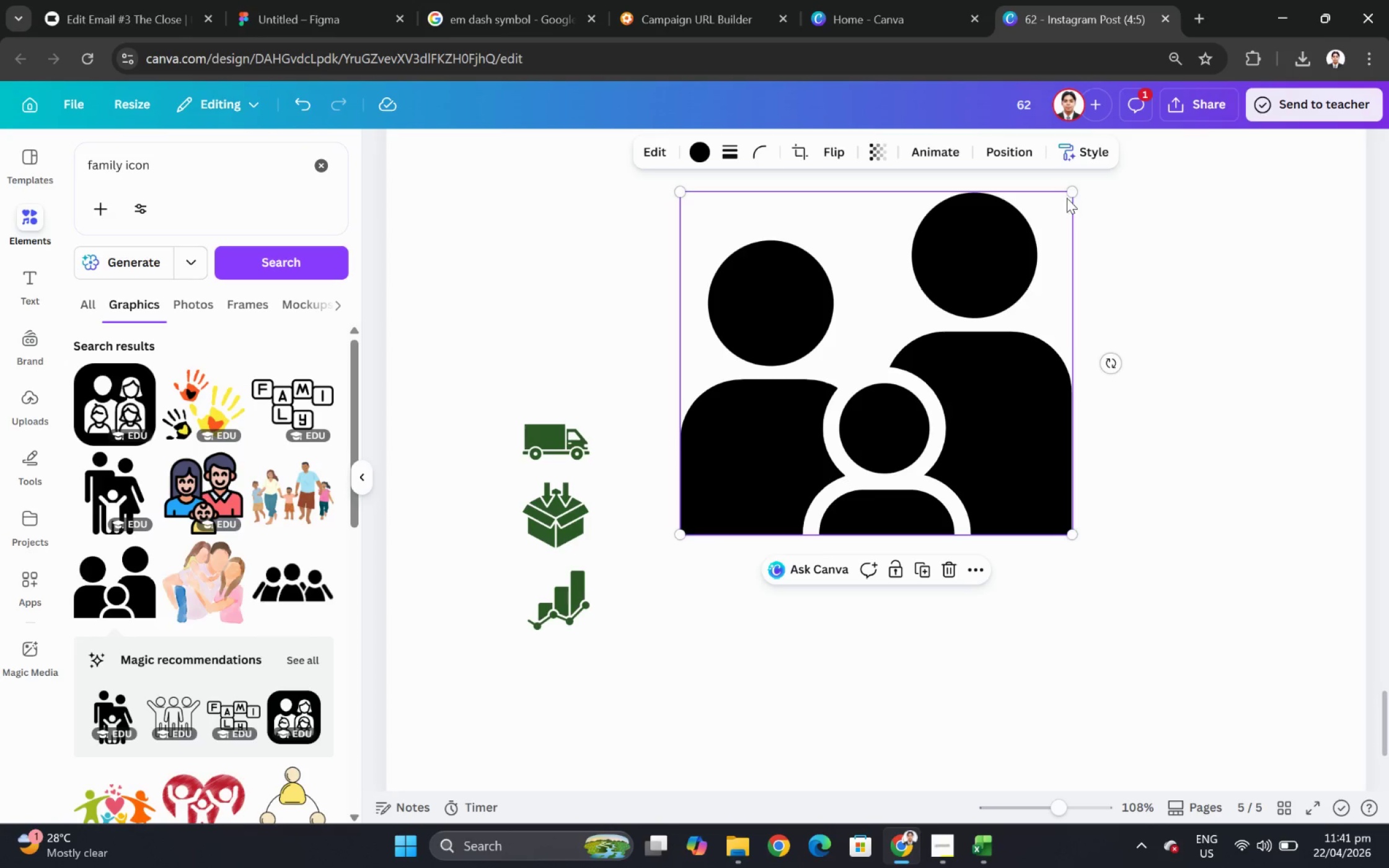 
left_click_drag(start_coordinate=[1074, 191], to_coordinate=[744, 493])
 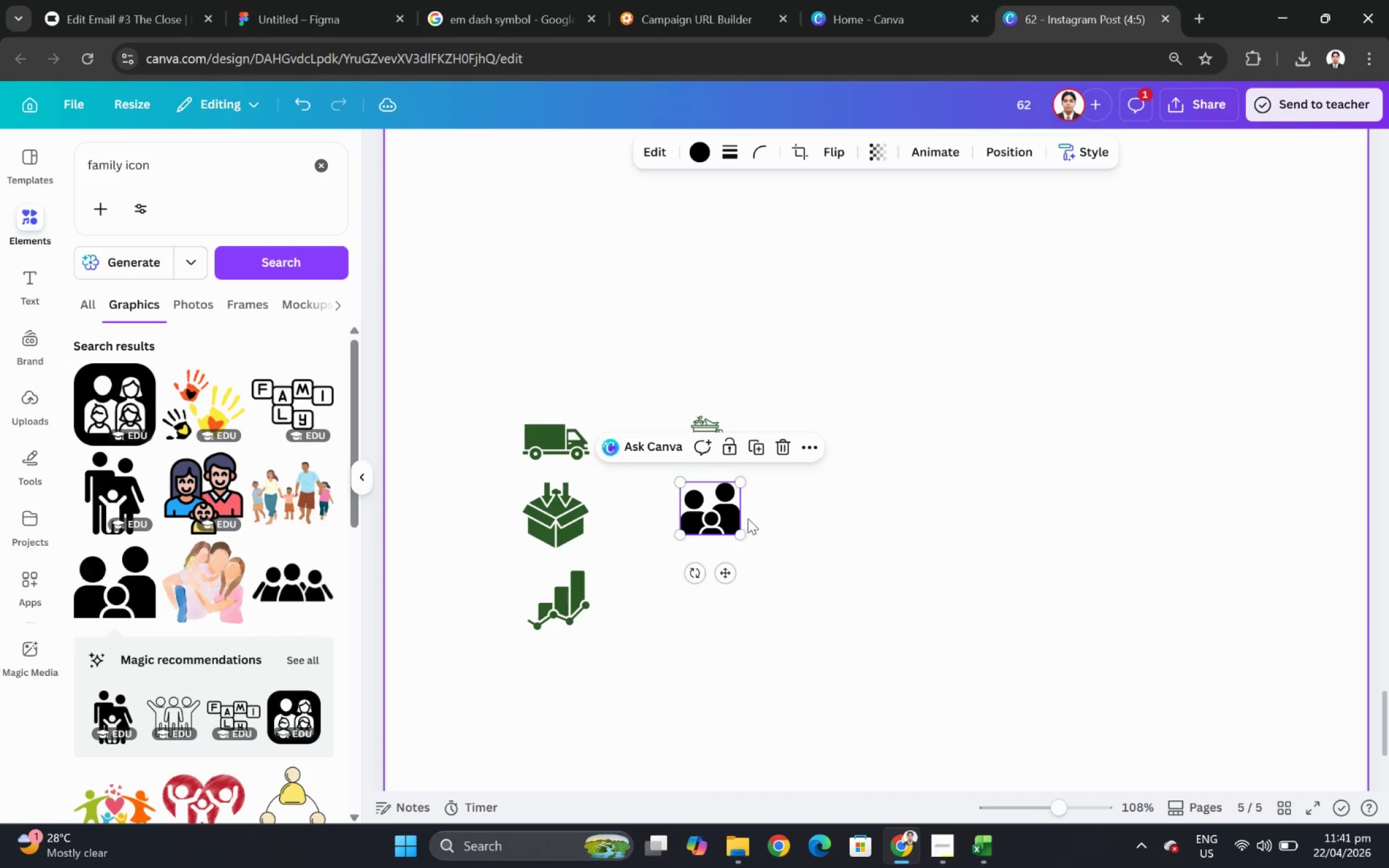 
hold_key(key=ControlLeft, duration=0.55)
scroll: coordinate [722, 532], scroll_direction: up, amount: 4.0
 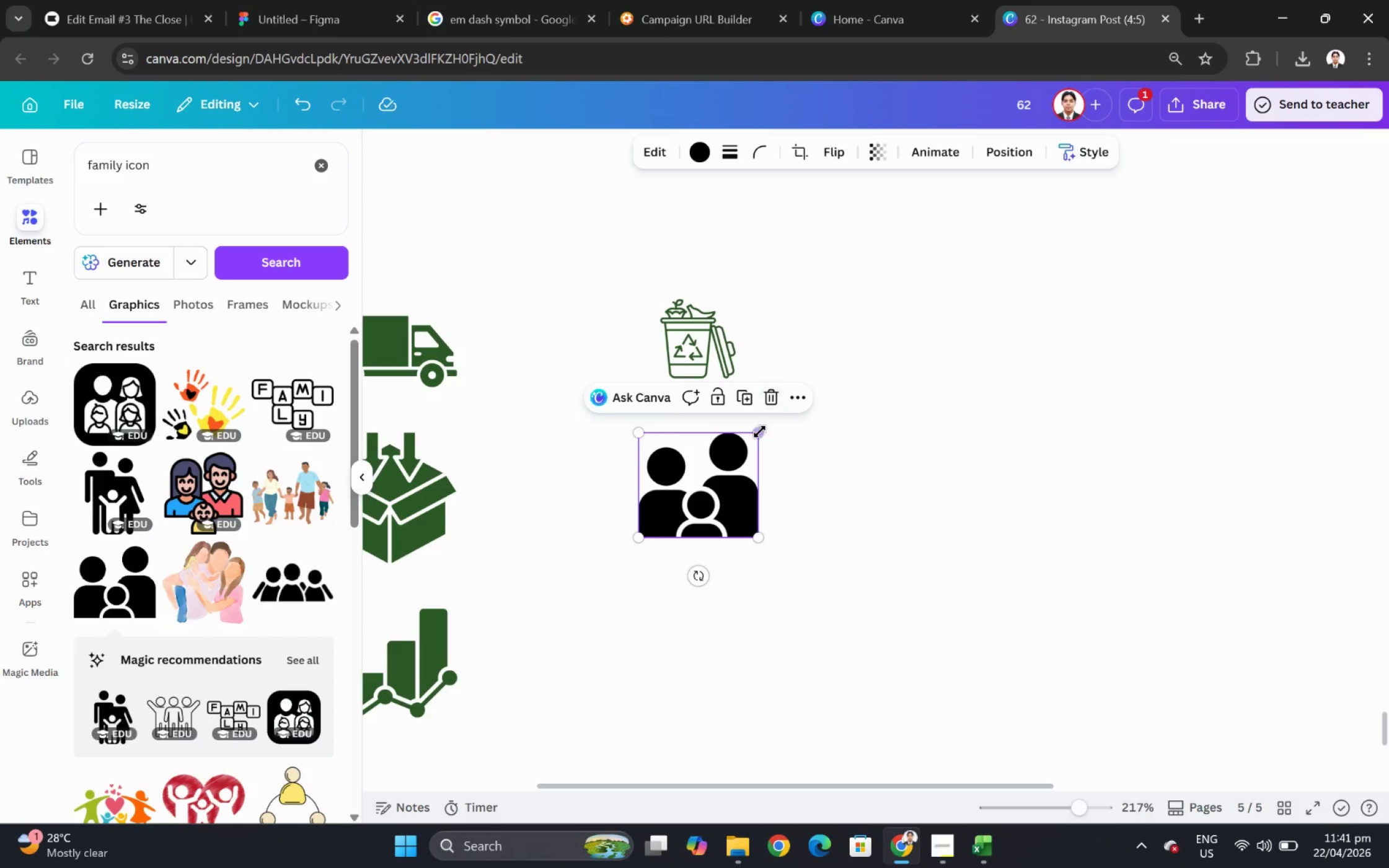 
left_click_drag(start_coordinate=[759, 434], to_coordinate=[726, 471])
 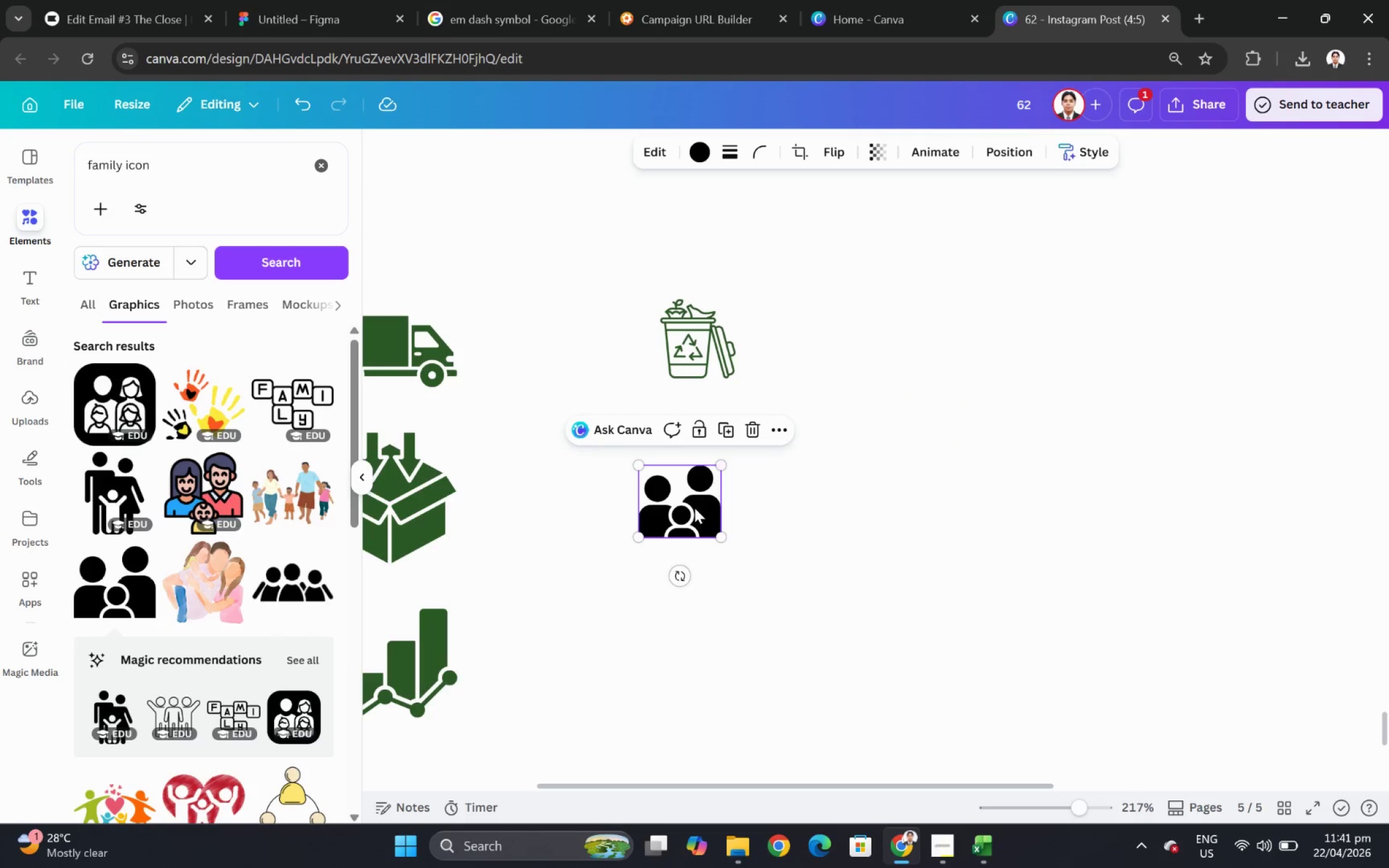 
left_click_drag(start_coordinate=[694, 507], to_coordinate=[717, 457])
 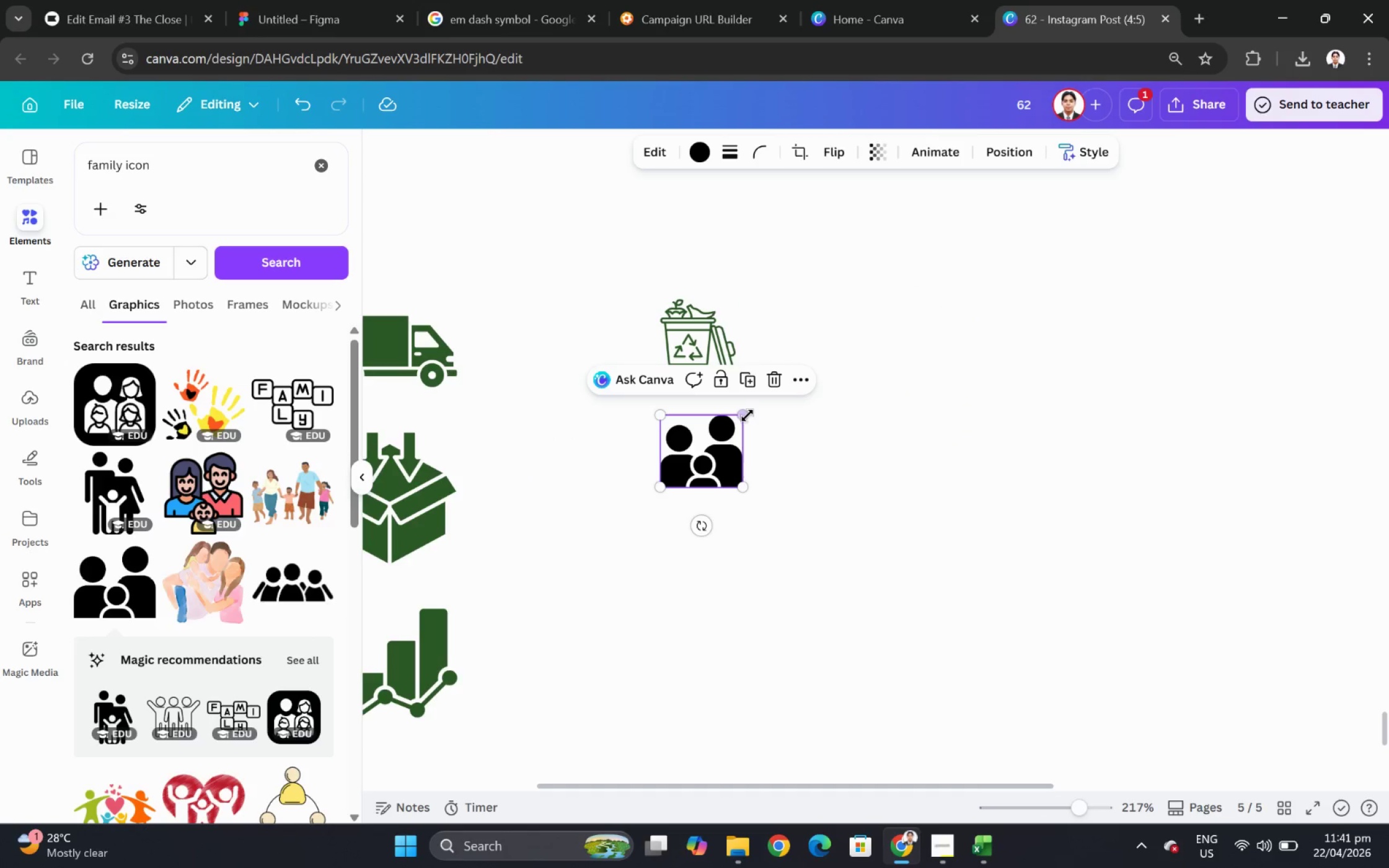 
left_click_drag(start_coordinate=[741, 412], to_coordinate=[736, 416])
 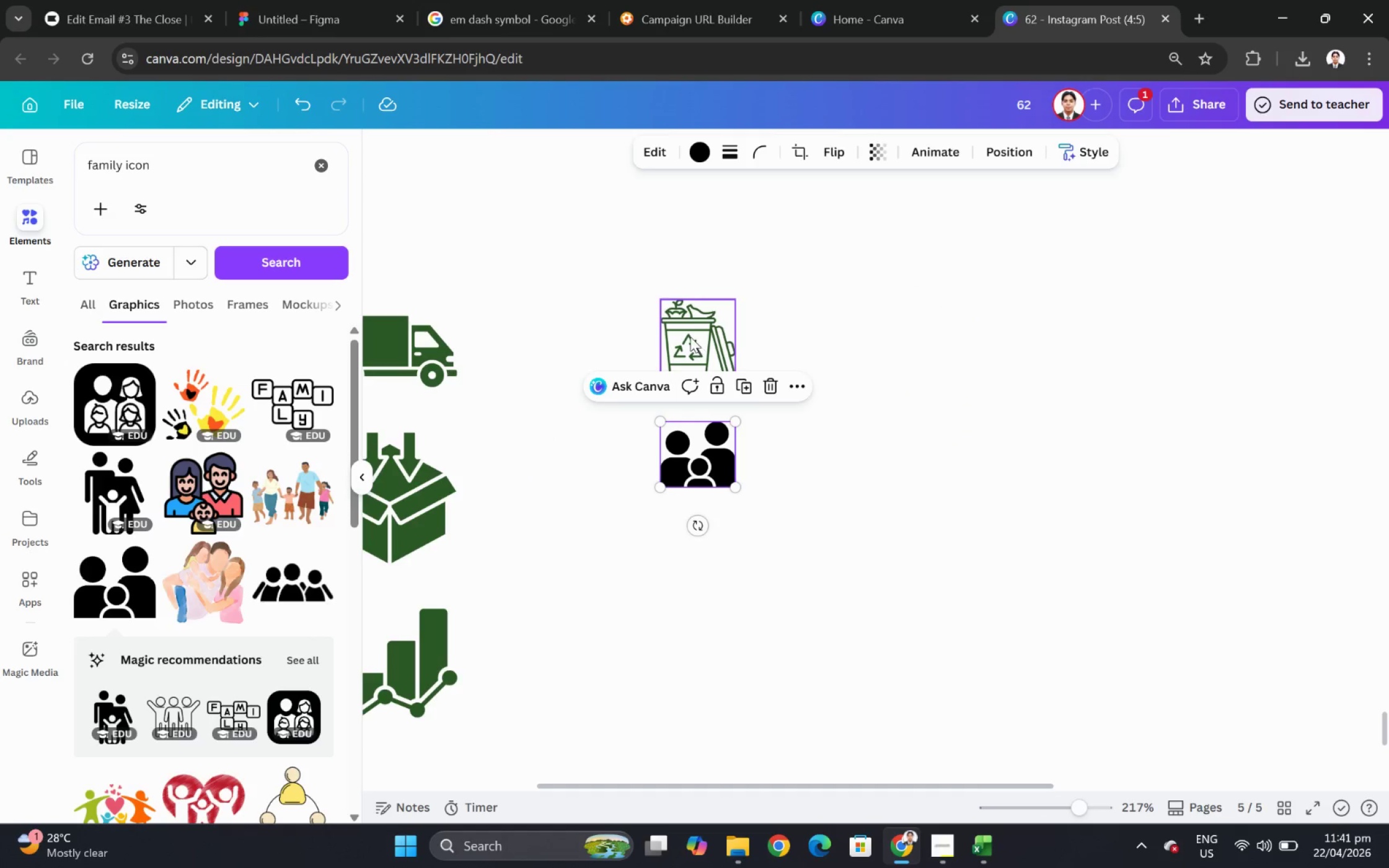 
left_click([690, 336])
 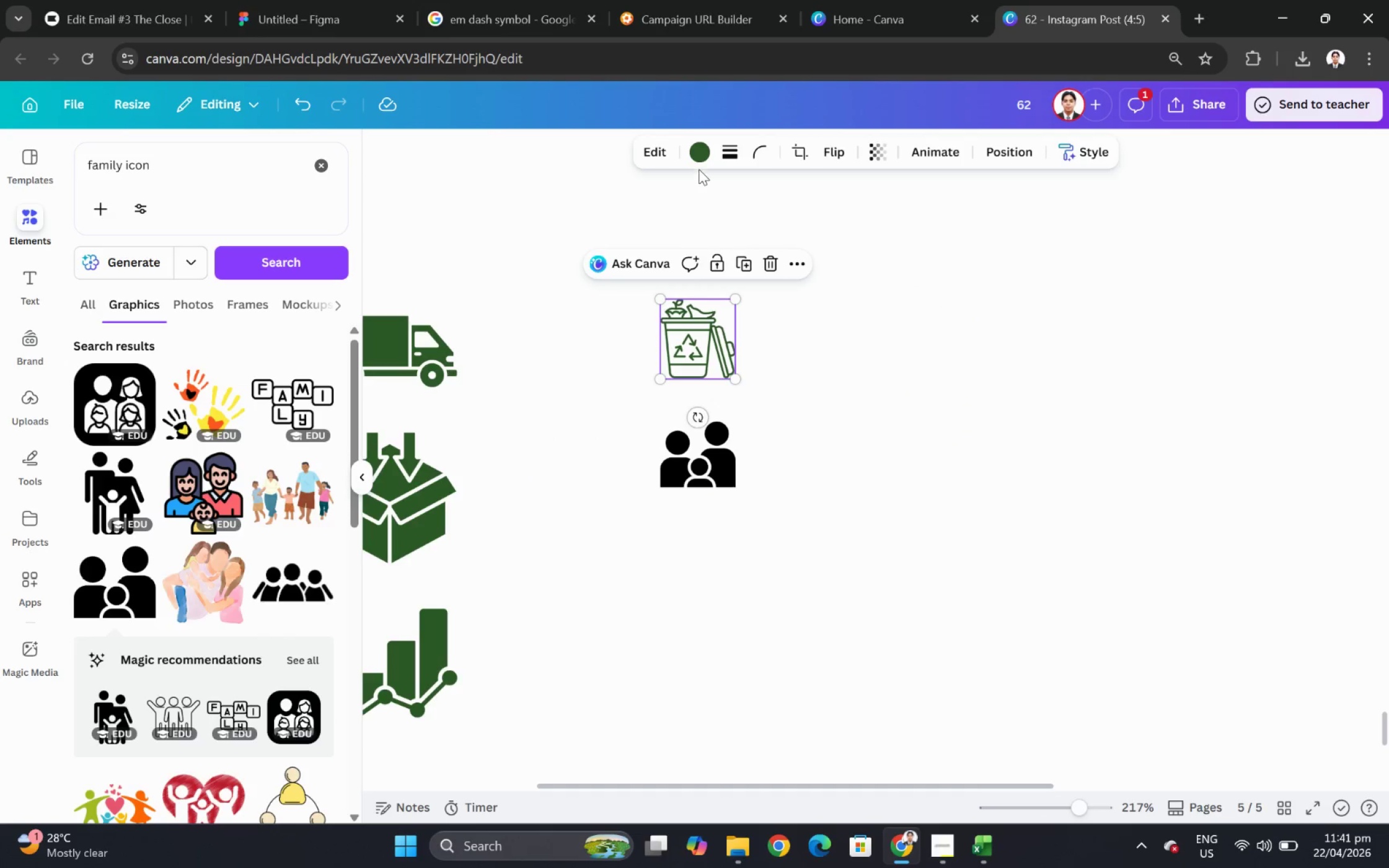 
left_click([699, 152])
 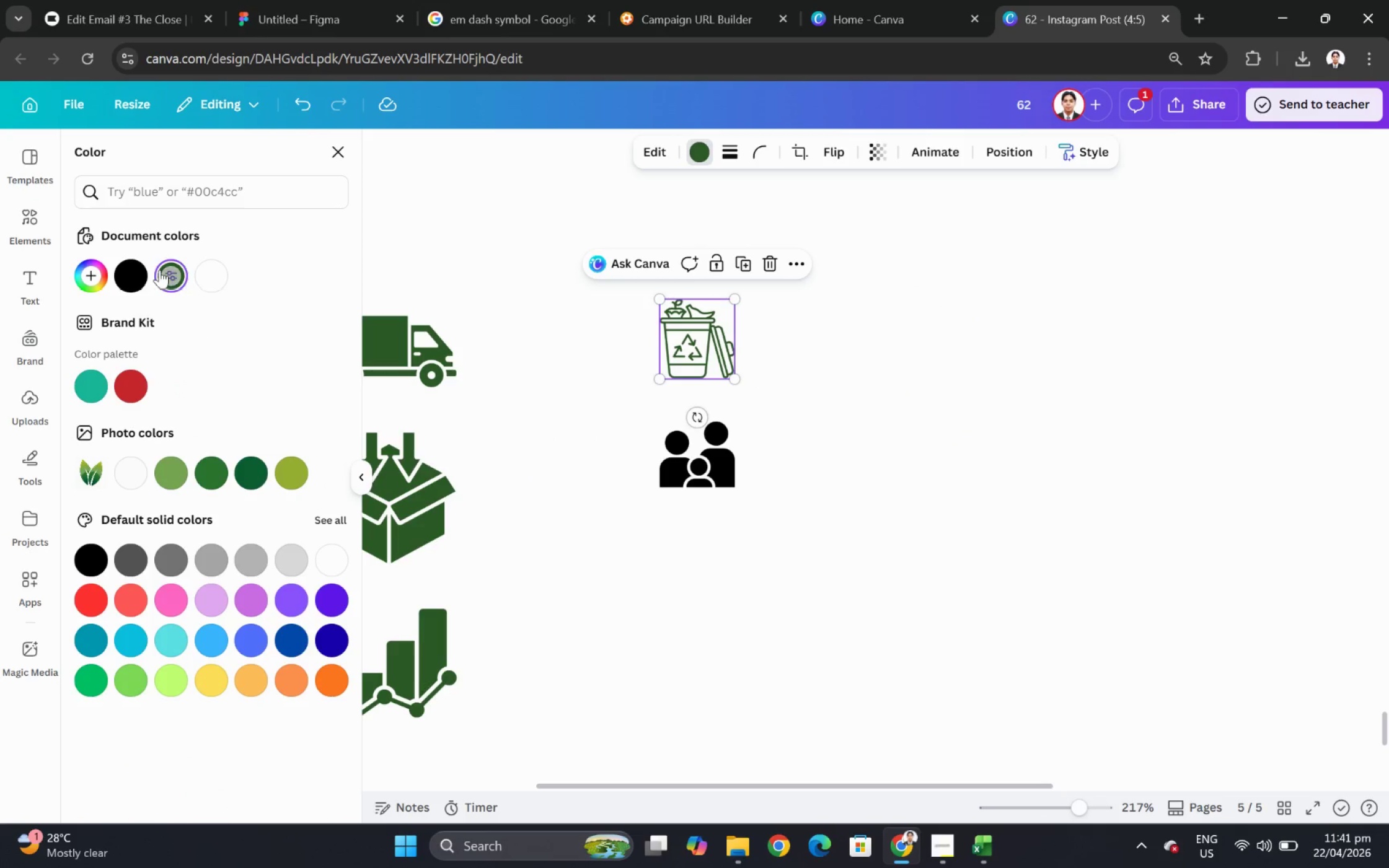 
left_click([137, 270])
 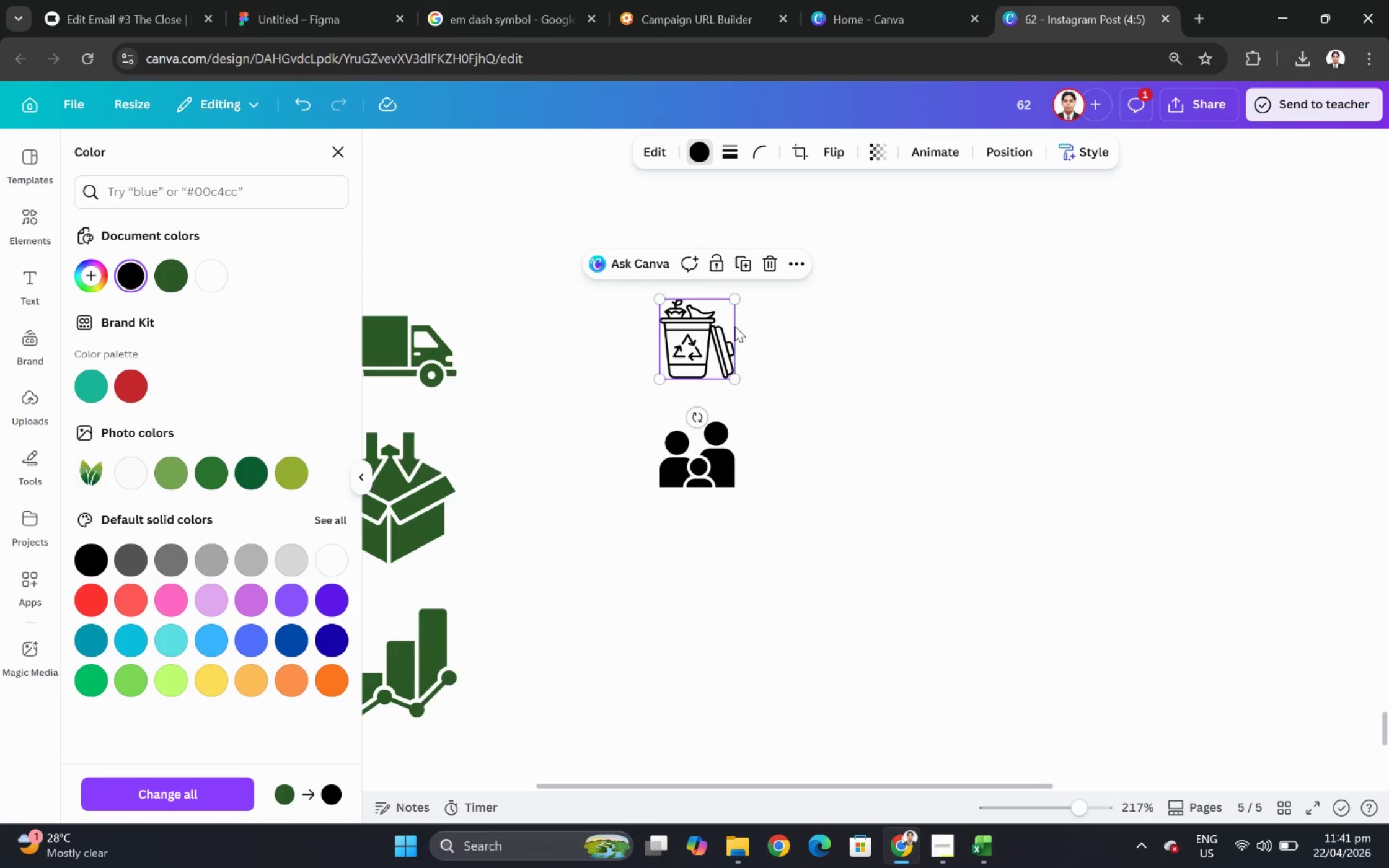 
left_click([797, 341])
 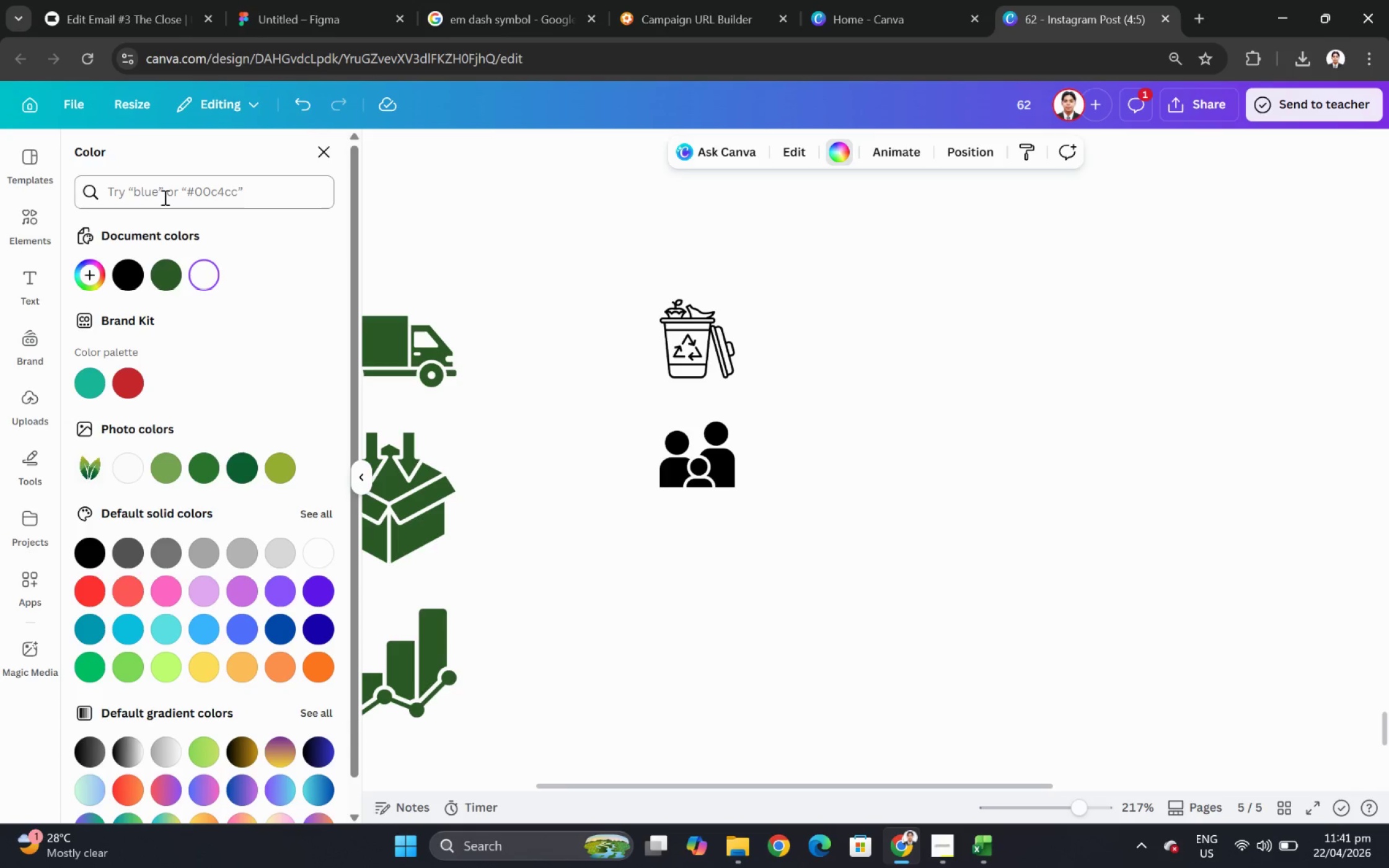 
left_click([36, 216])
 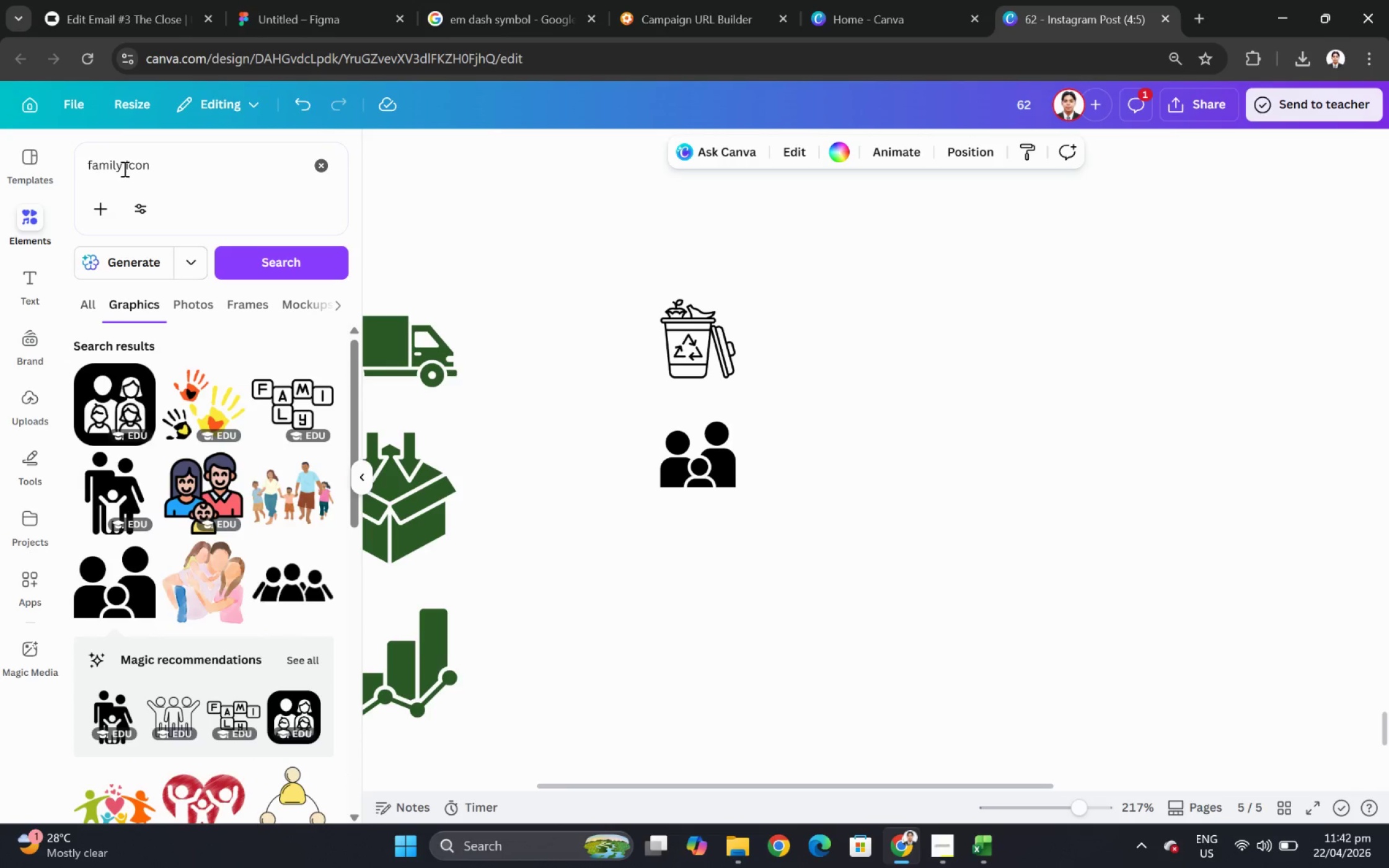 
left_click_drag(start_coordinate=[123, 169], to_coordinate=[68, 171])
 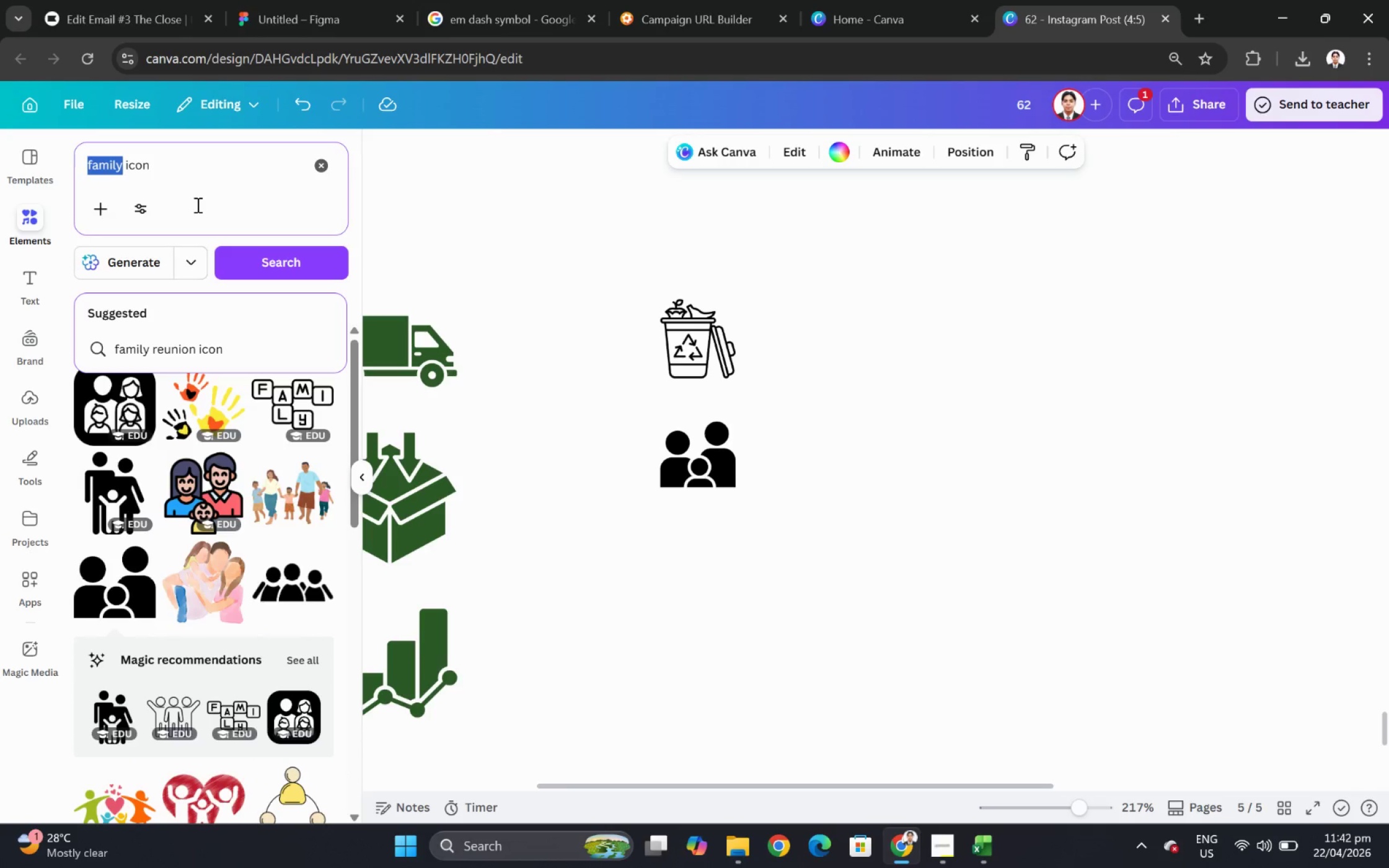 
wait(5.23)
 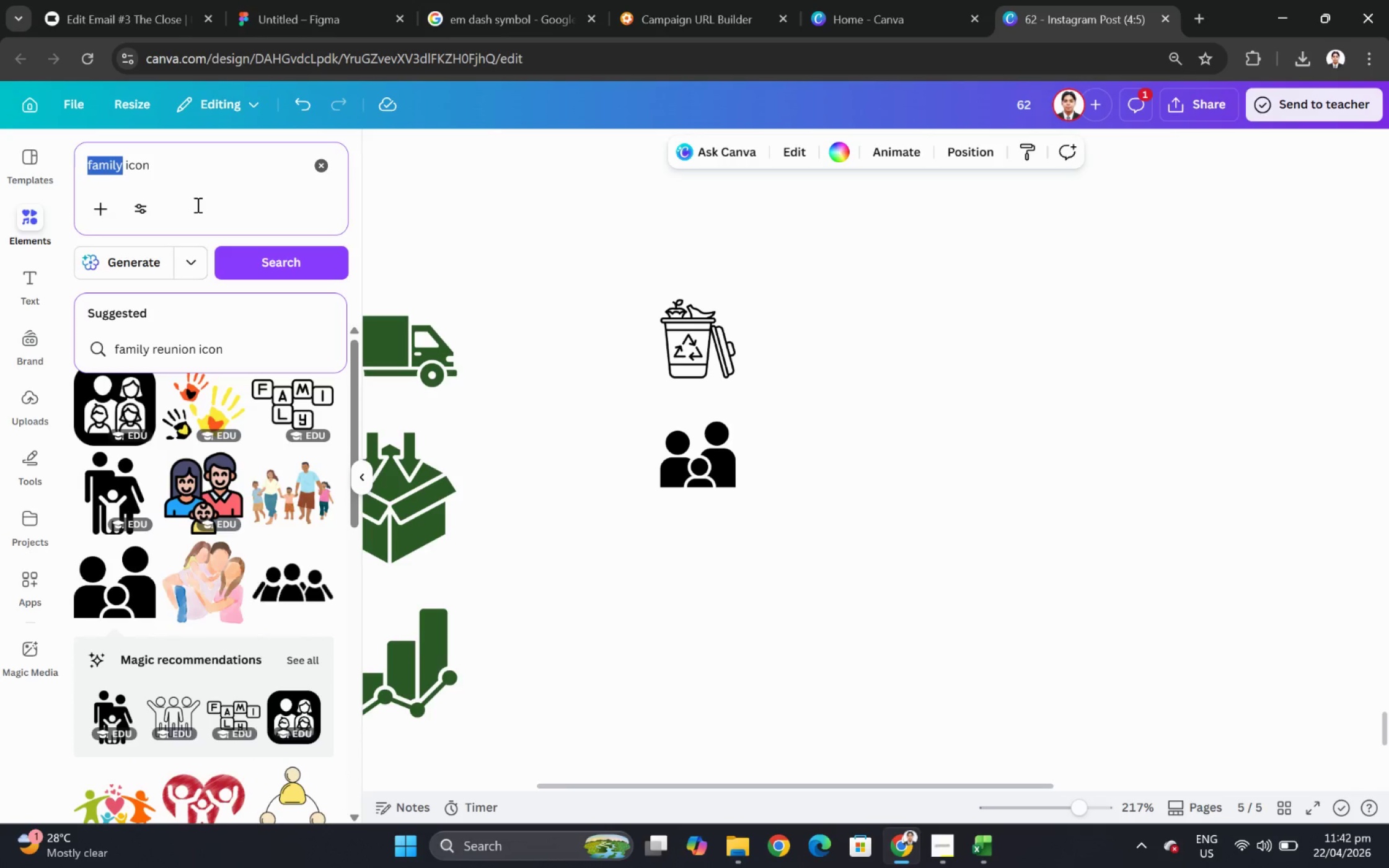 
type(hear)
 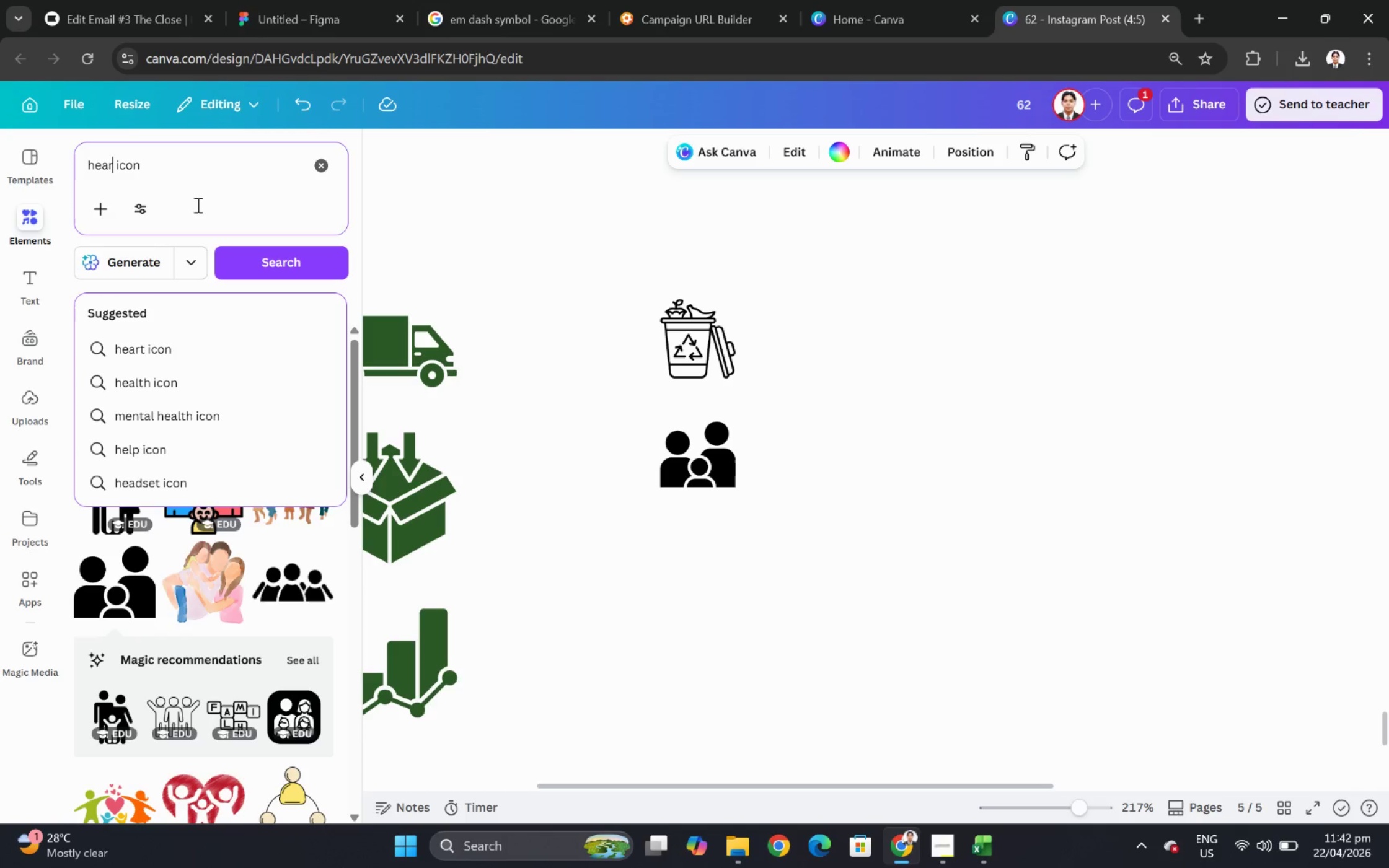 
key(Enter)
 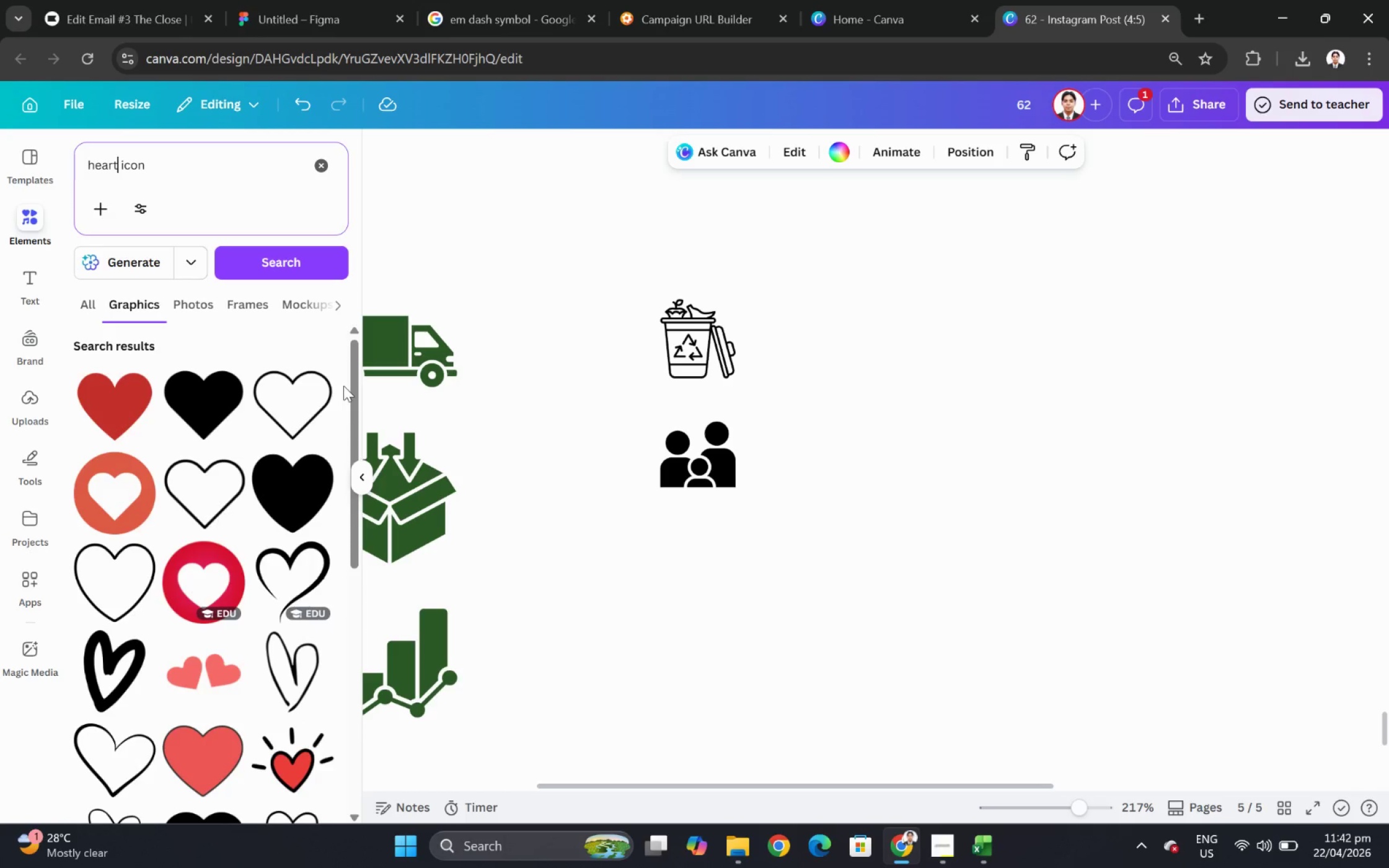 
wait(8.8)
 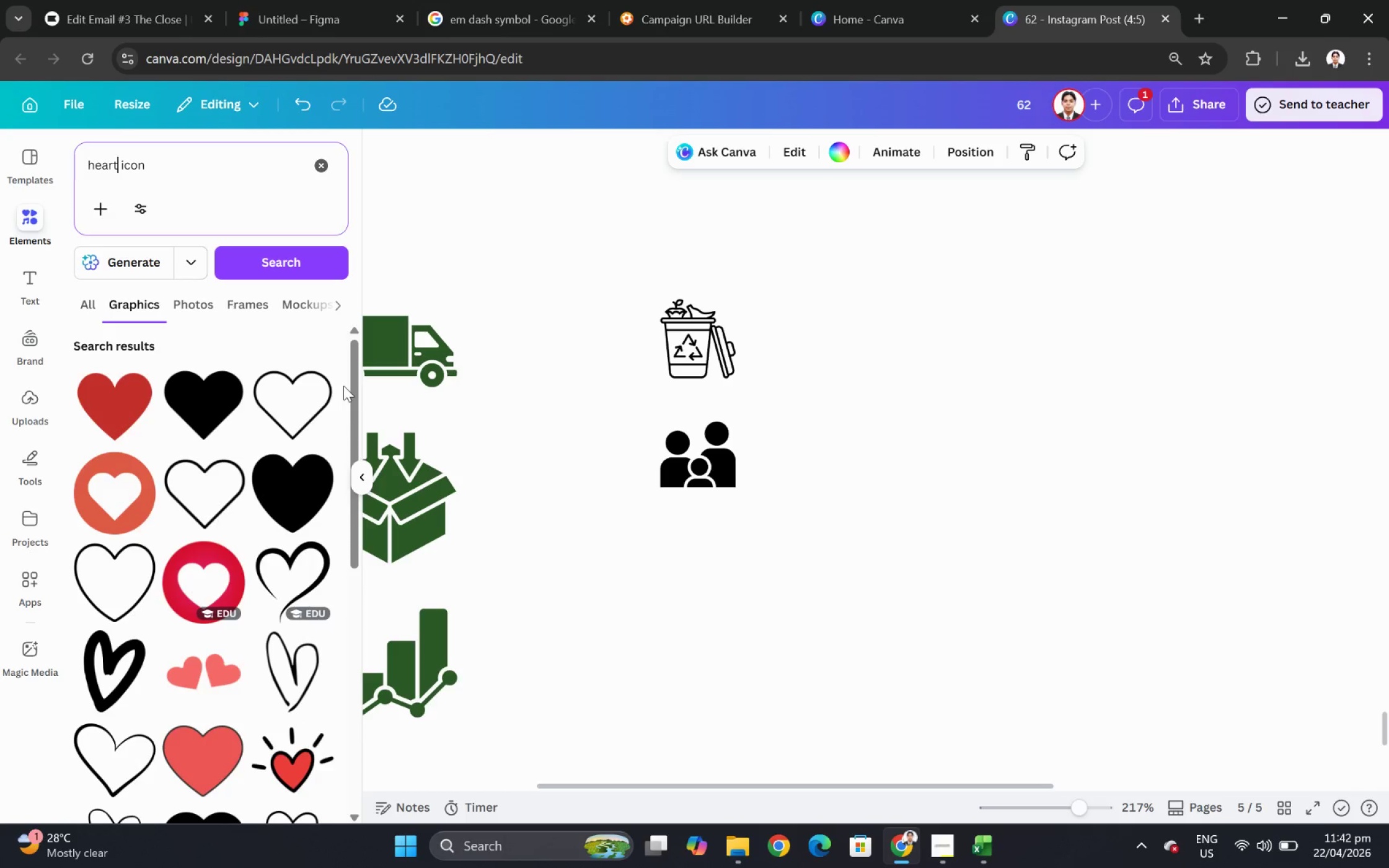 
left_click([282, 402])
 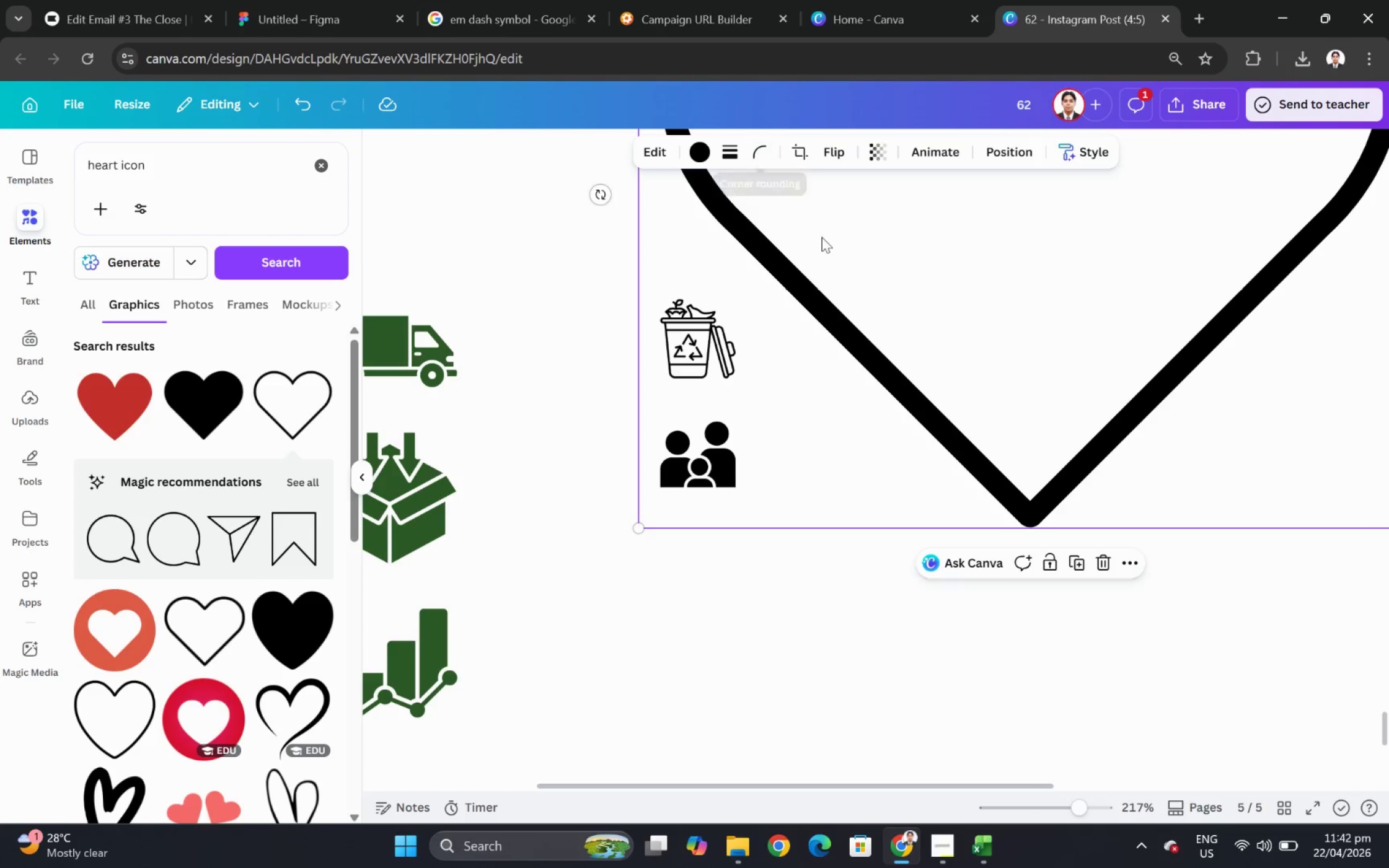 
left_click_drag(start_coordinate=[834, 297], to_coordinate=[759, 598])
 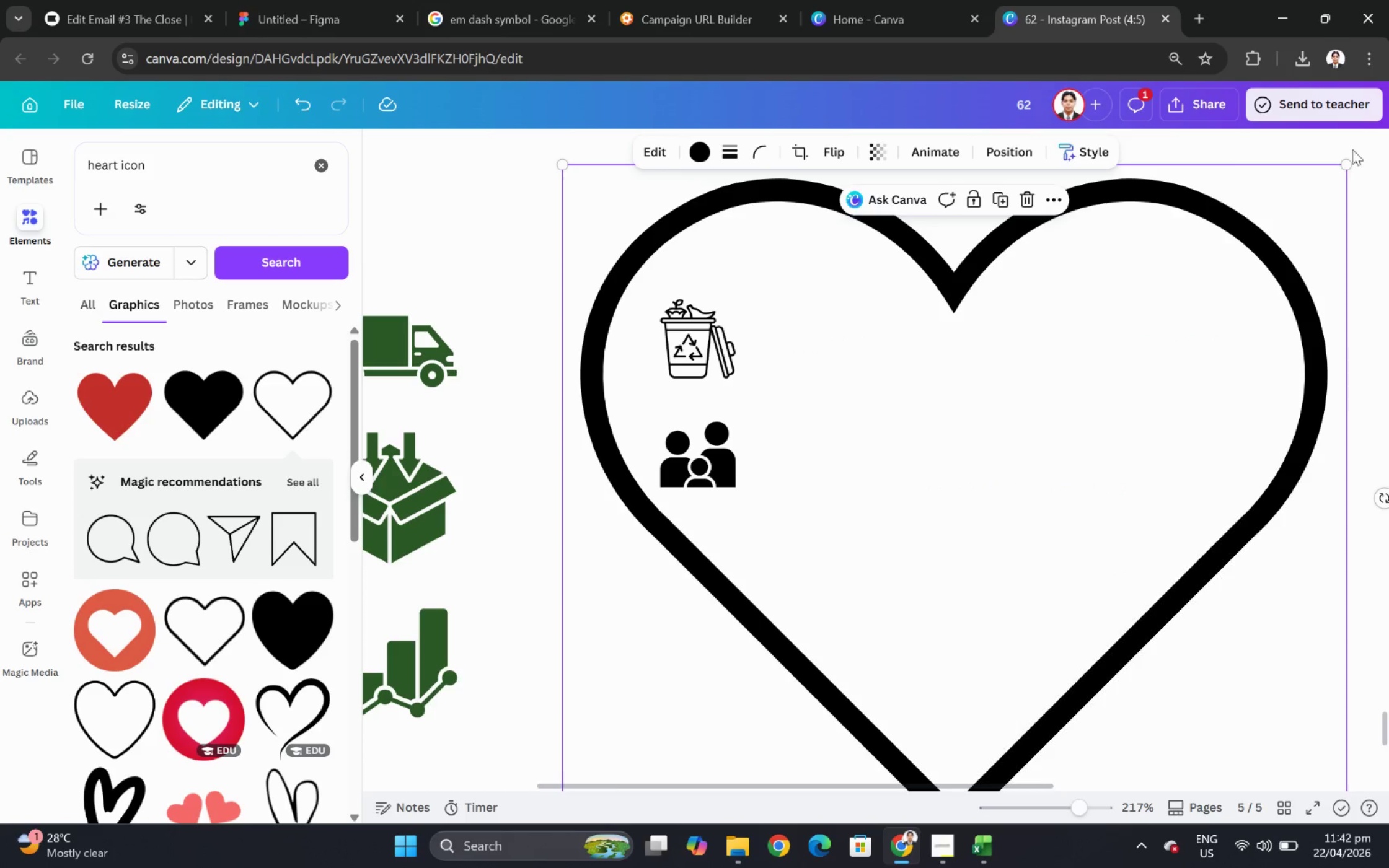 
left_click_drag(start_coordinate=[1346, 165], to_coordinate=[672, 778])
 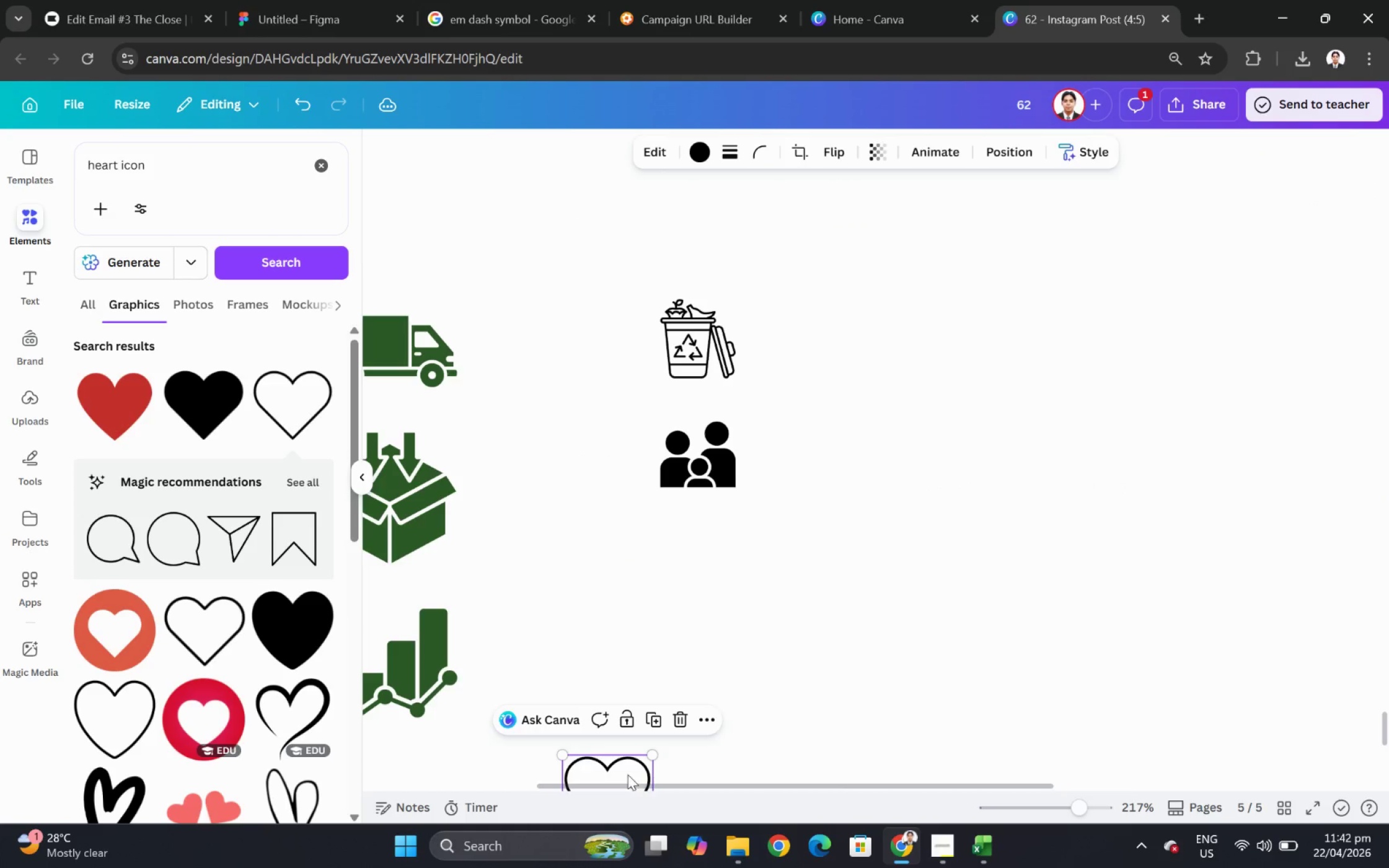 
left_click_drag(start_coordinate=[620, 770], to_coordinate=[728, 546])
 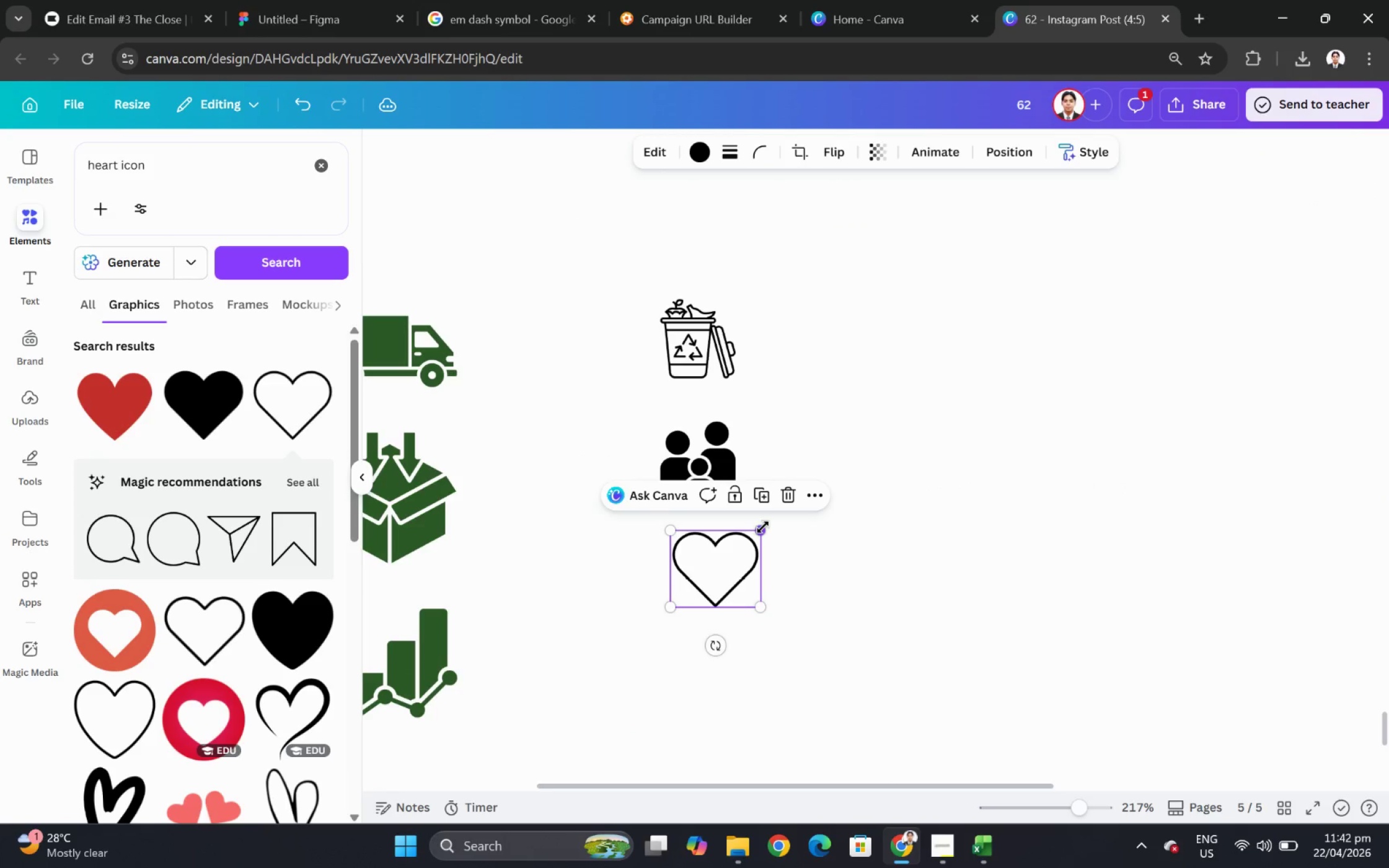 
left_click_drag(start_coordinate=[762, 527], to_coordinate=[745, 544])
 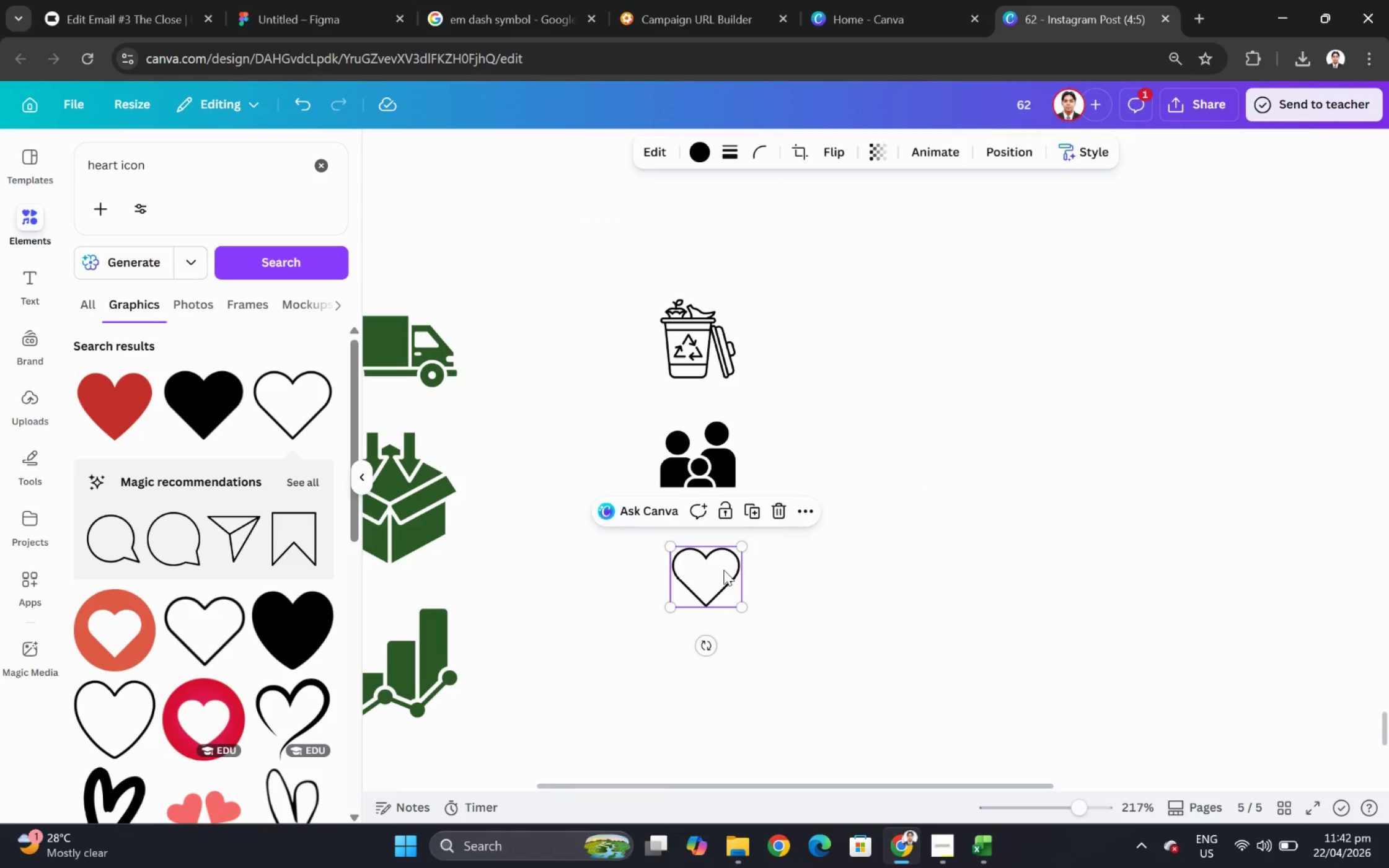 
left_click_drag(start_coordinate=[722, 570], to_coordinate=[717, 571])
 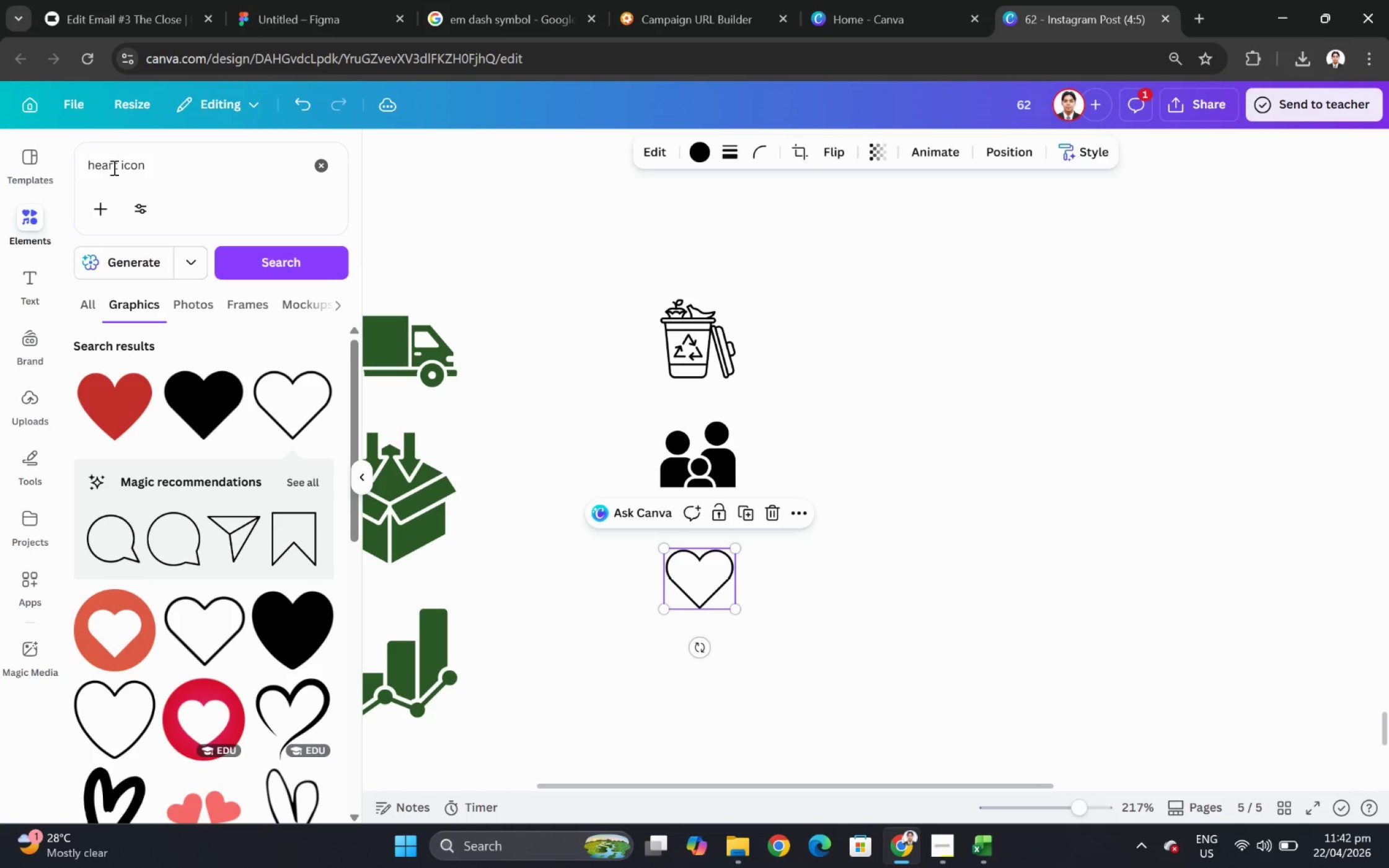 
double_click([129, 164])
 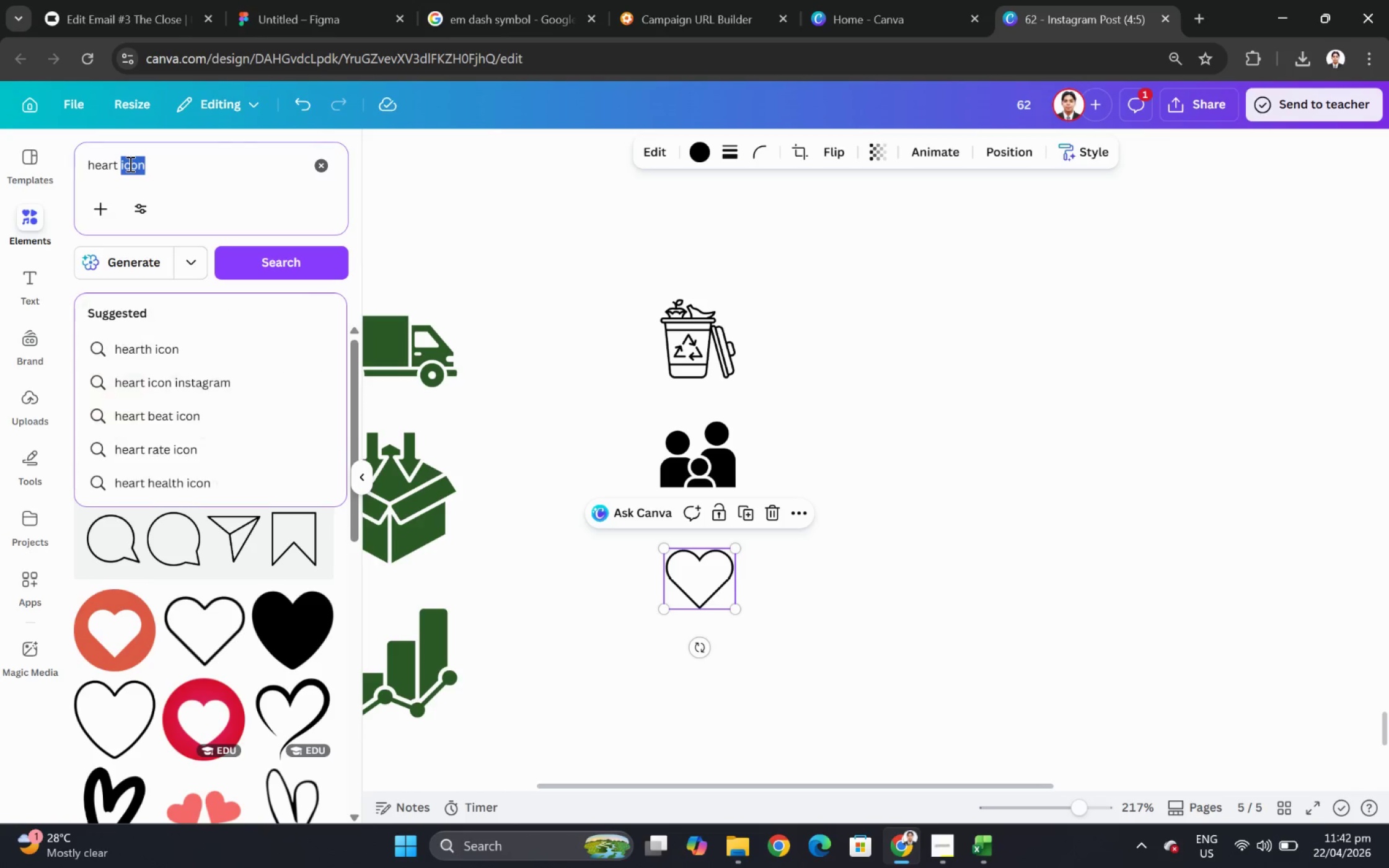 
triple_click([129, 164])
 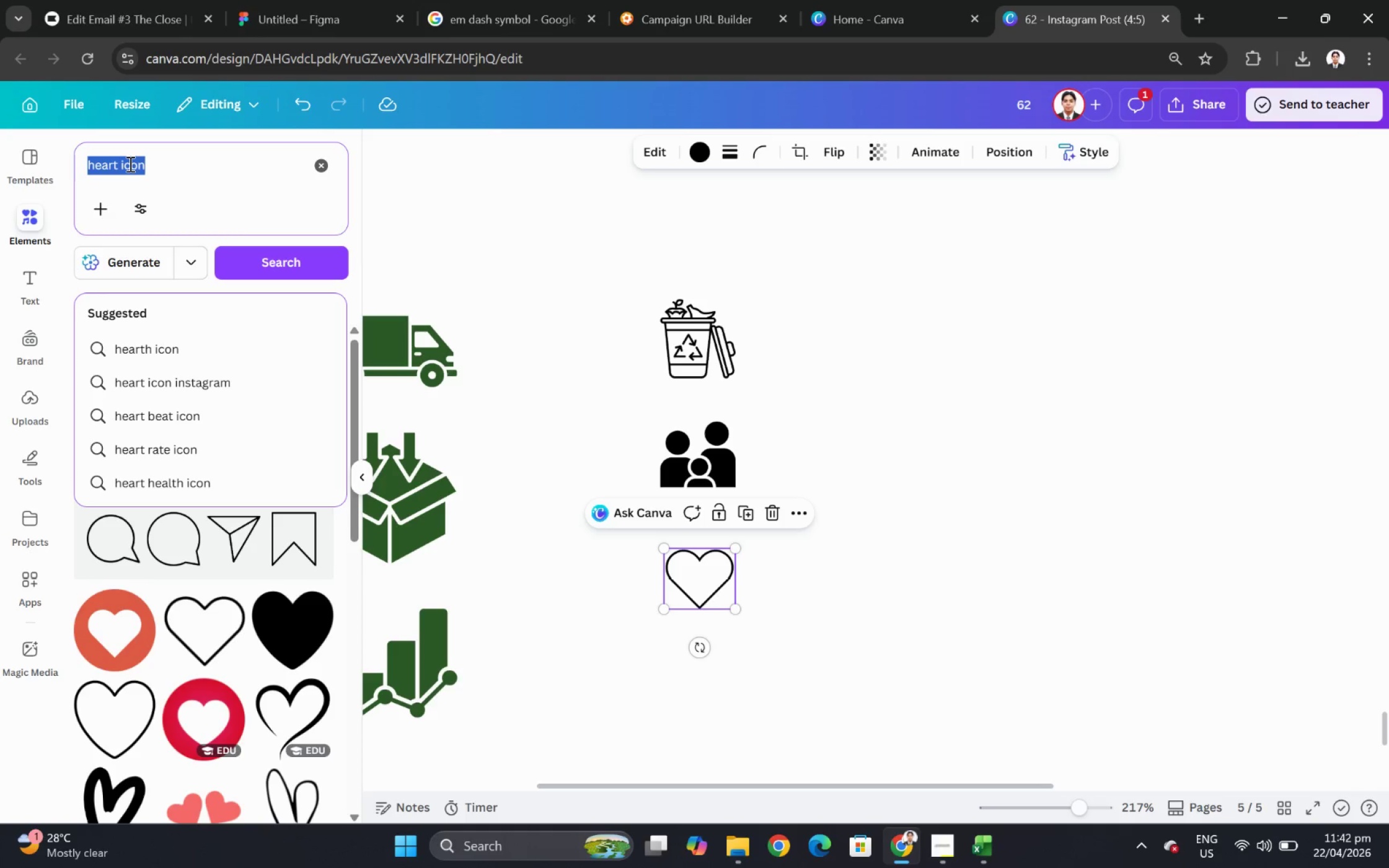 
type(cicle)
 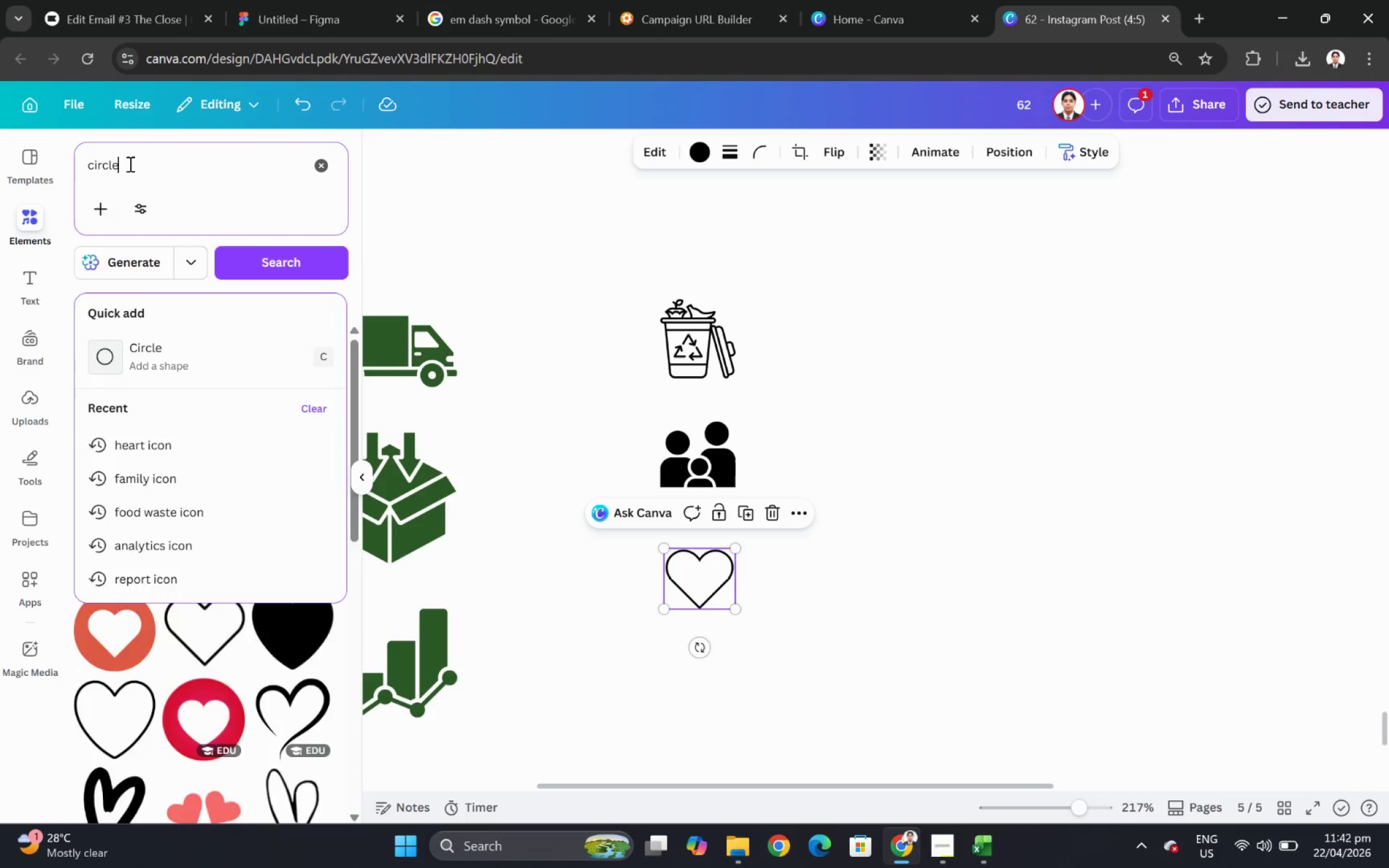 
key(Enter)
 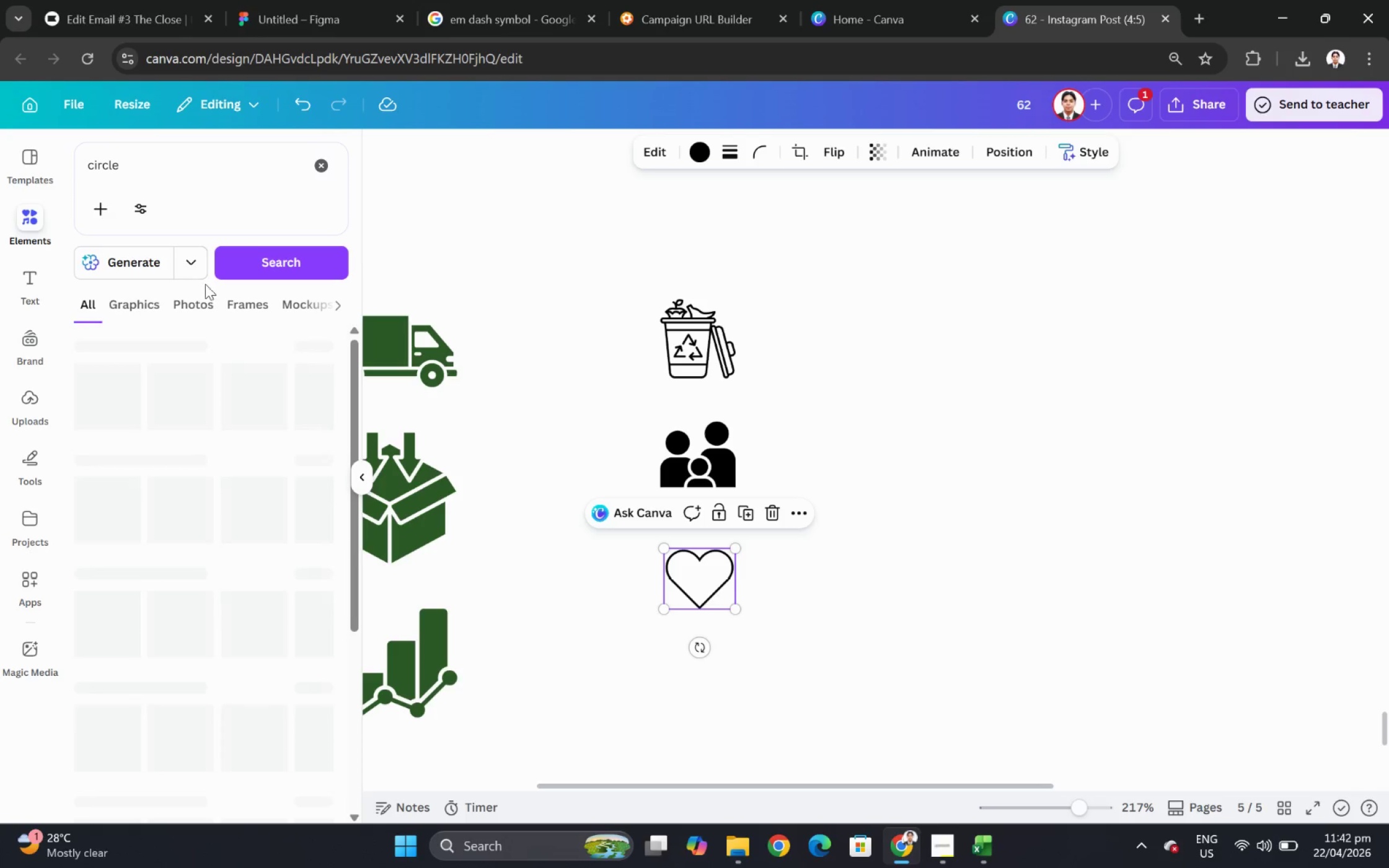 
left_click([93, 389])
 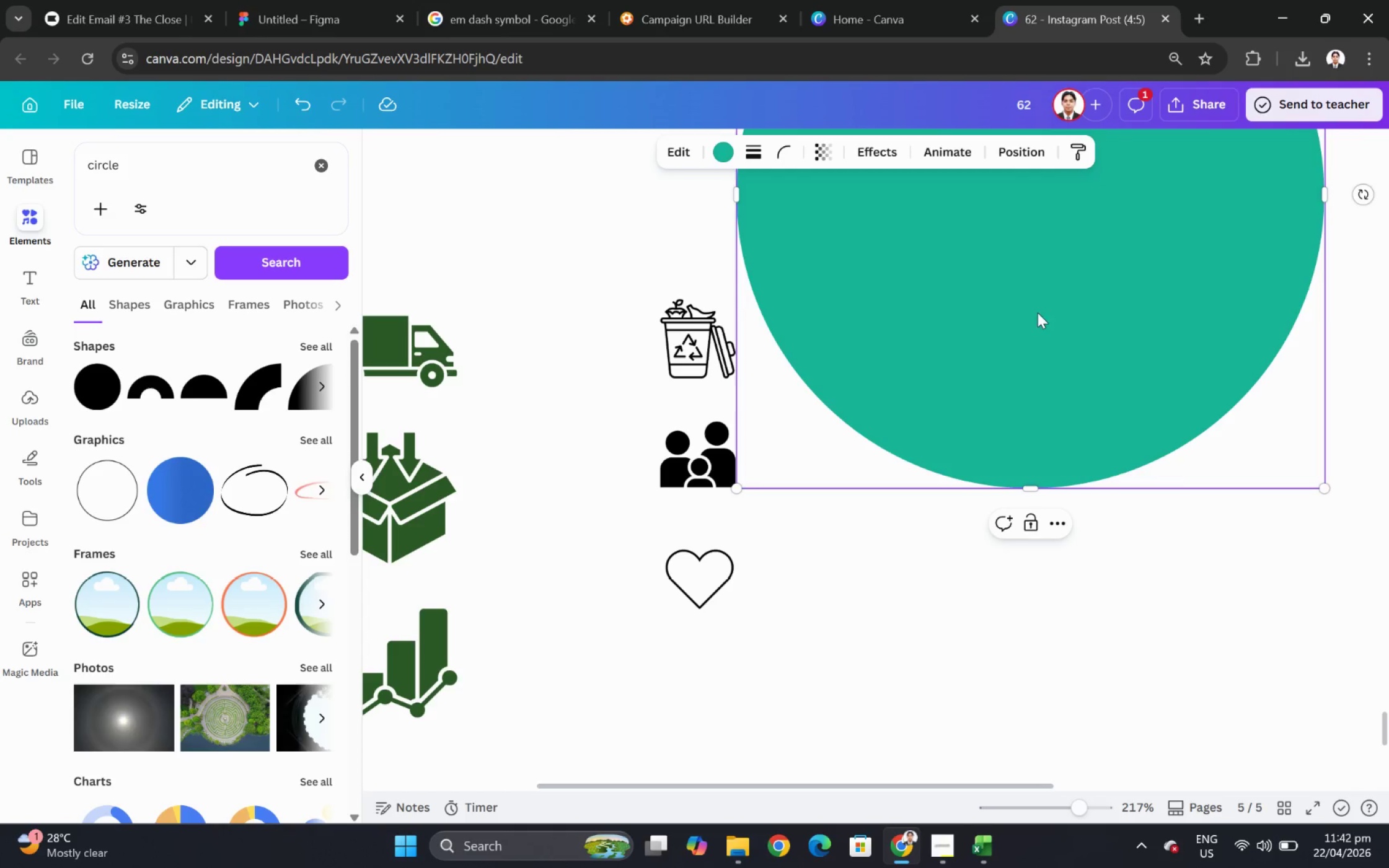 
left_click([1153, 524])
 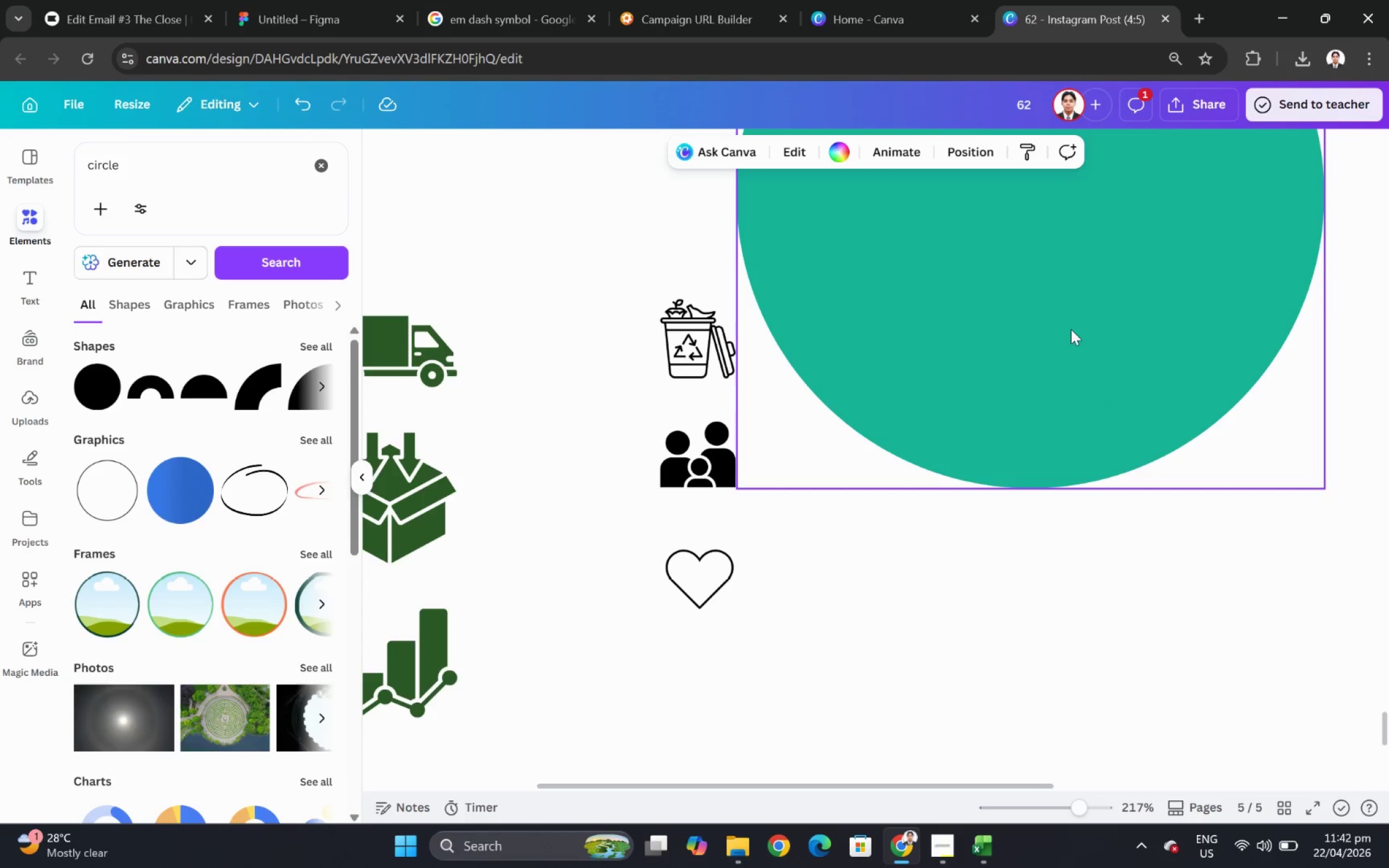 
left_click([1070, 329])
 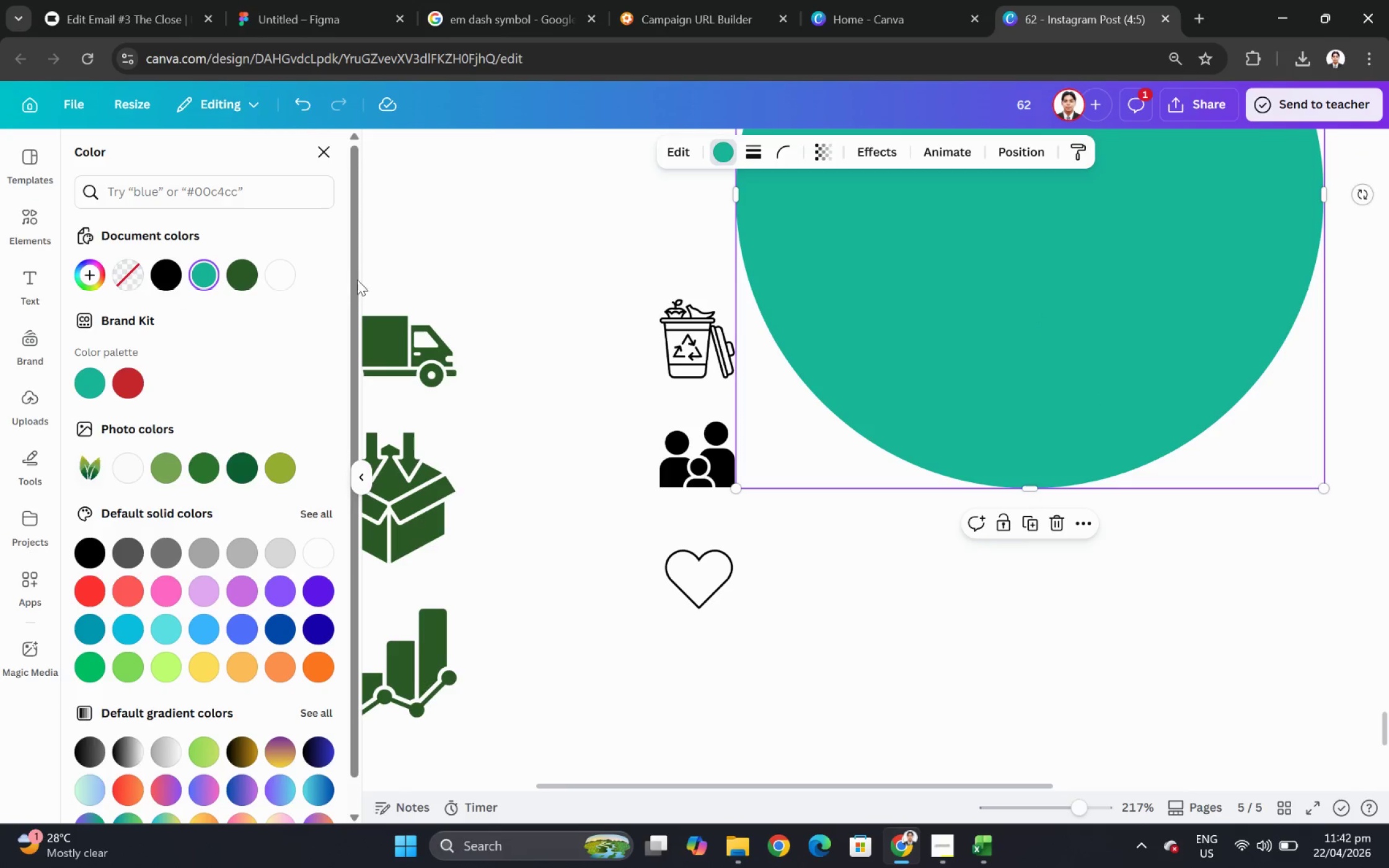 
left_click([243, 270])
 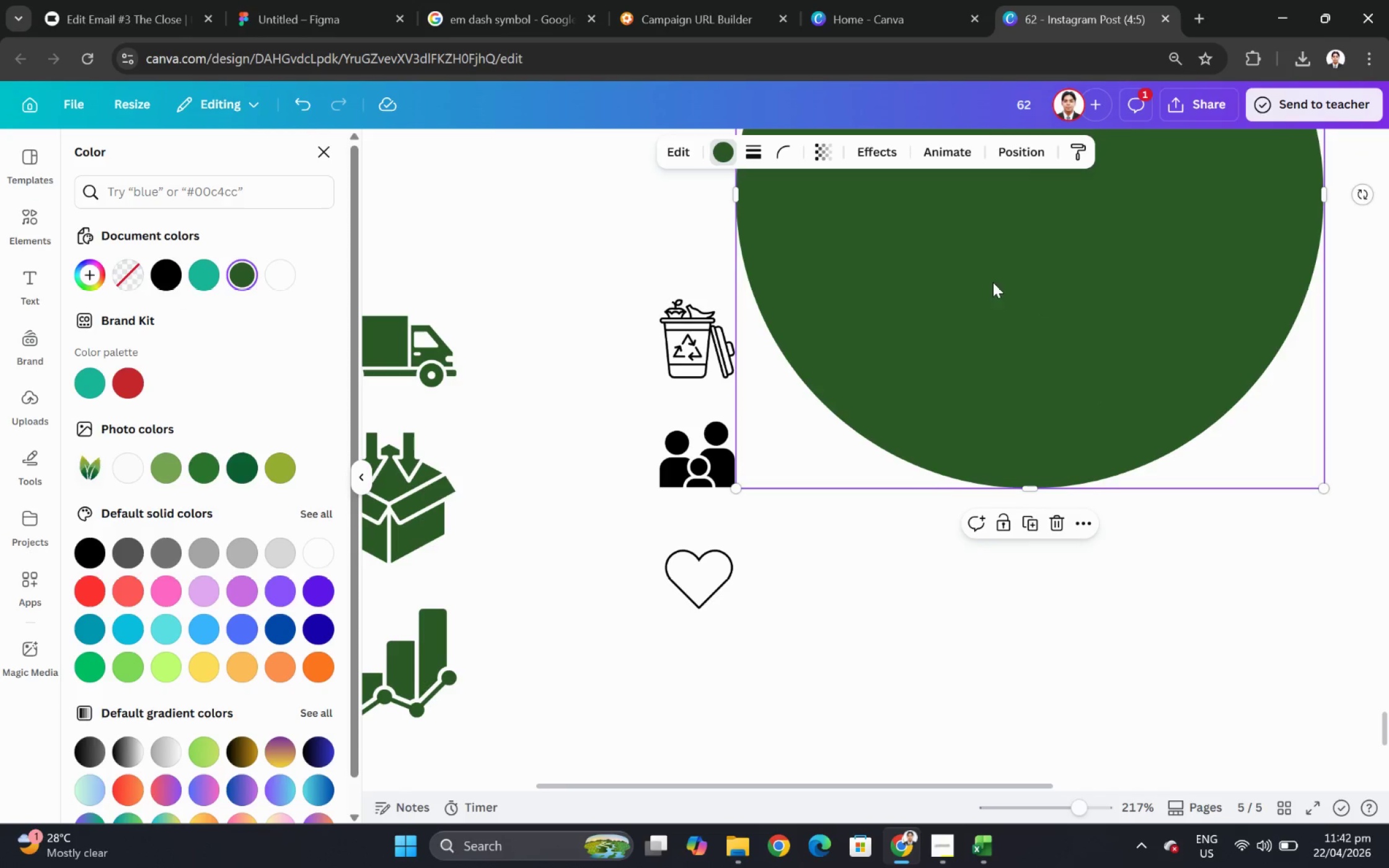 
left_click_drag(start_coordinate=[1000, 278], to_coordinate=[778, 586])
 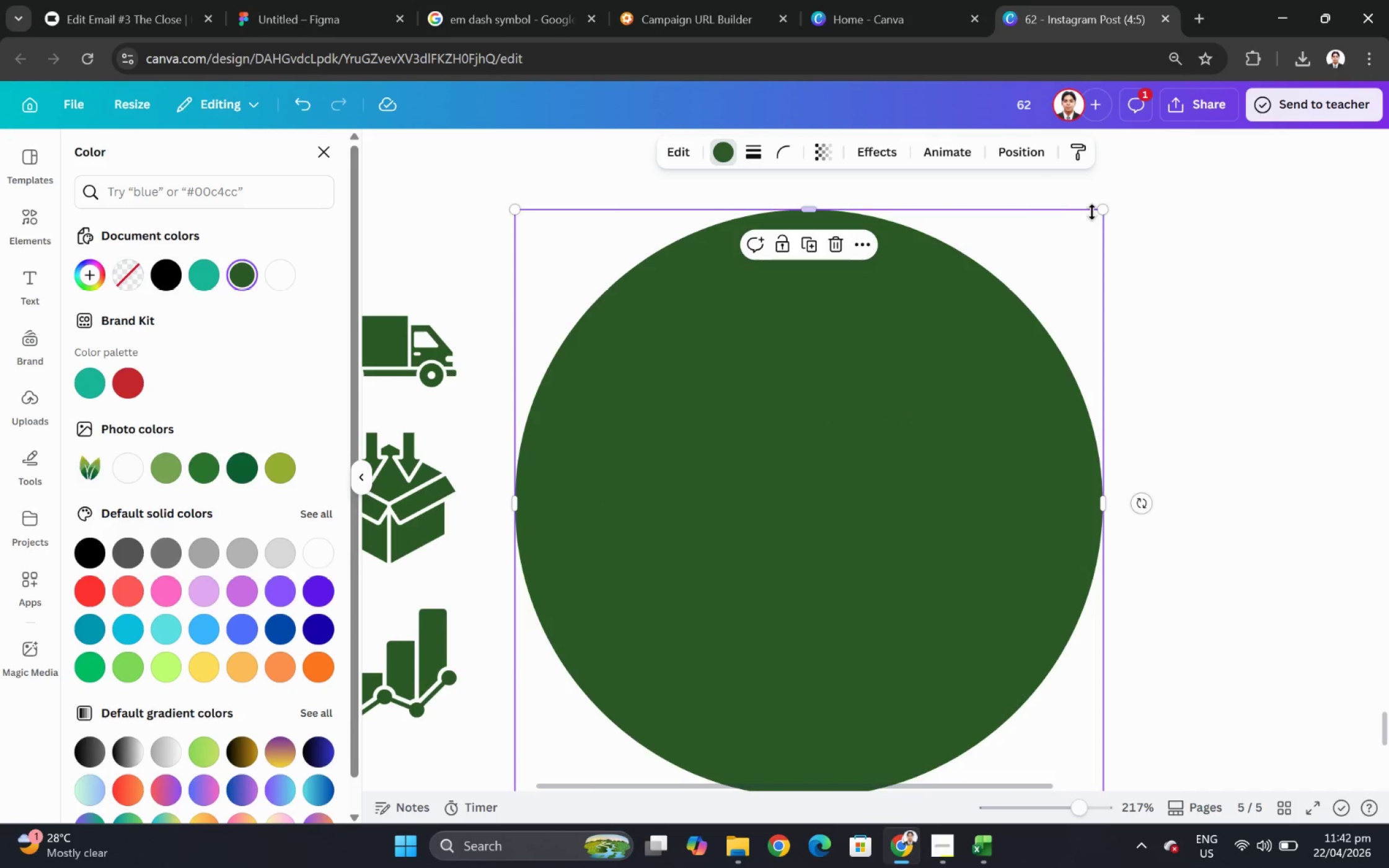 
left_click_drag(start_coordinate=[1094, 211], to_coordinate=[788, 520])
 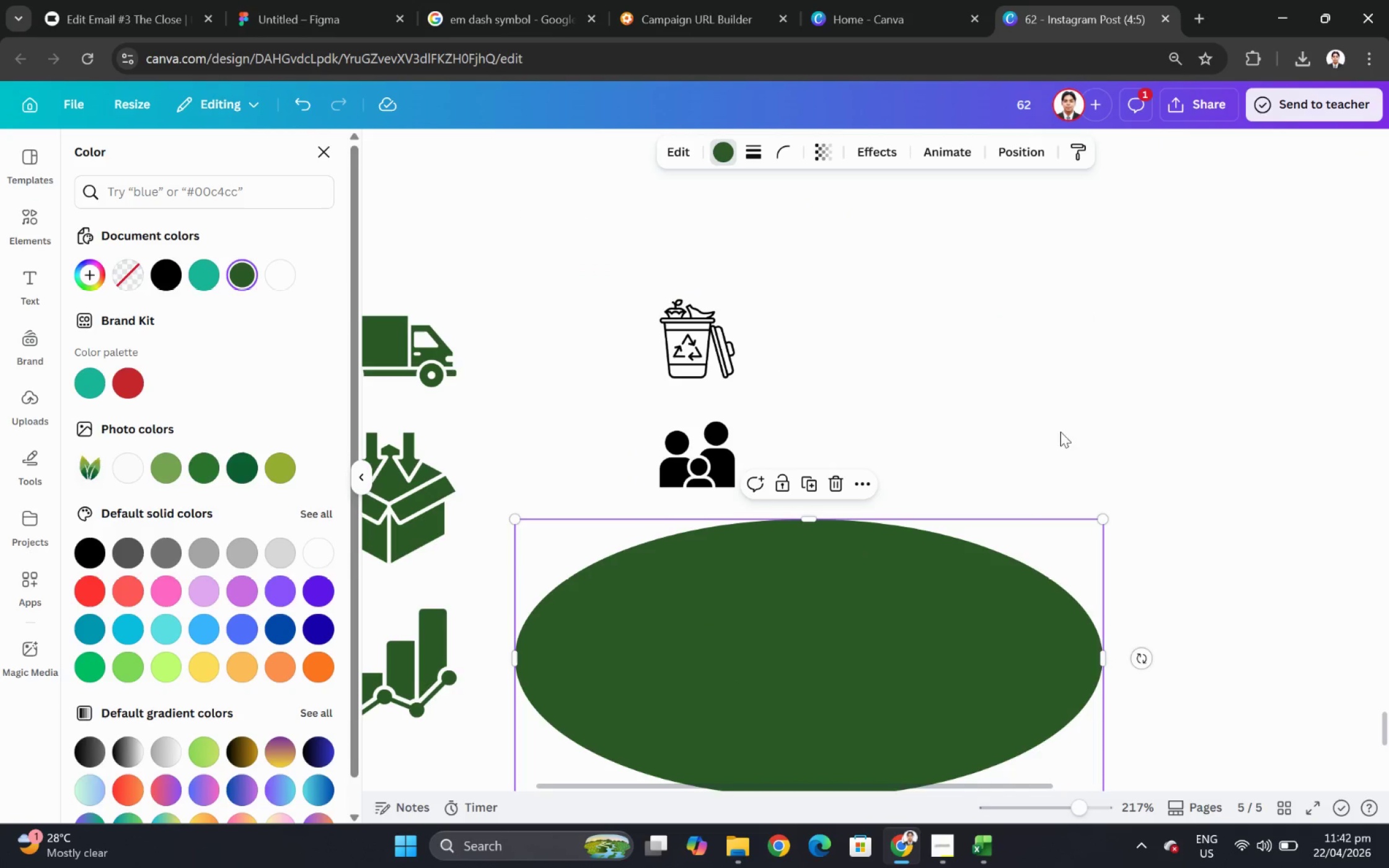 
key(Control+Z)
 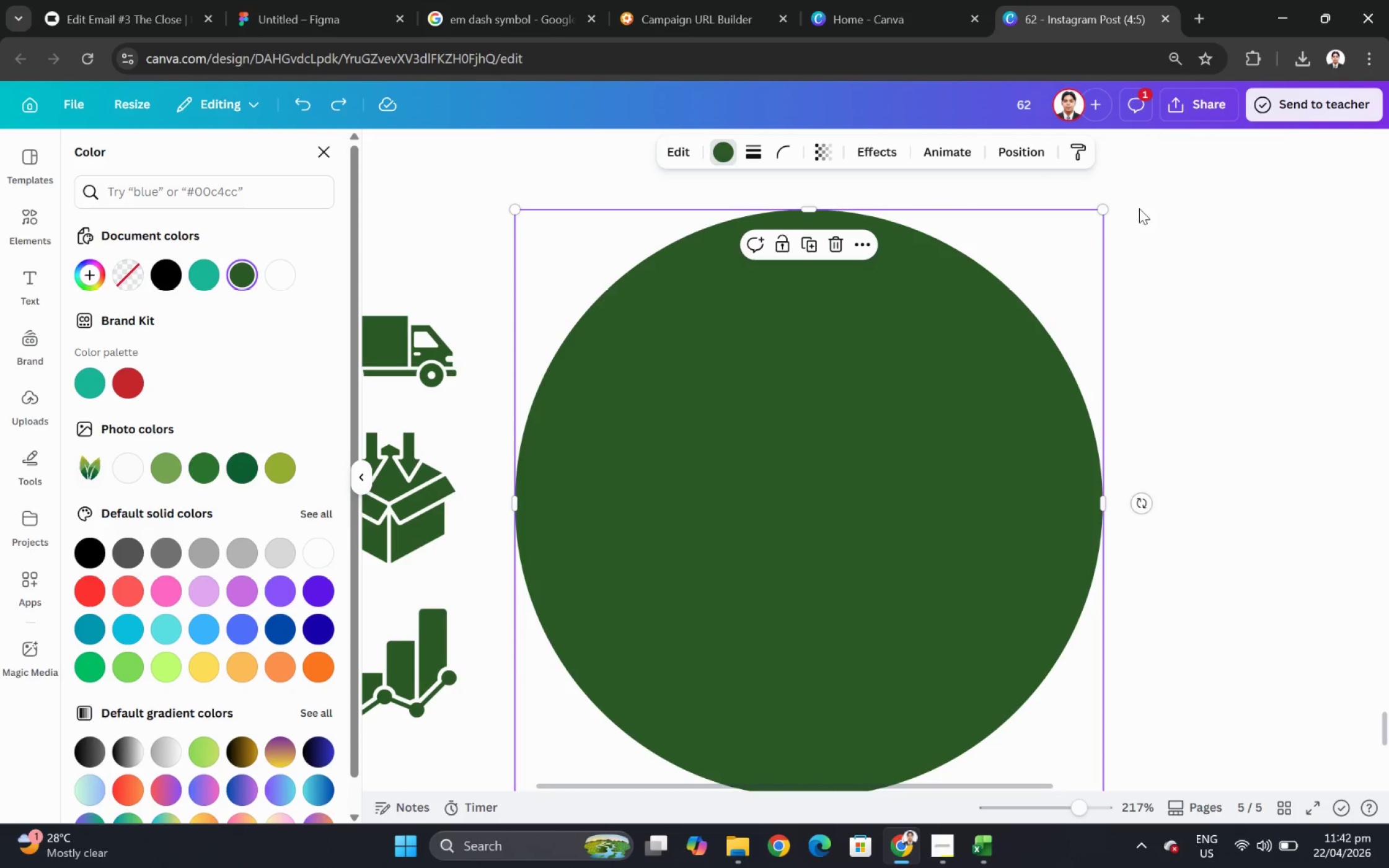 
hold_key(key=ShiftLeft, duration=1.69)
left_click_drag(start_coordinate=[1101, 206], to_coordinate=[604, 685])
 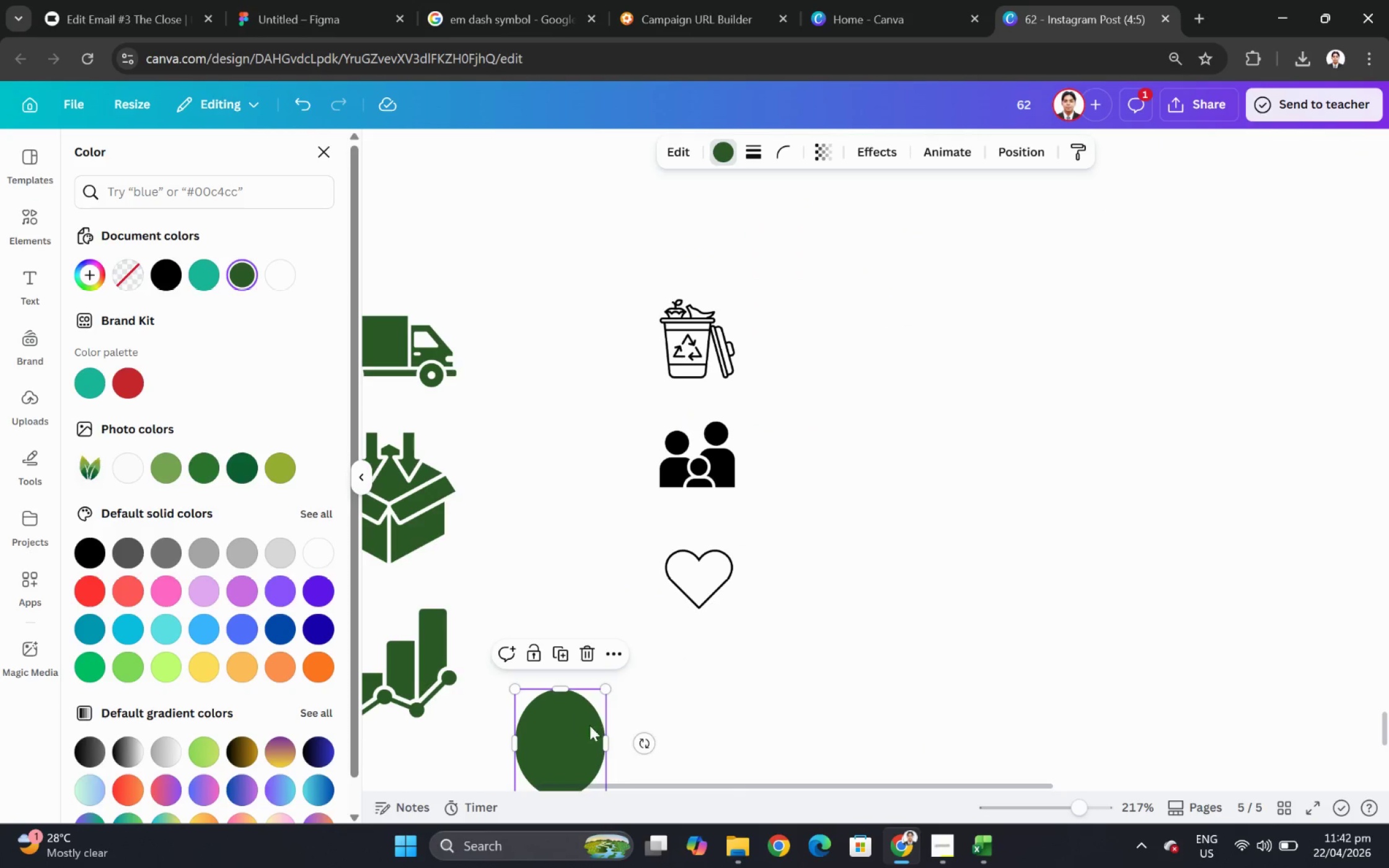 
key(Control+Z)
 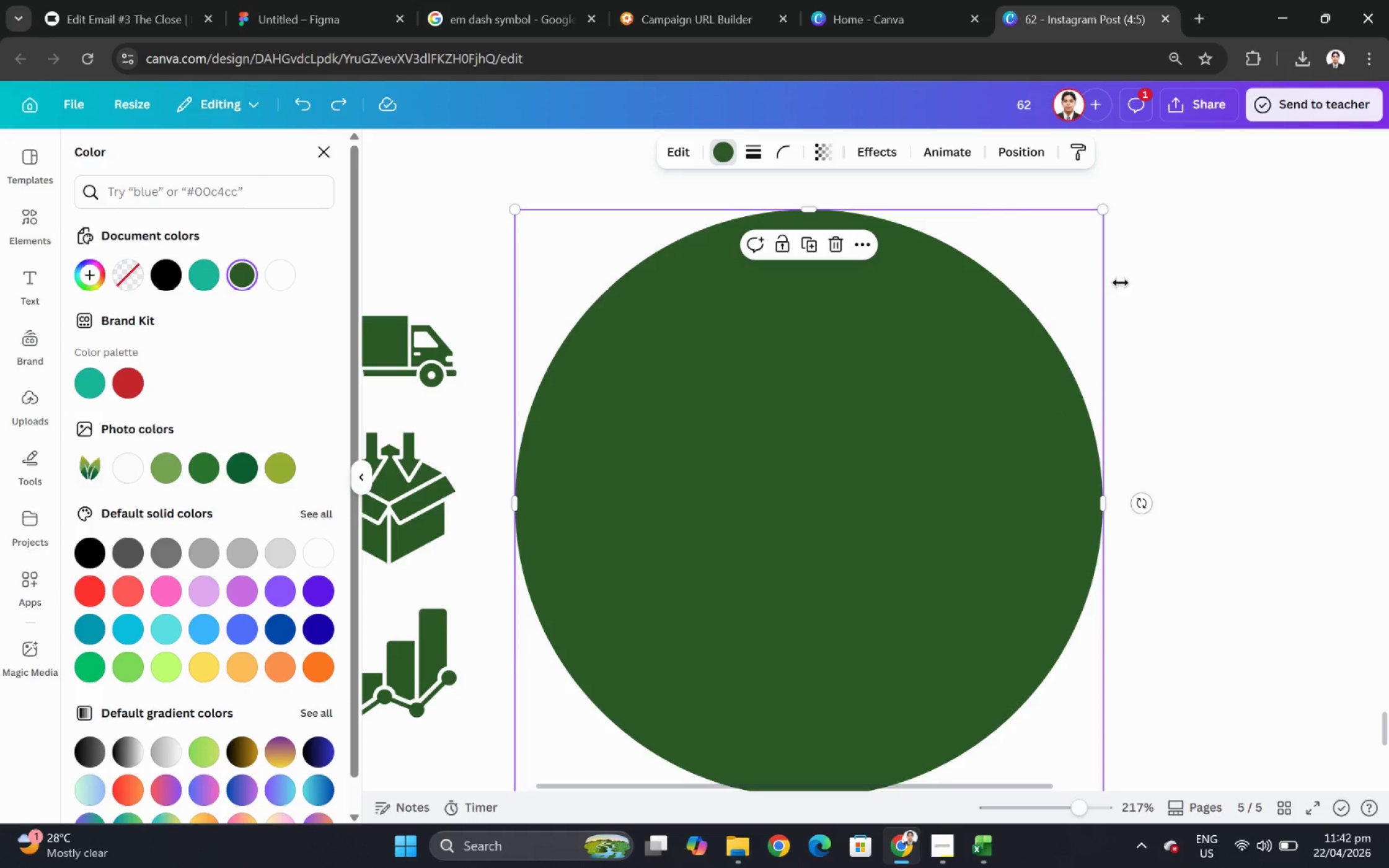 
hold_key(key=ShiftLeft, duration=0.61)
 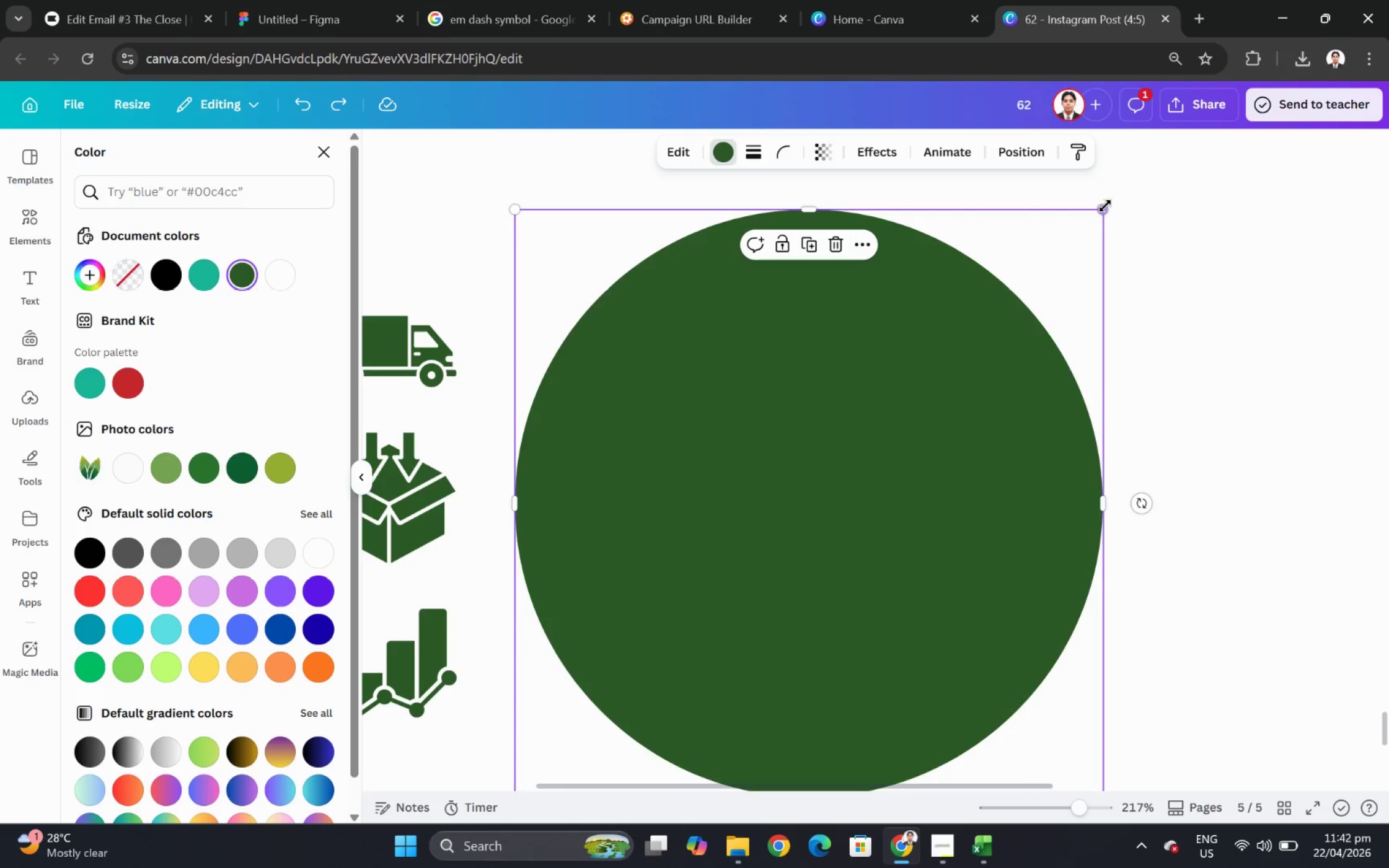 
hold_key(key=ControlLeft, duration=1.36)
left_click_drag(start_coordinate=[1105, 209], to_coordinate=[568, 680])
 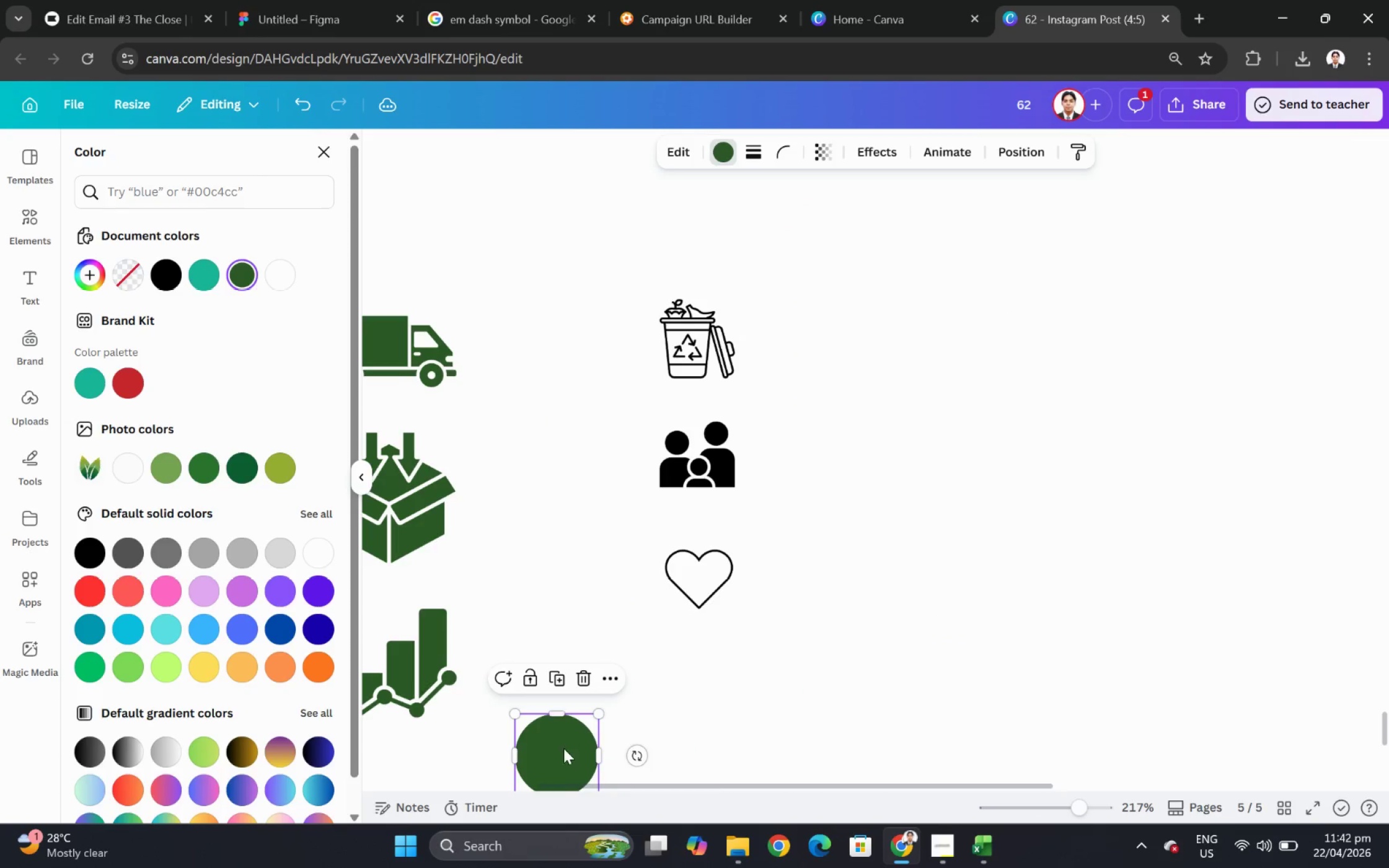 
left_click_drag(start_coordinate=[563, 749], to_coordinate=[698, 332])
 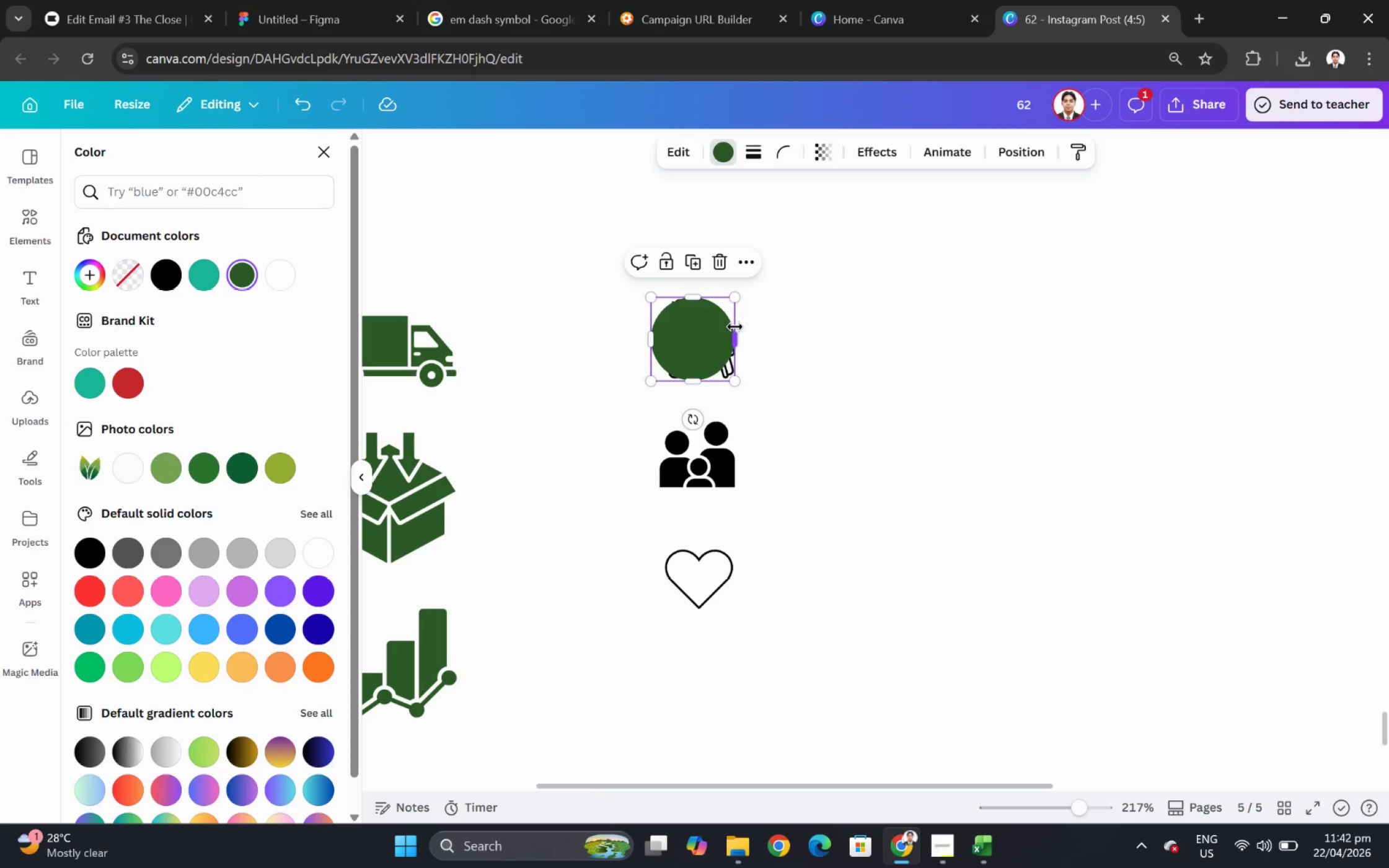 
hold_key(key=ControlLeft, duration=1.24)
left_click_drag(start_coordinate=[735, 299], to_coordinate=[749, 284])
 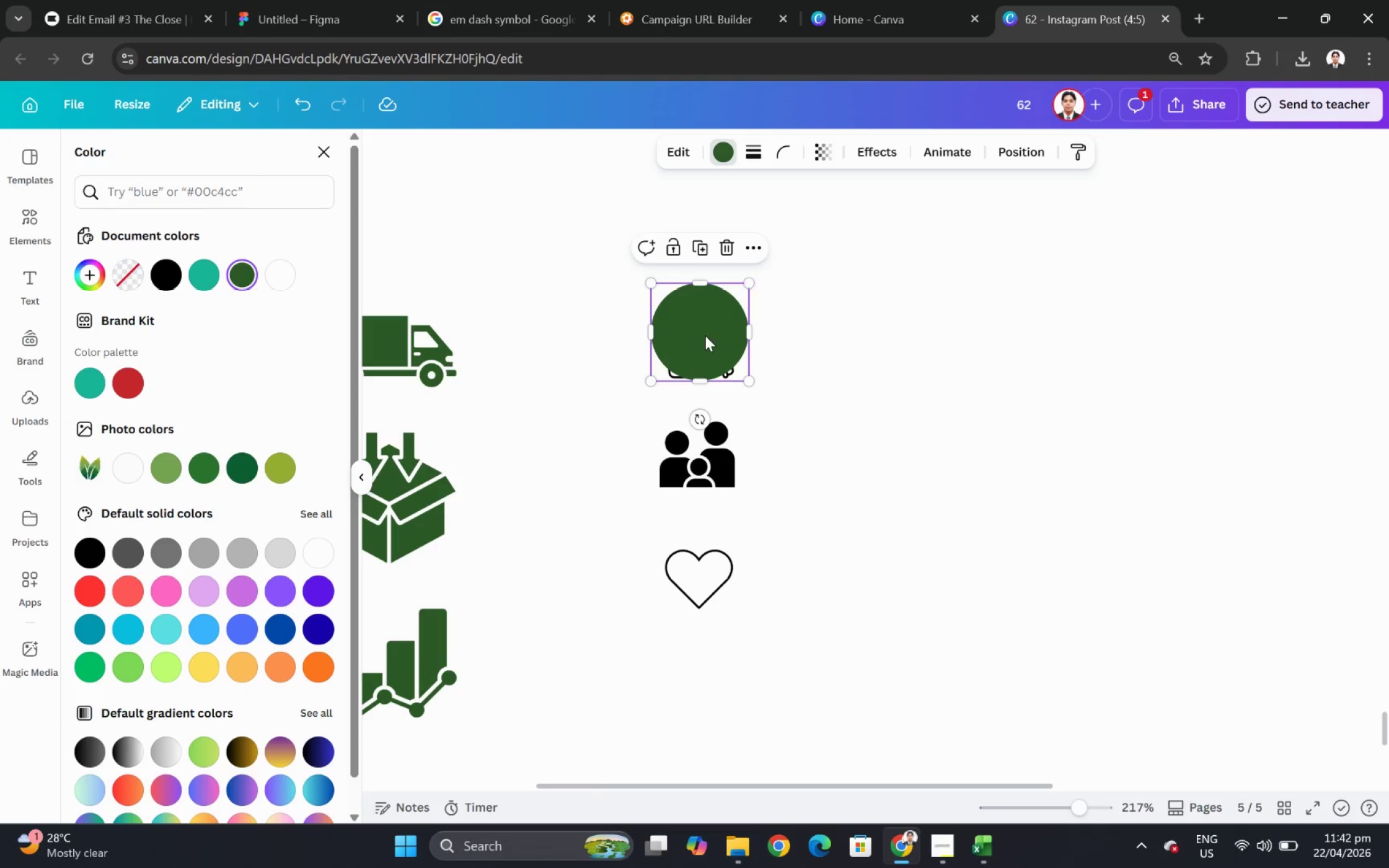 
left_click_drag(start_coordinate=[705, 335], to_coordinate=[698, 356])
 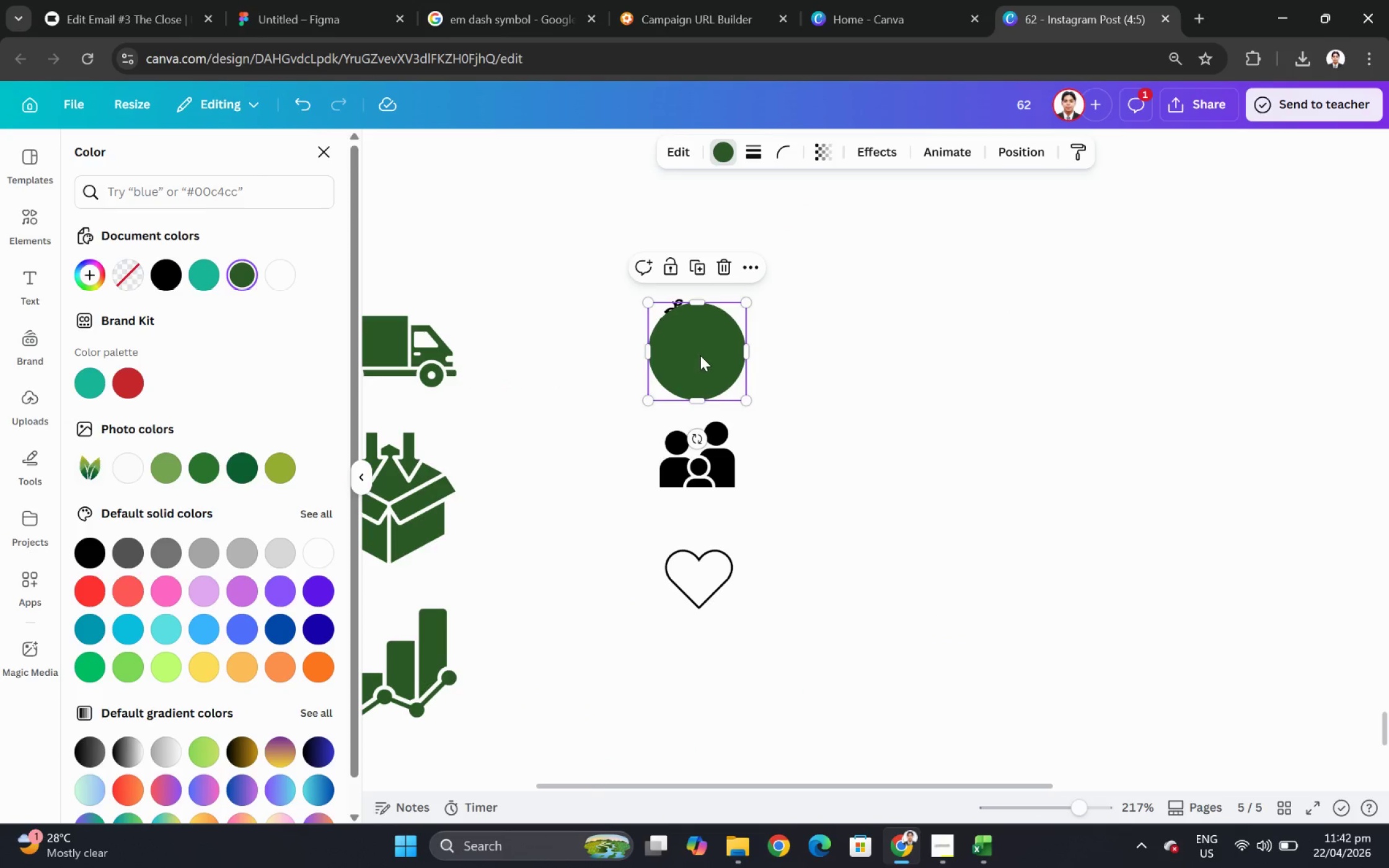 
key(Control+BracketLeft)
 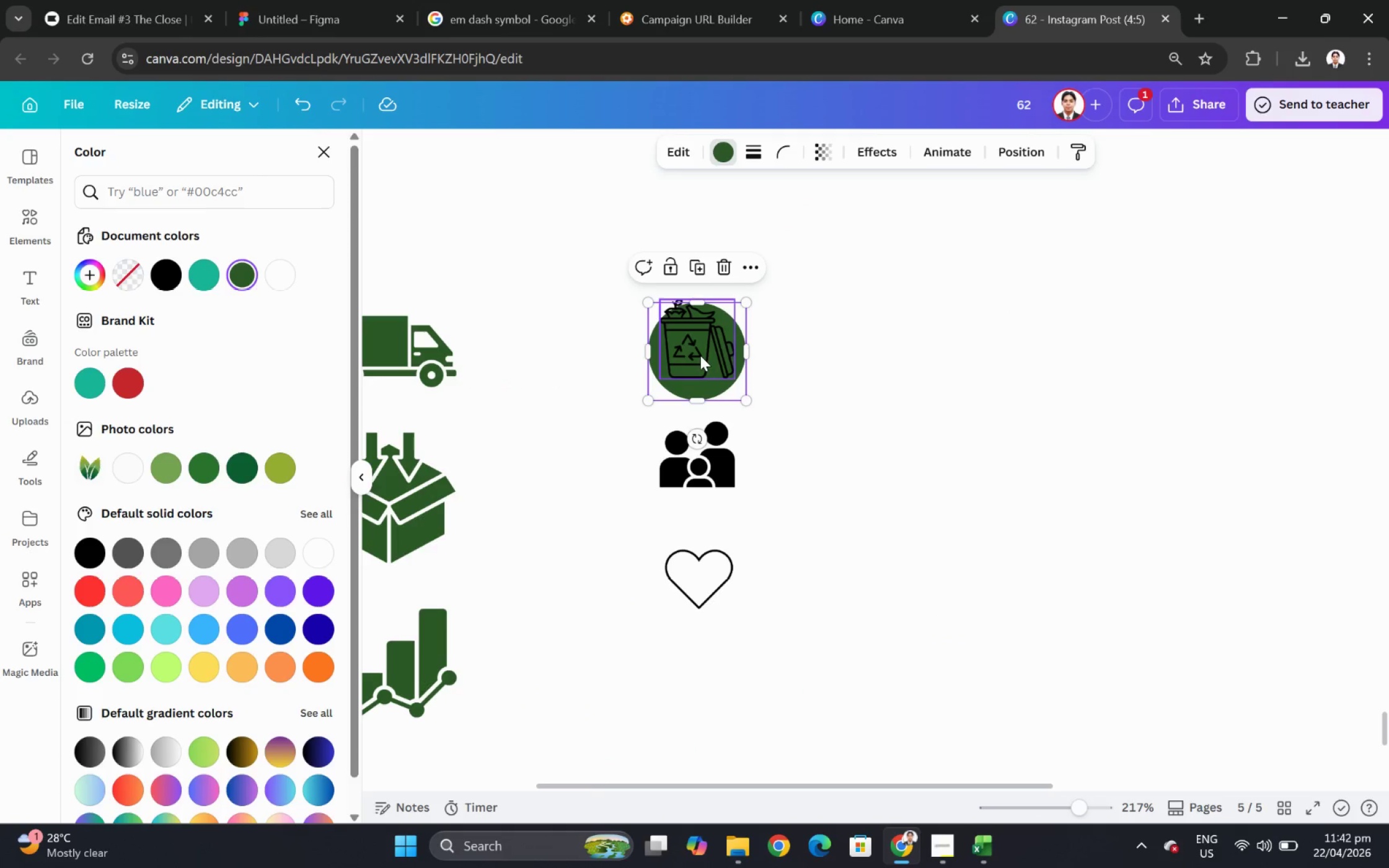 
key(Control+BracketLeft)
 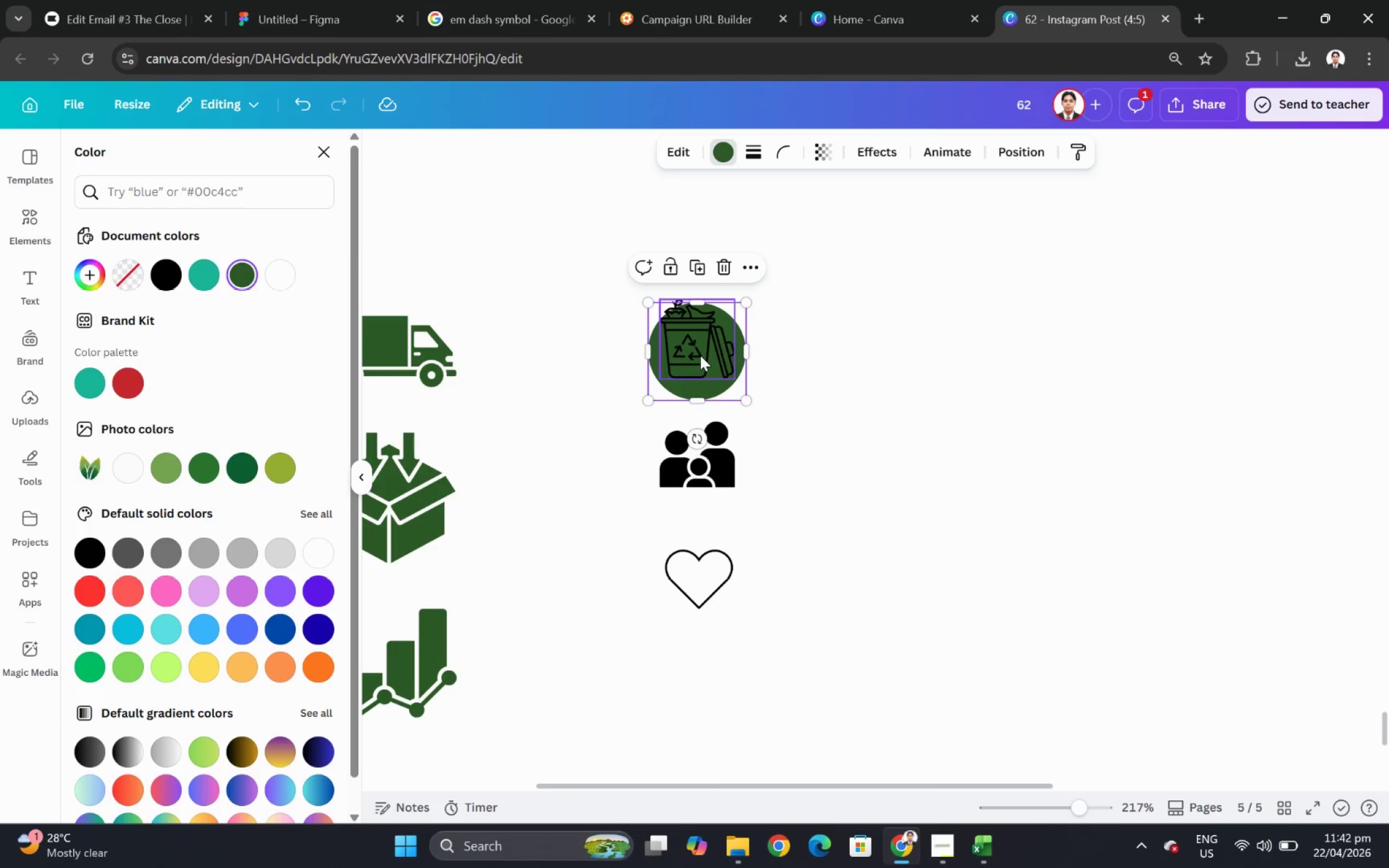 
hold_key(key=ControlLeft, duration=0.48)
scroll: coordinate [691, 350], scroll_direction: up, amount: 5.0
 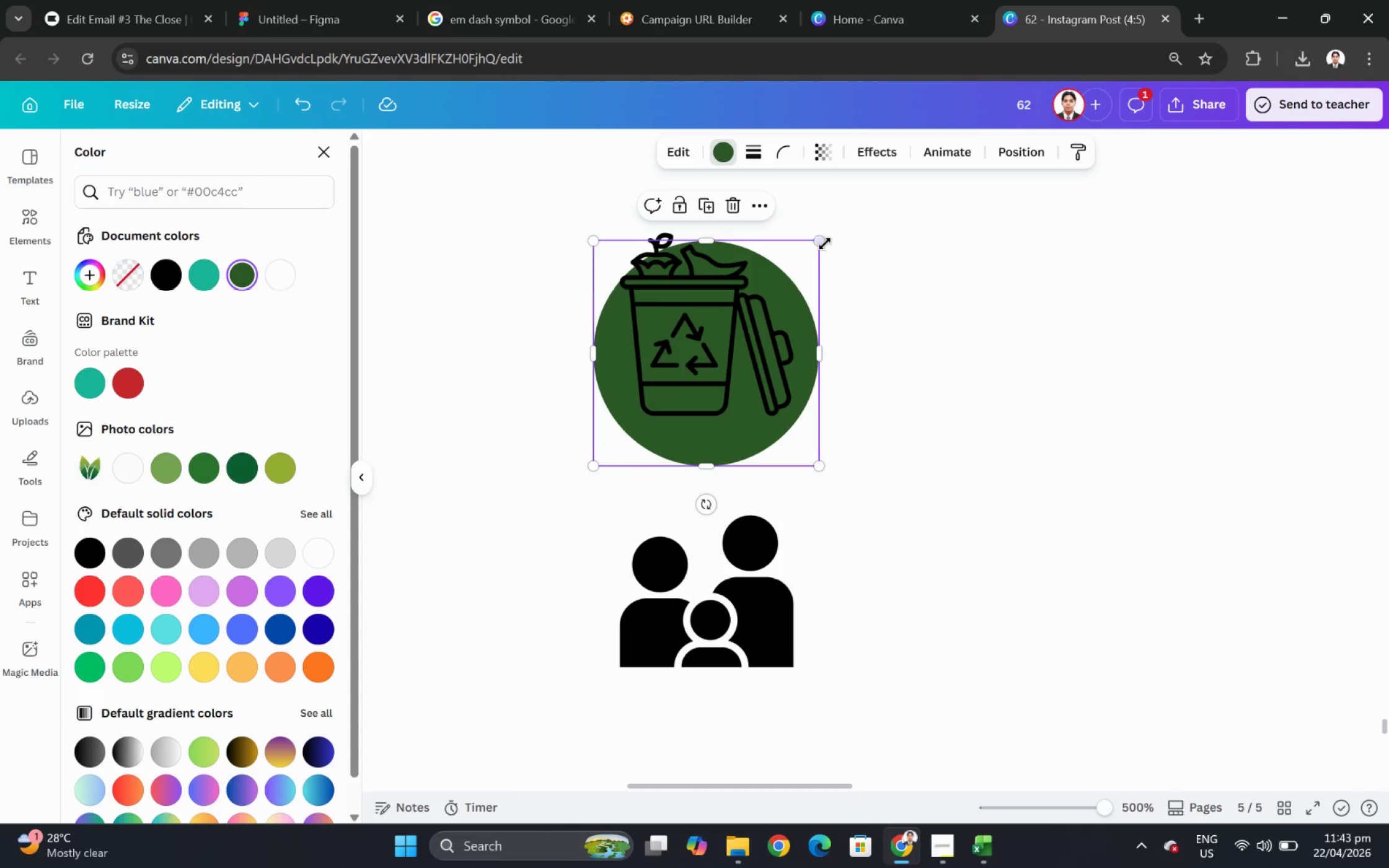 
key(Control+ControlLeft)
 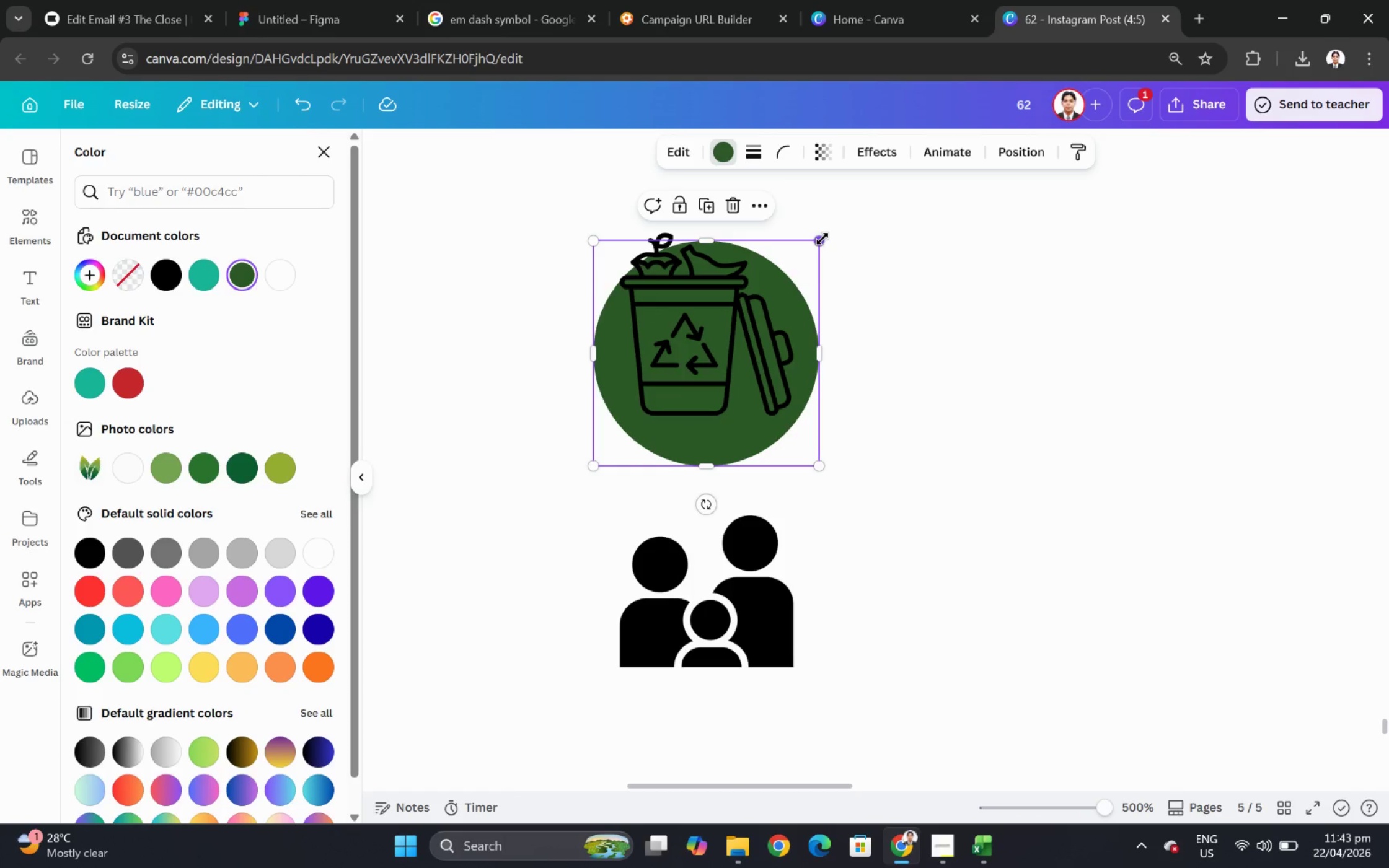 
hold_key(key=ControlLeft, duration=1.58)
left_click_drag(start_coordinate=[822, 239], to_coordinate=[893, 190])
 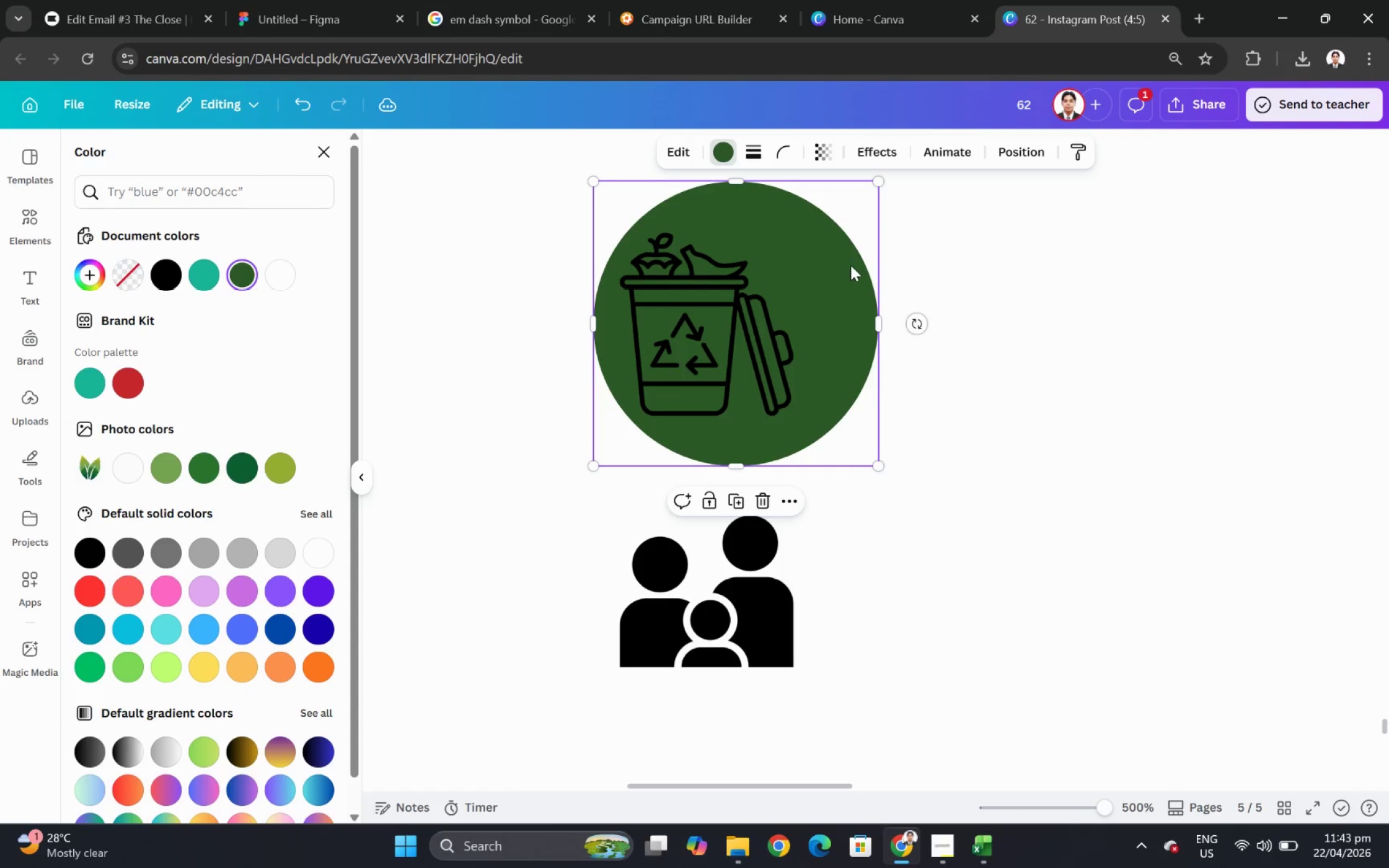 
left_click_drag(start_coordinate=[848, 270], to_coordinate=[814, 279])
 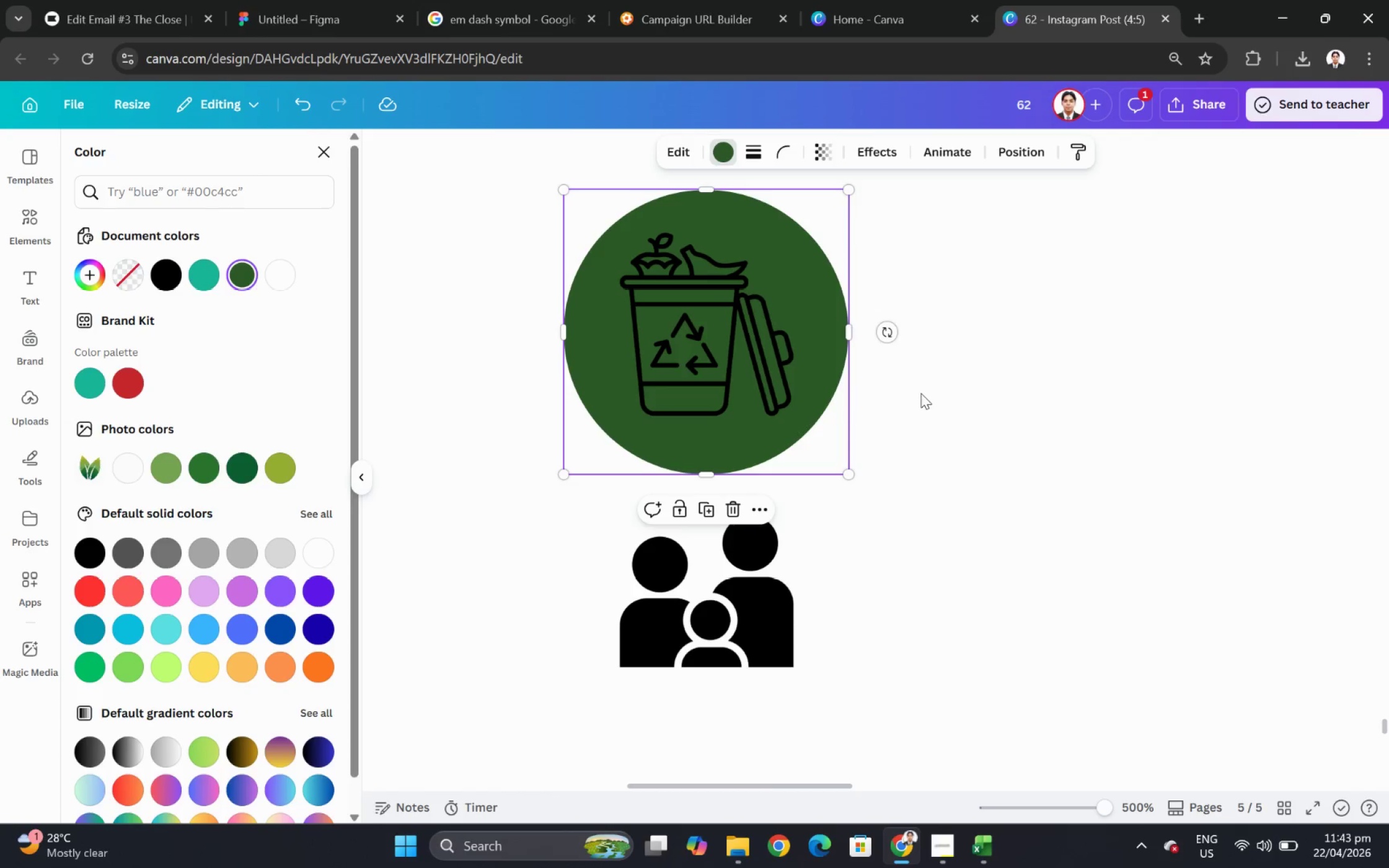 
hold_key(key=ControlLeft, duration=0.47)
scroll: coordinate [922, 394], scroll_direction: down, amount: 3.0
 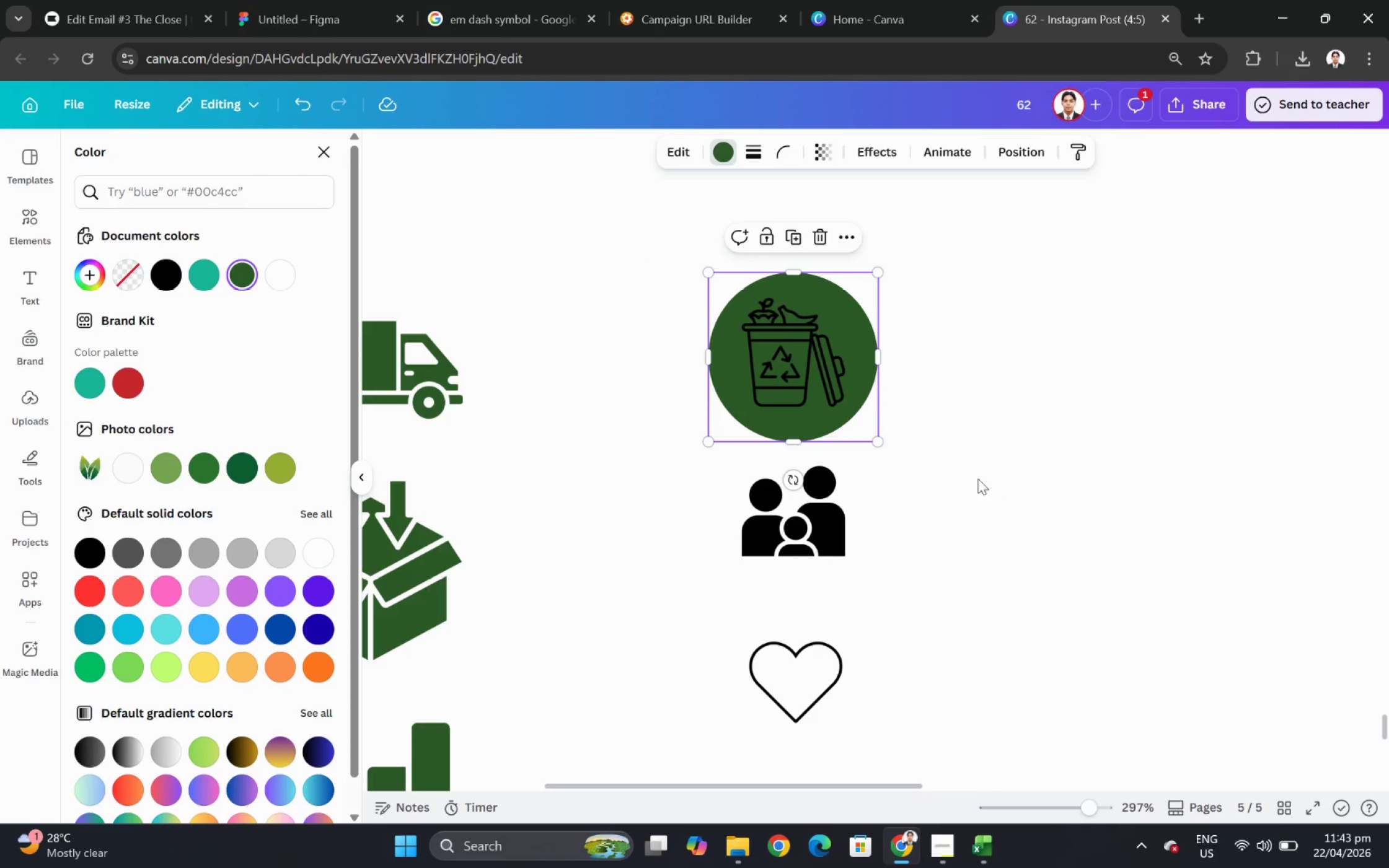 
hold_key(key=ControlLeft, duration=1.58)
scroll: coordinate [859, 340], scroll_direction: up, amount: 5.0
 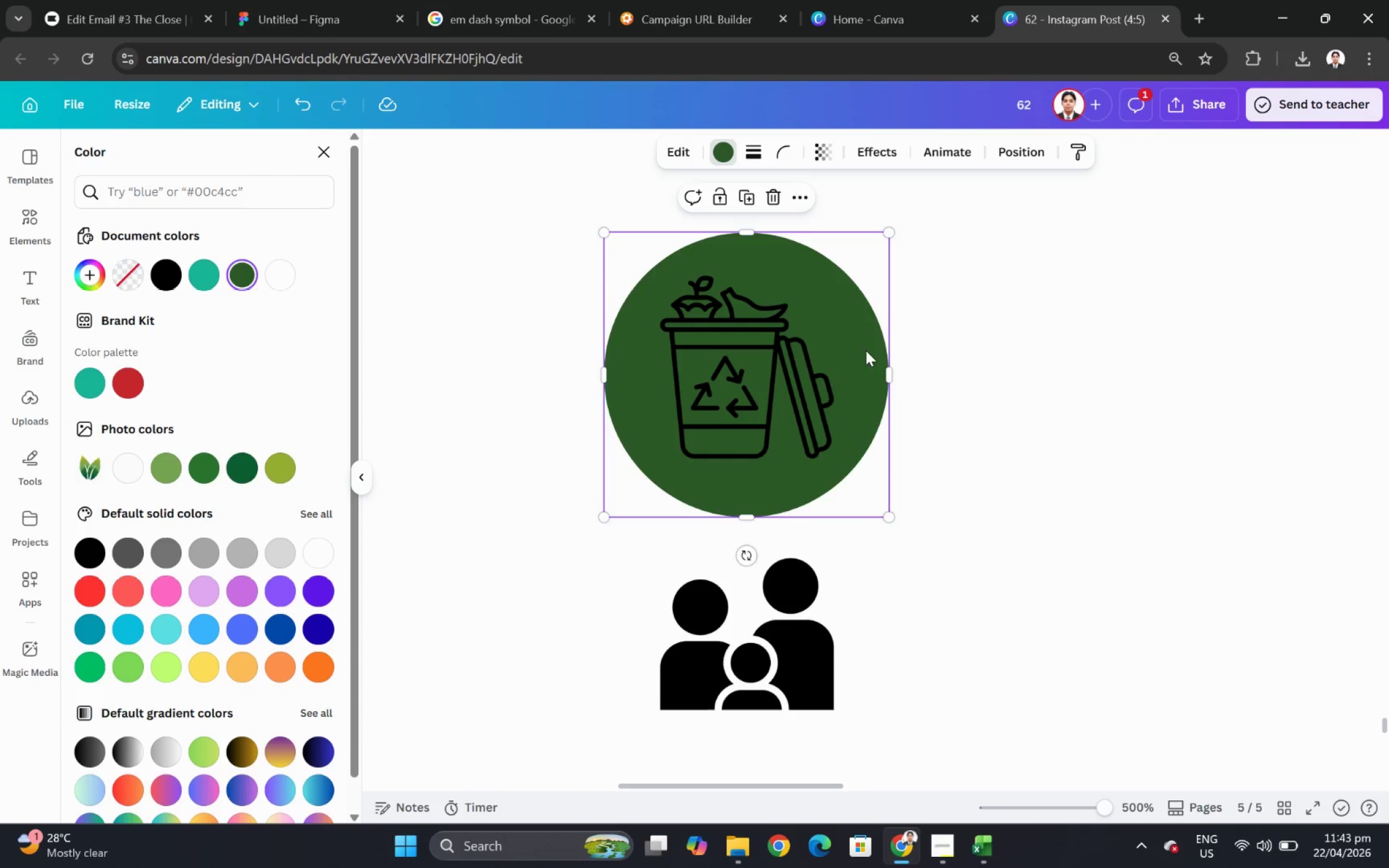 
left_click_drag(start_coordinate=[867, 358], to_coordinate=[862, 359])
 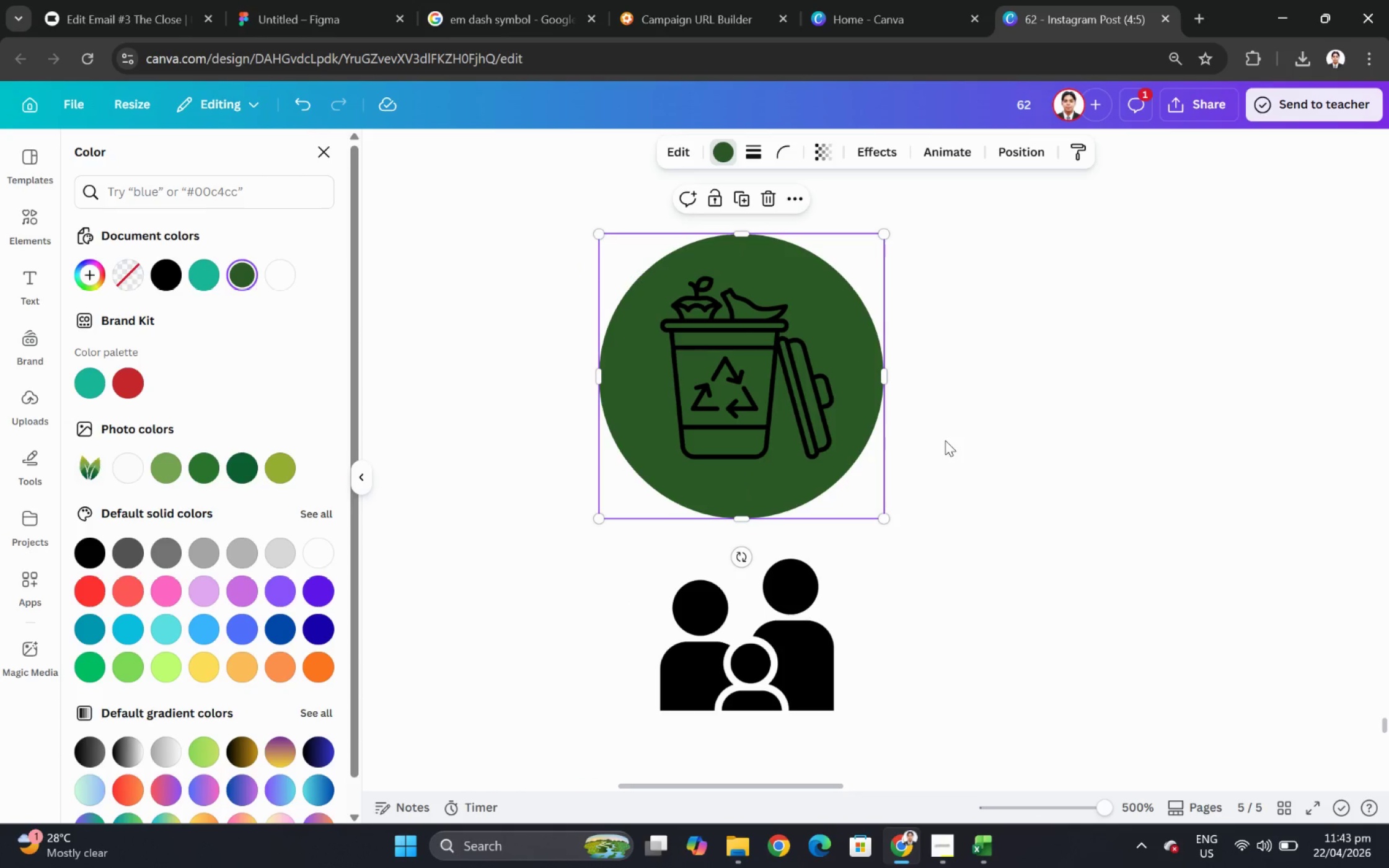 
scroll: coordinate [866, 362], scroll_direction: up, amount: 4.0
 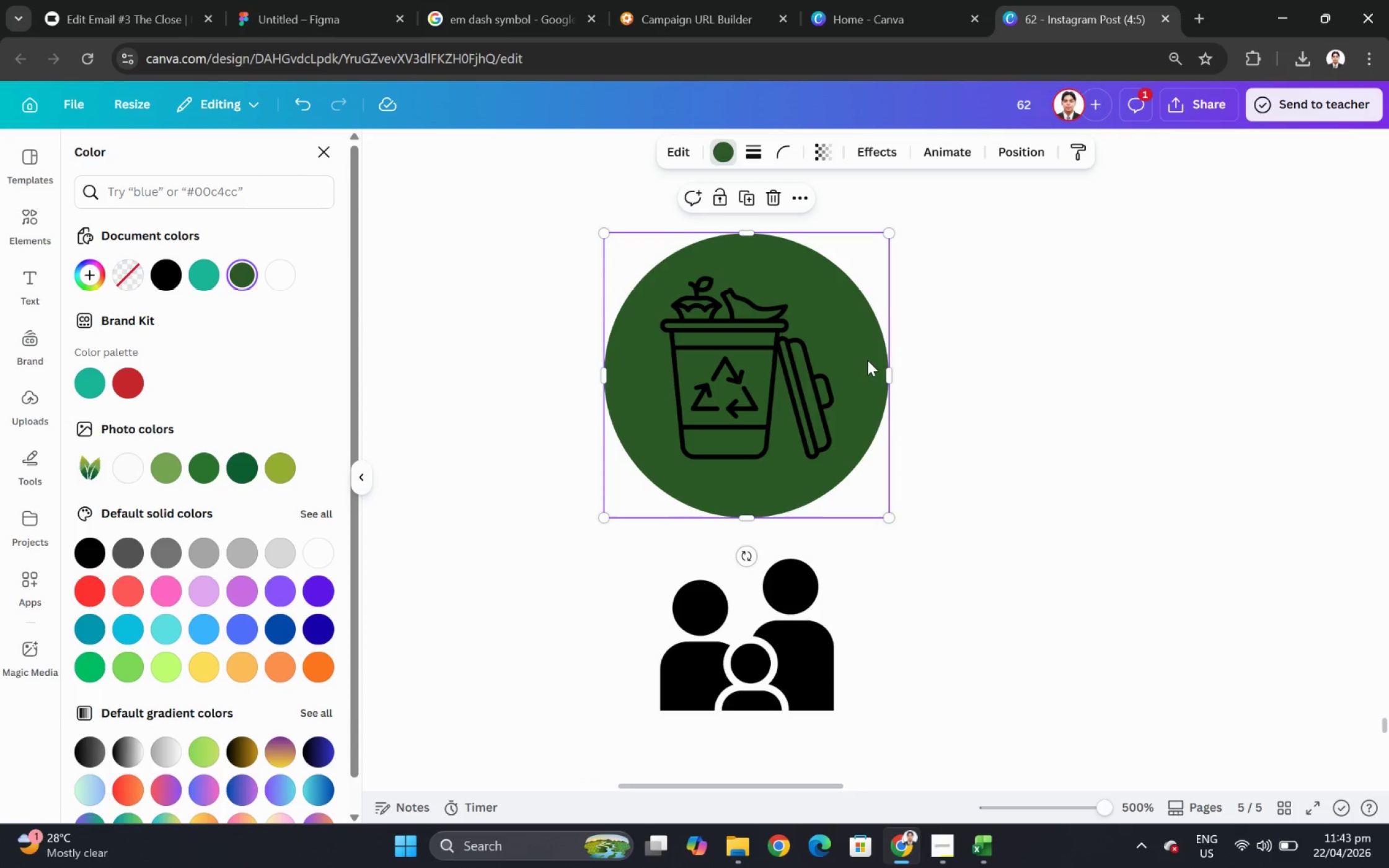 
hold_key(key=ControlLeft, duration=0.55)
 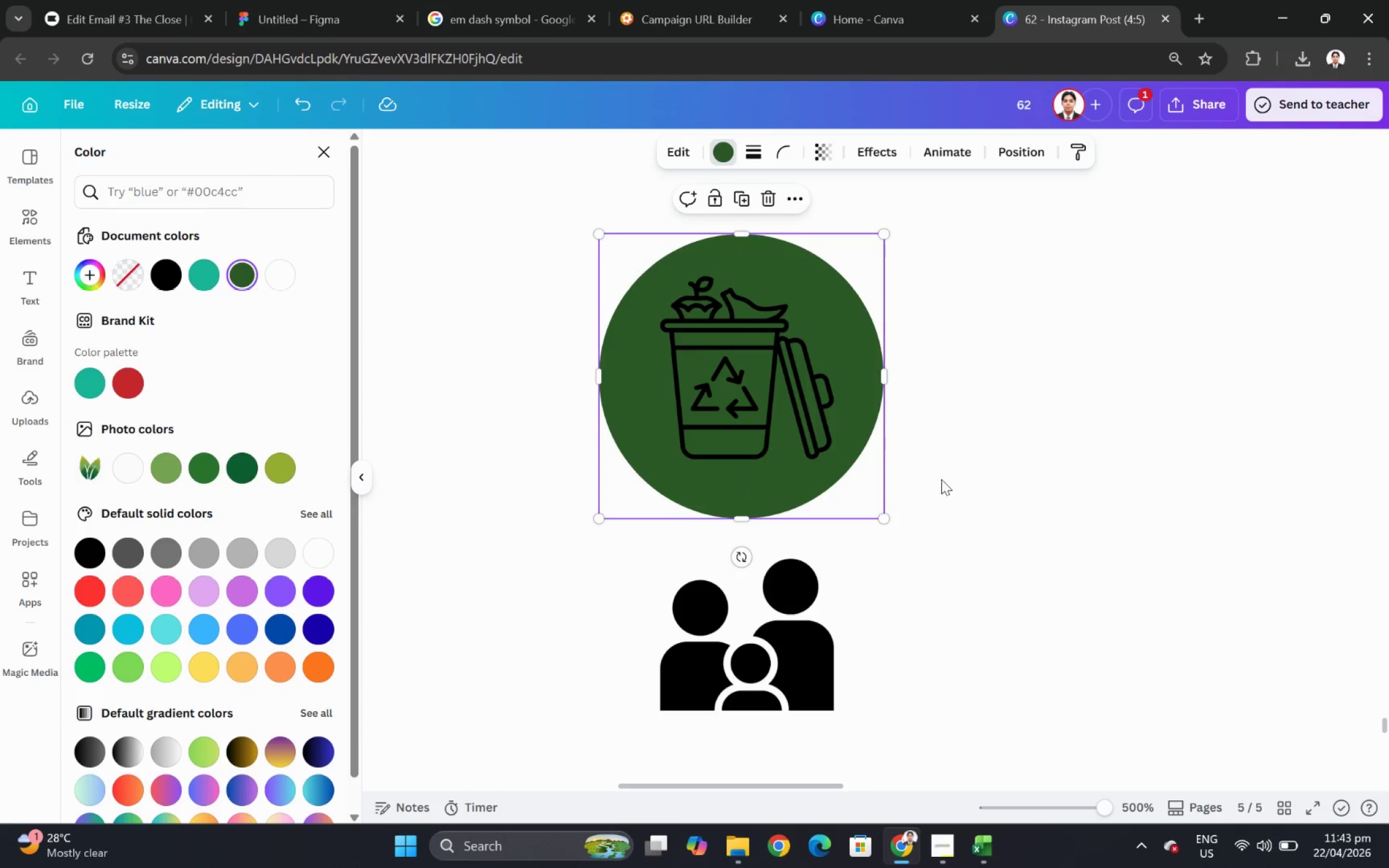 
hold_key(key=ControlLeft, duration=0.33)
scroll: coordinate [963, 501], scroll_direction: down, amount: 4.0
 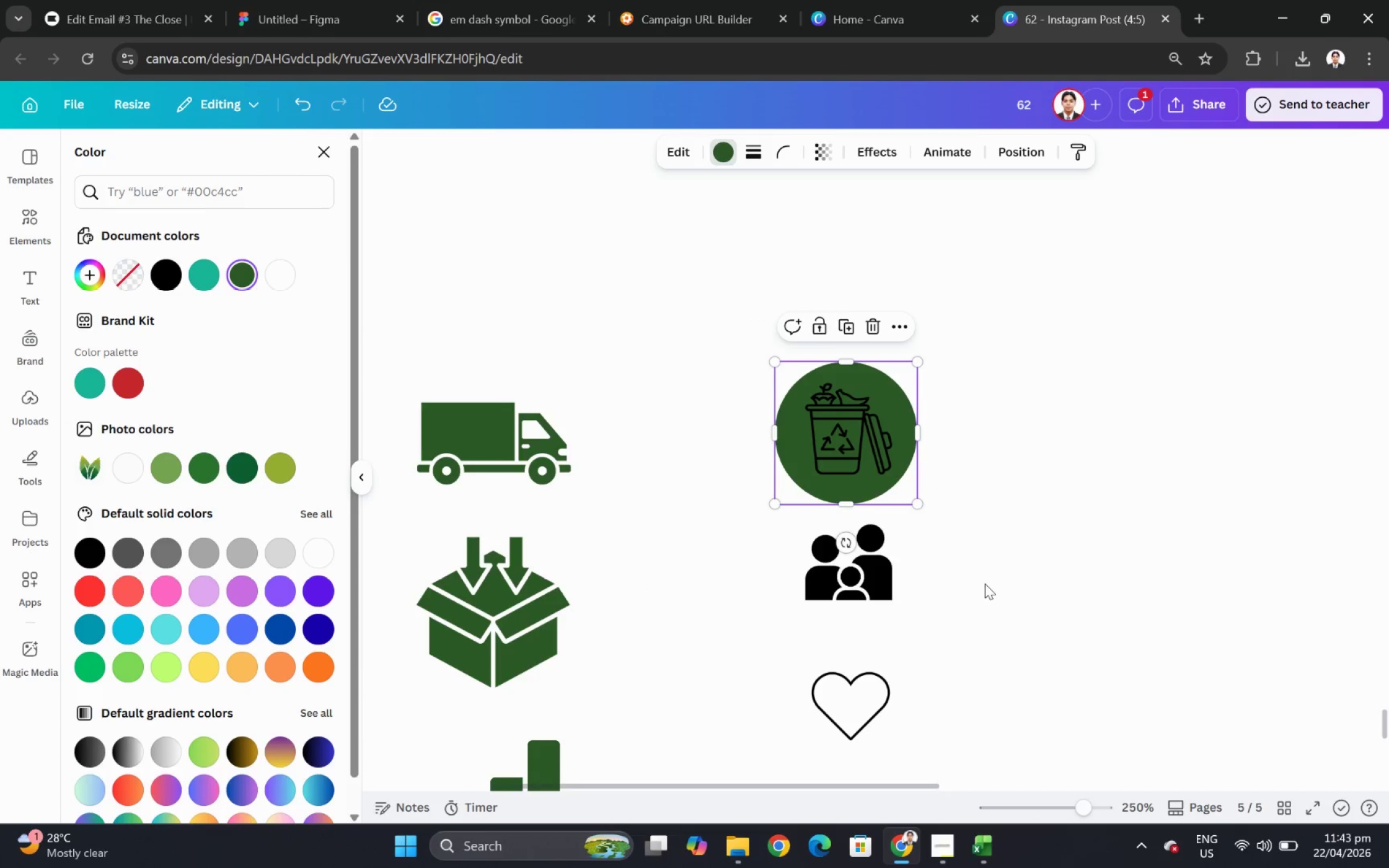 
key(Control+C)
 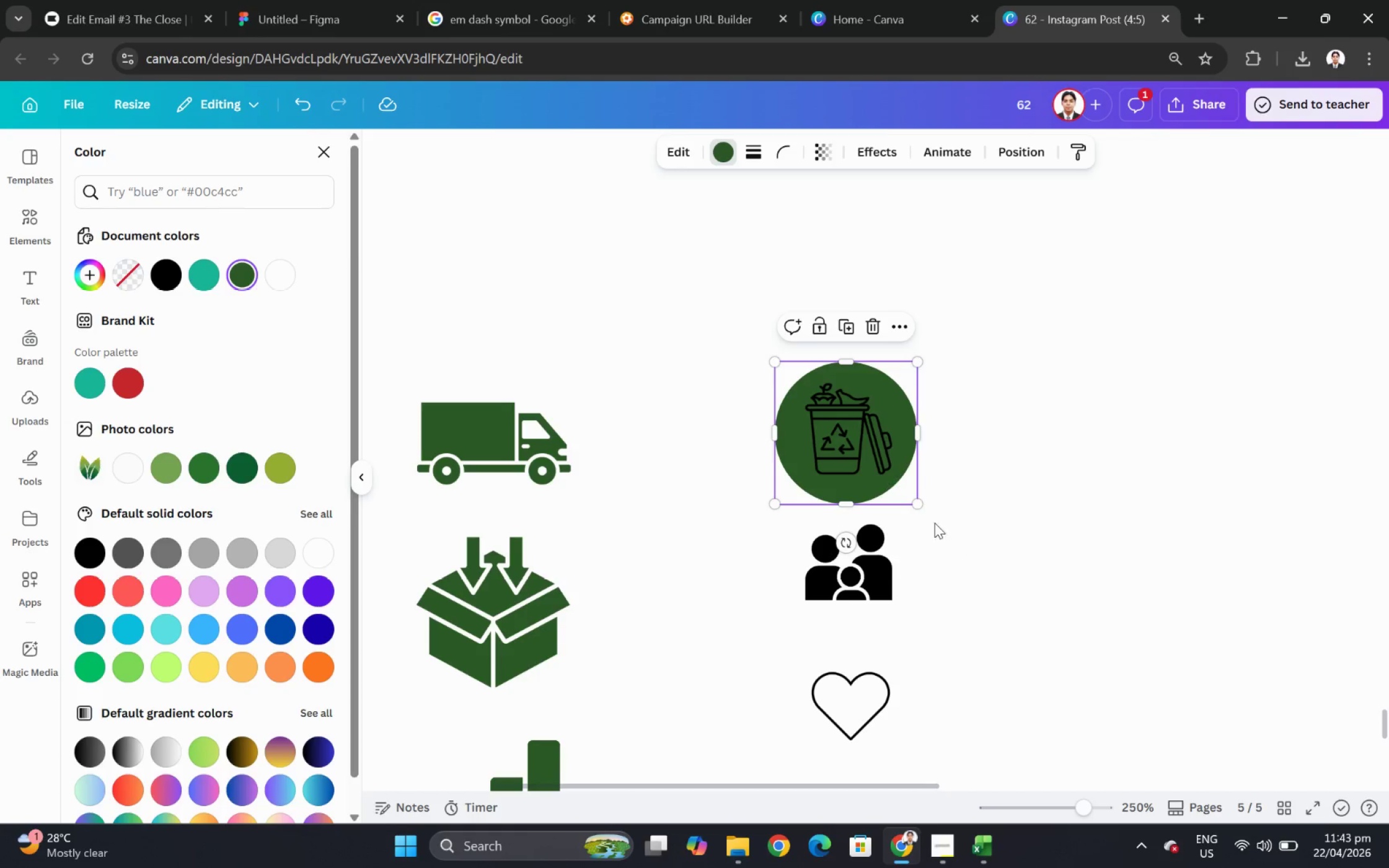 
key(Control+V)
 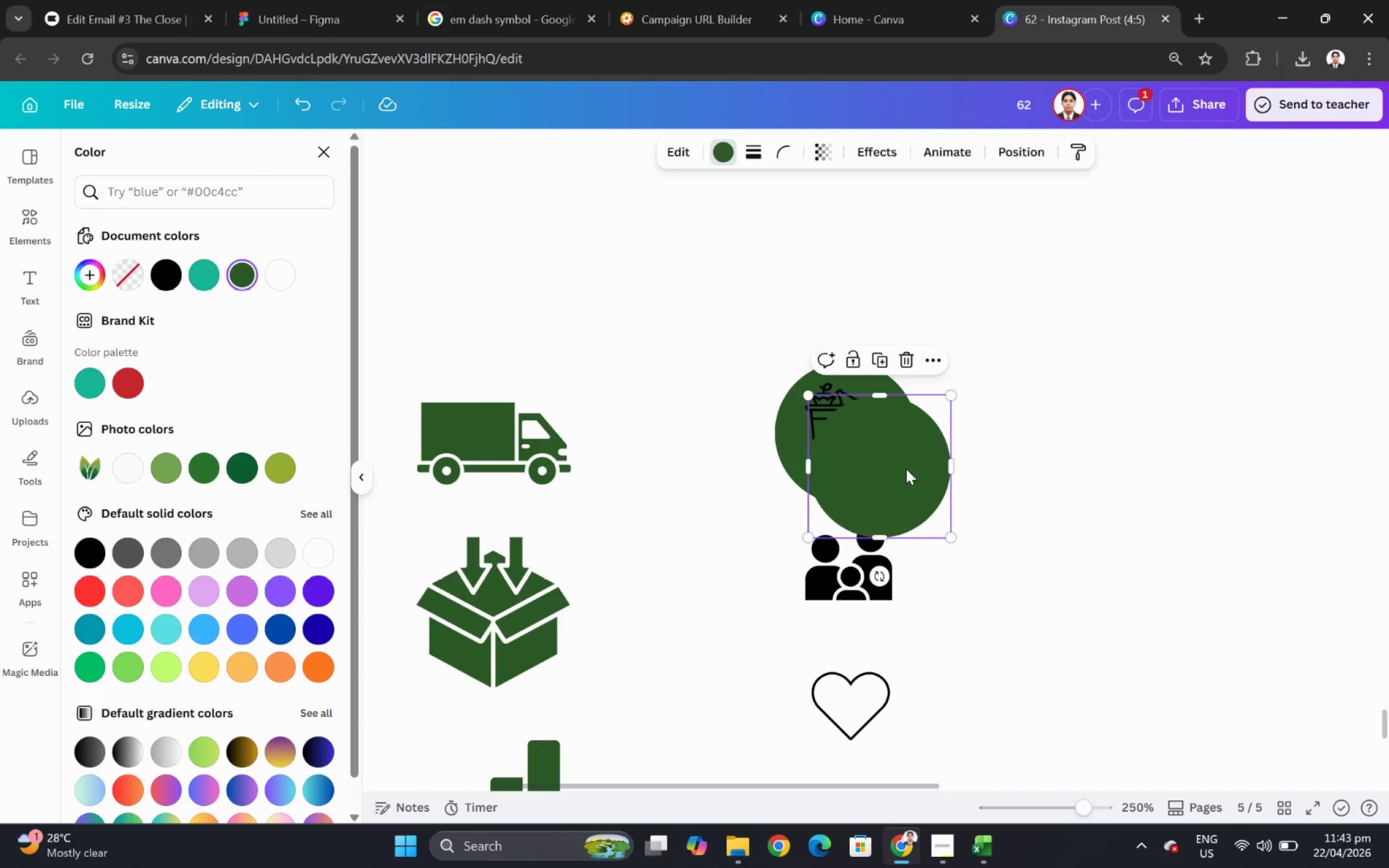 
left_click_drag(start_coordinate=[906, 467], to_coordinate=[881, 587])
 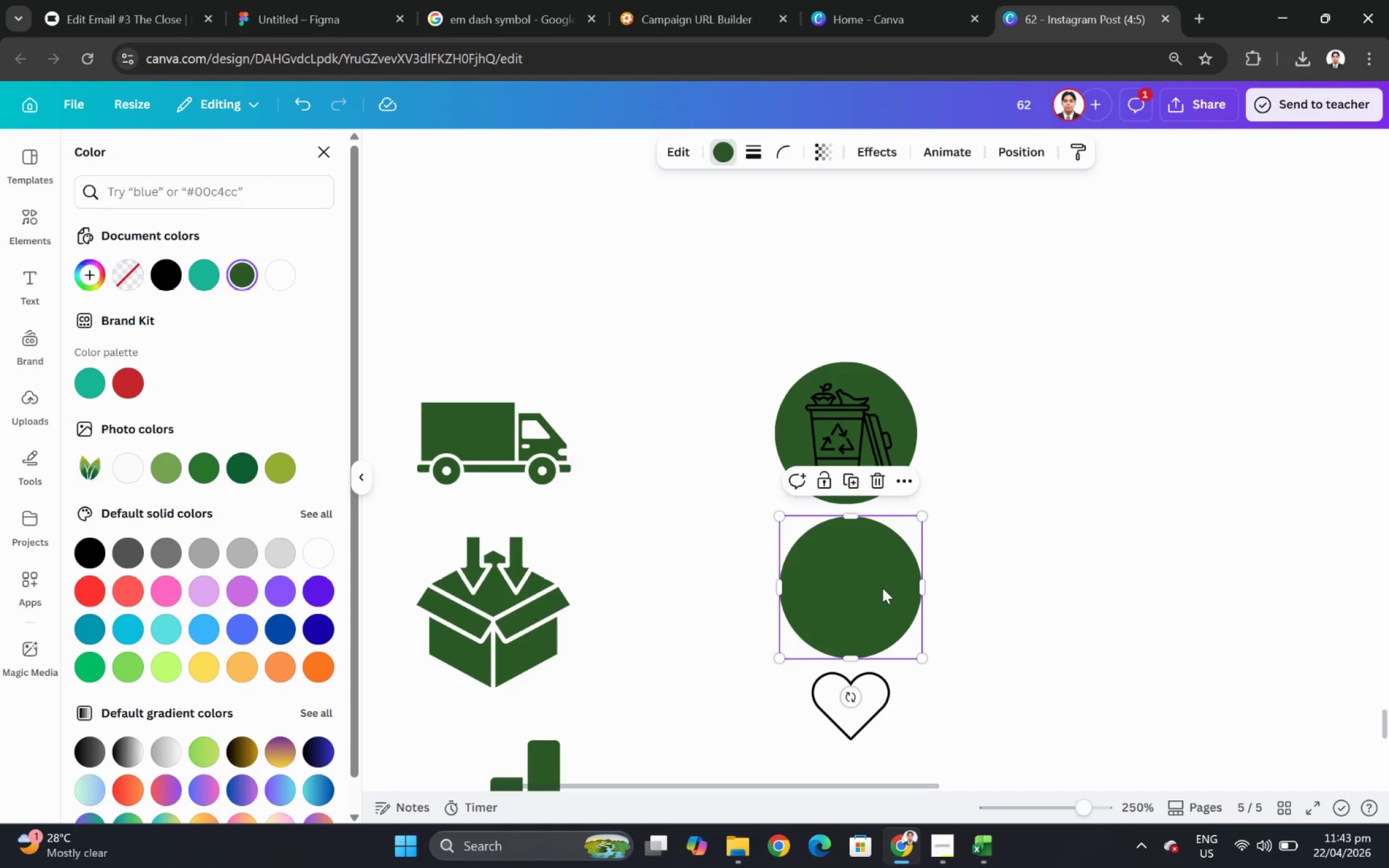 
key(Control+BracketLeft)
 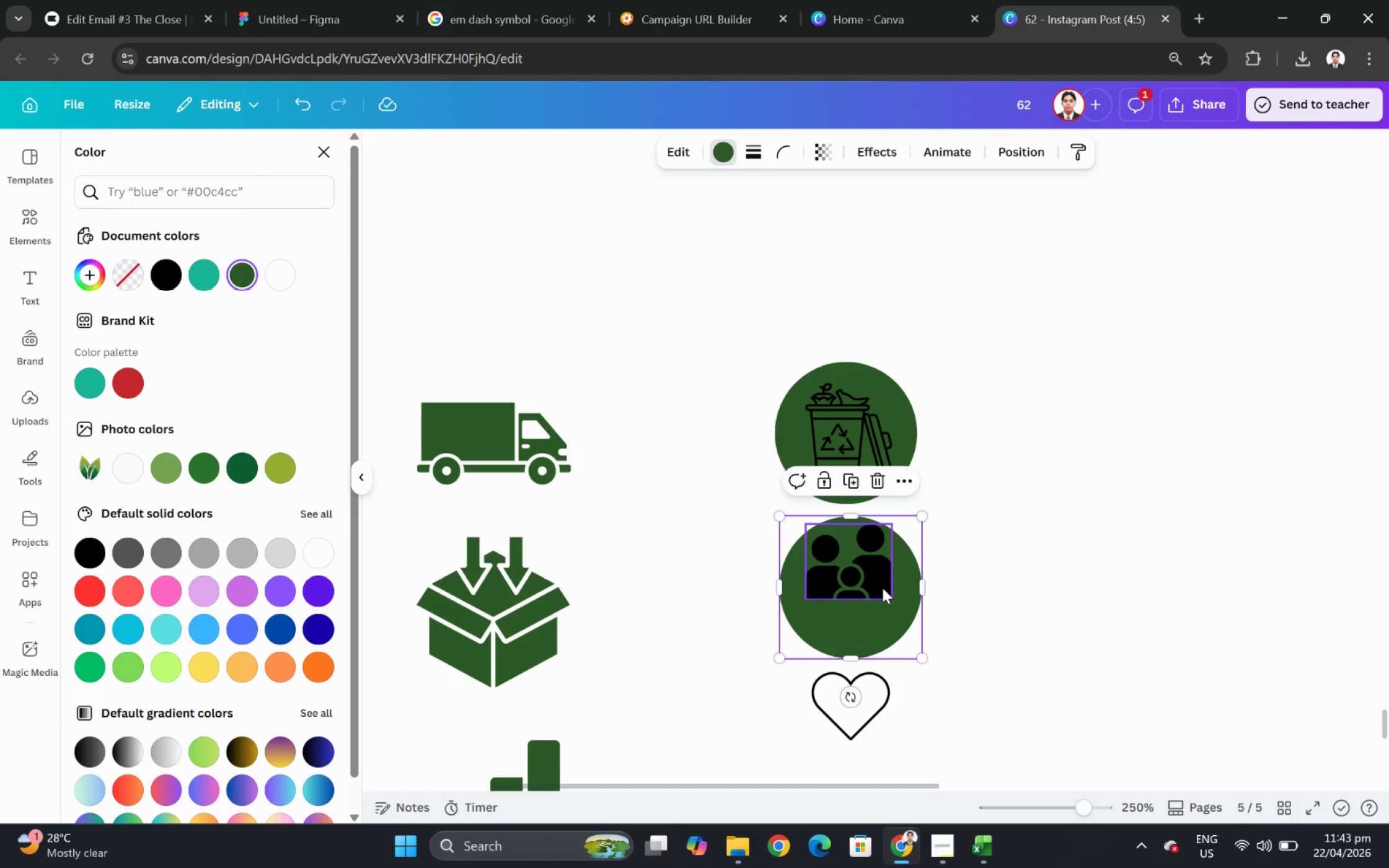 
key(Control+BracketLeft)
 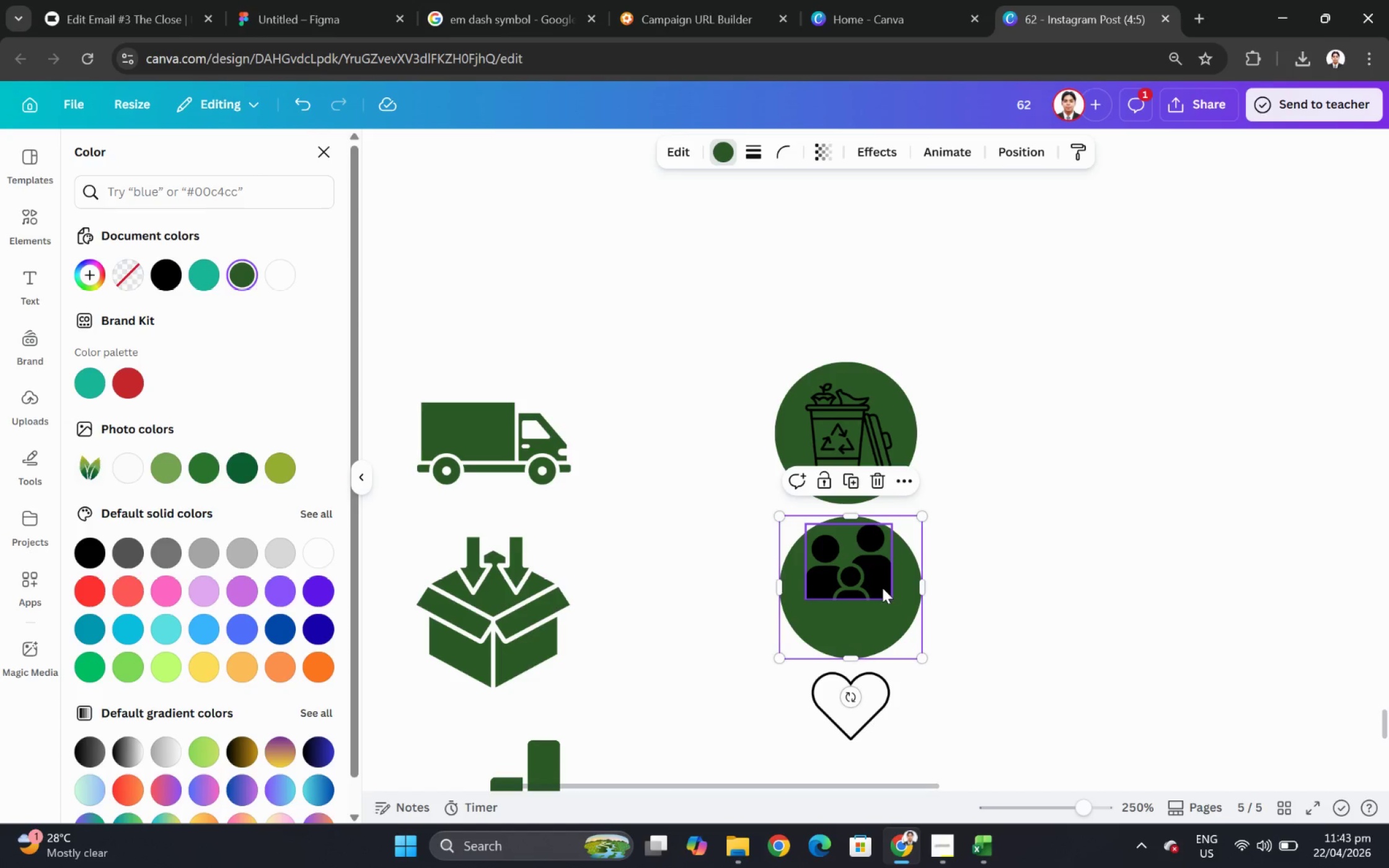 
hold_key(key=ControlLeft, duration=0.67)
scroll: coordinate [902, 581], scroll_direction: up, amount: 1.0
 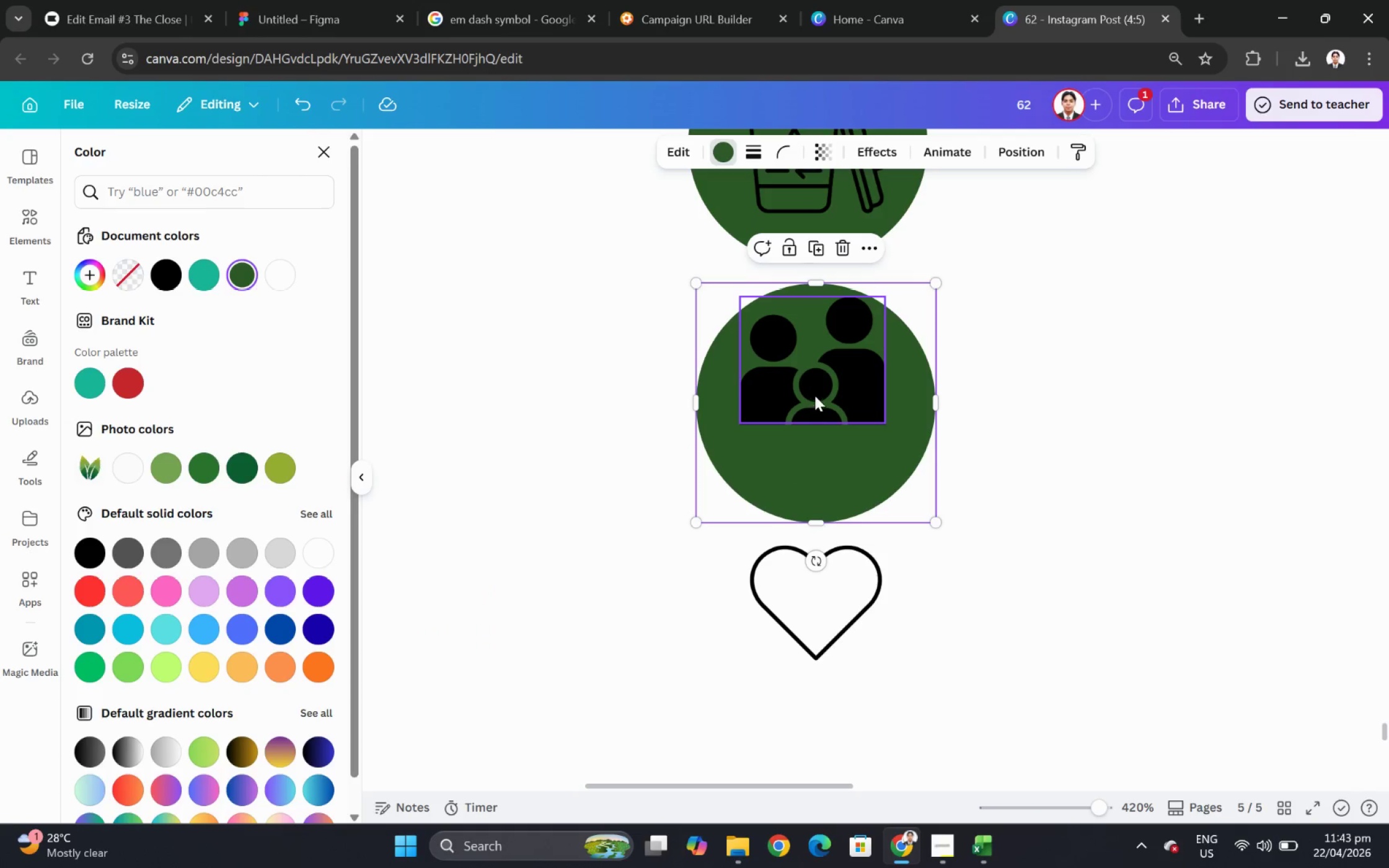 
left_click_drag(start_coordinate=[816, 391], to_coordinate=[816, 427])
 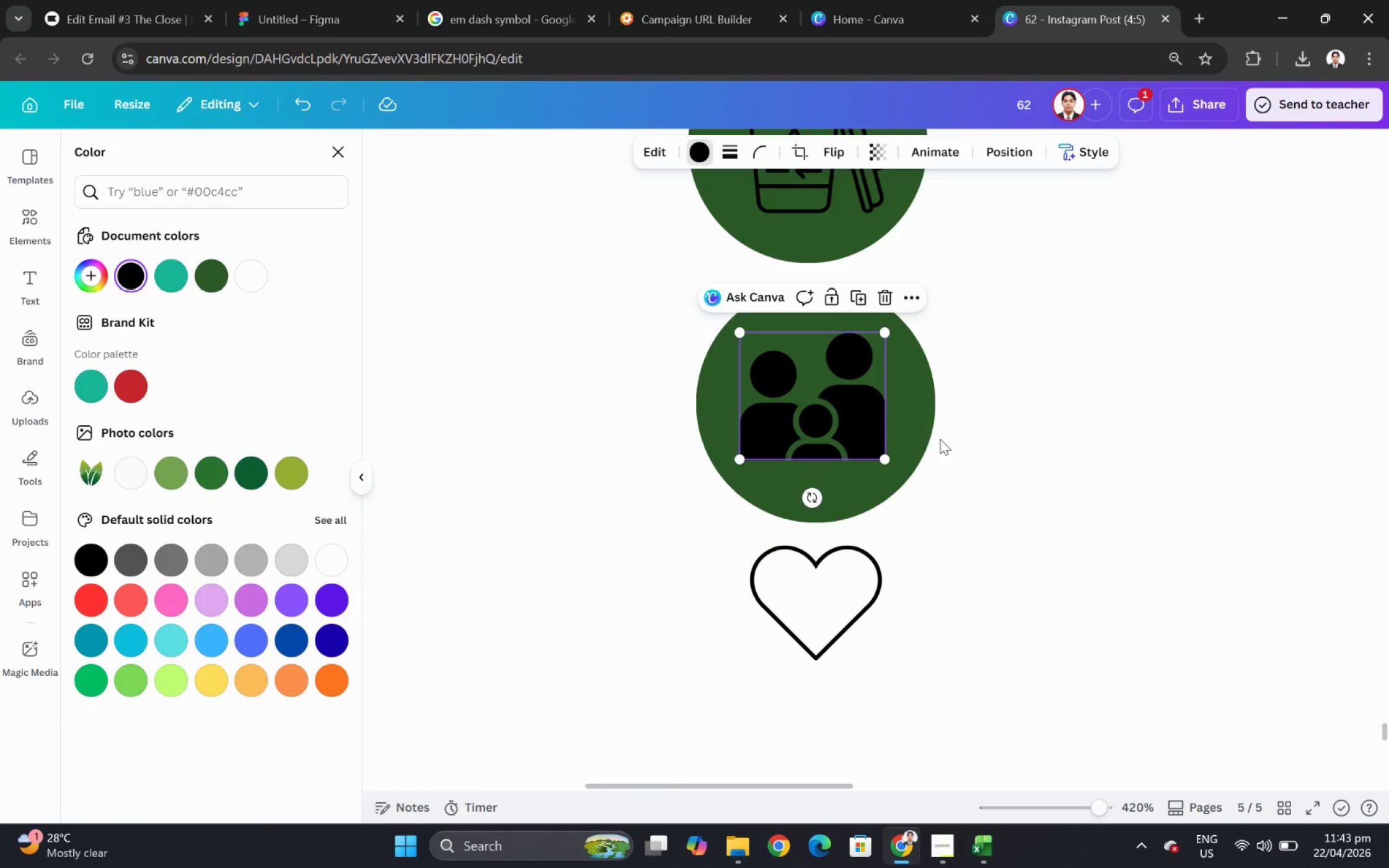 
left_click([928, 430])
 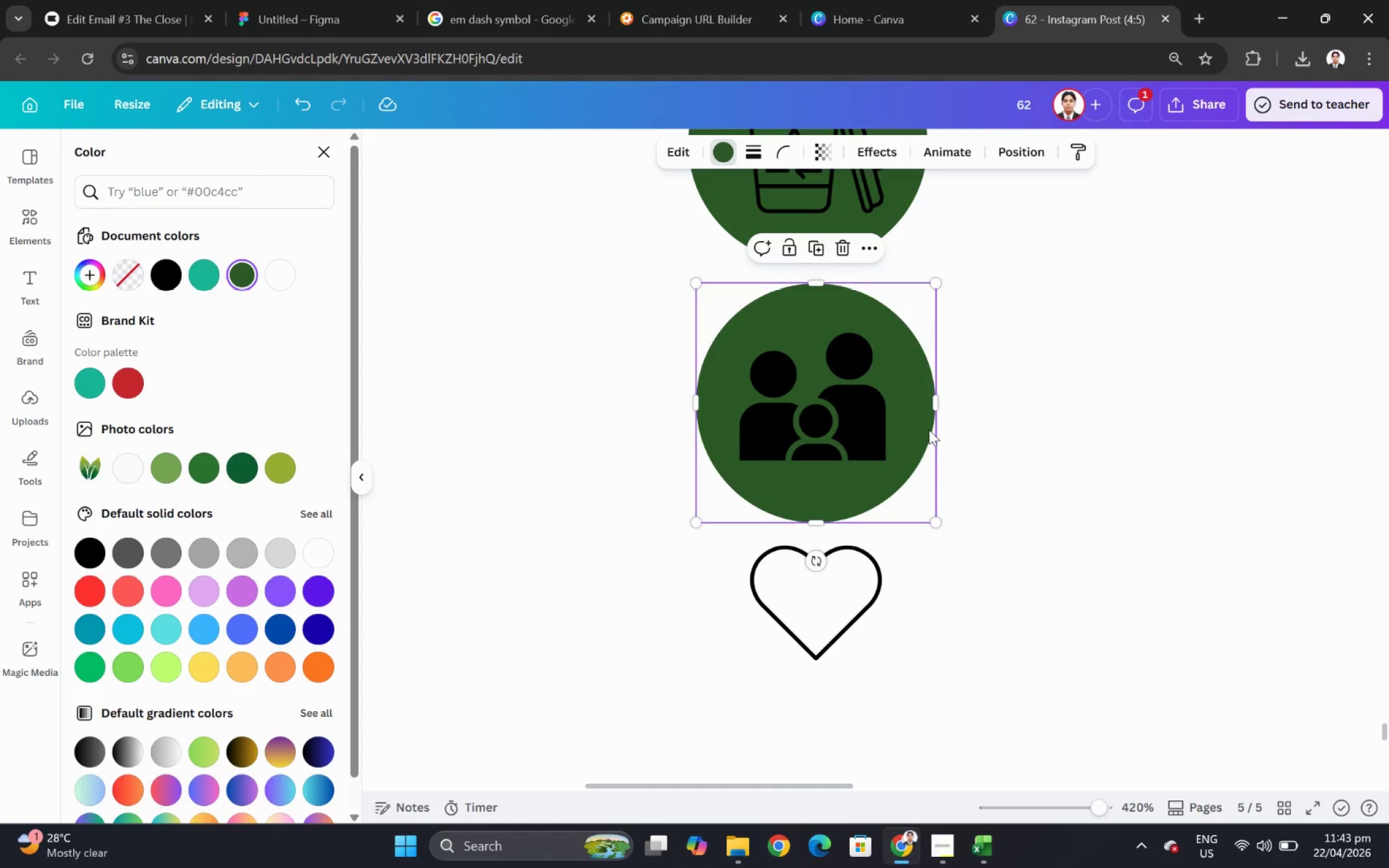 
key(Control+C)
 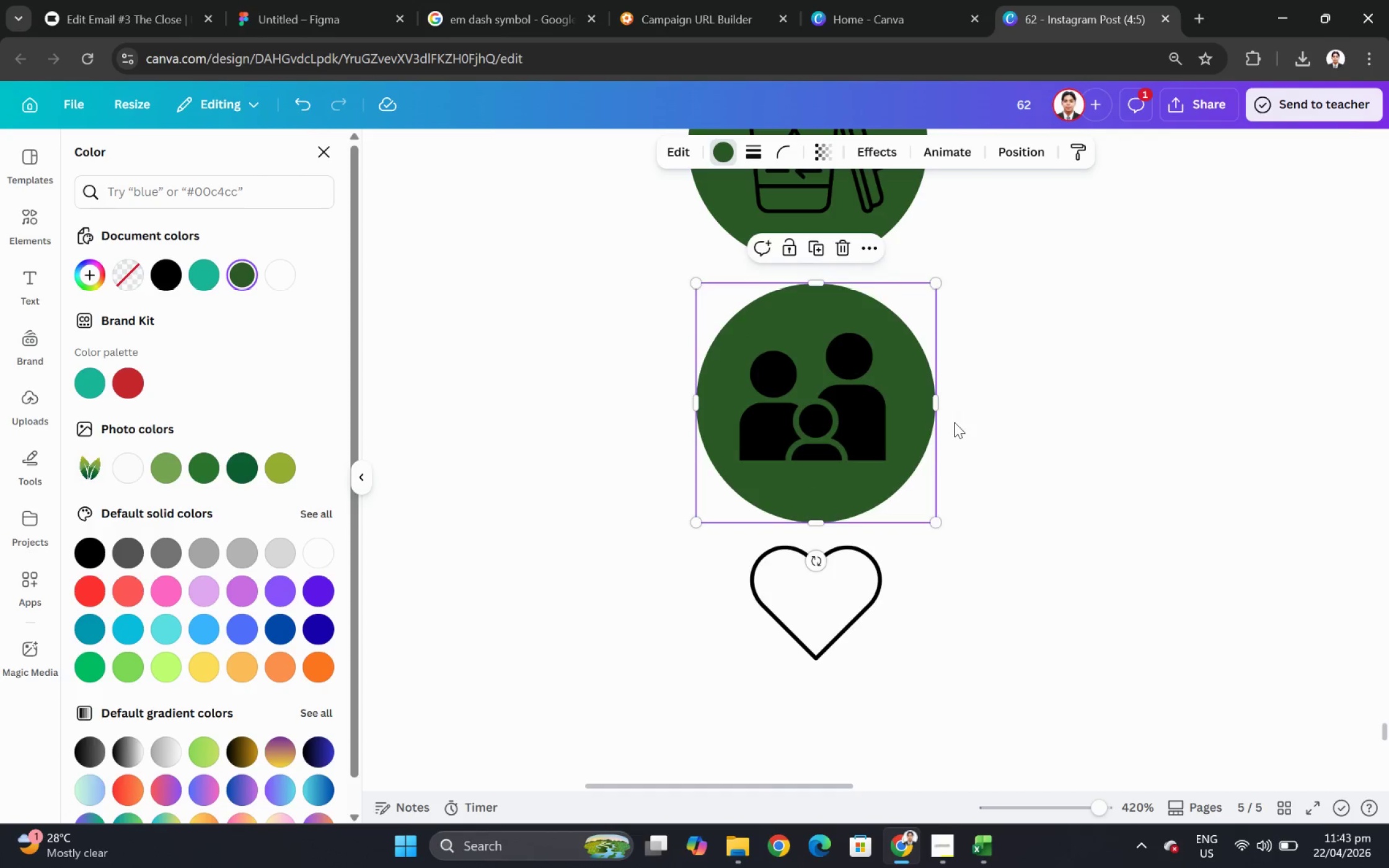 
key(Control+V)
 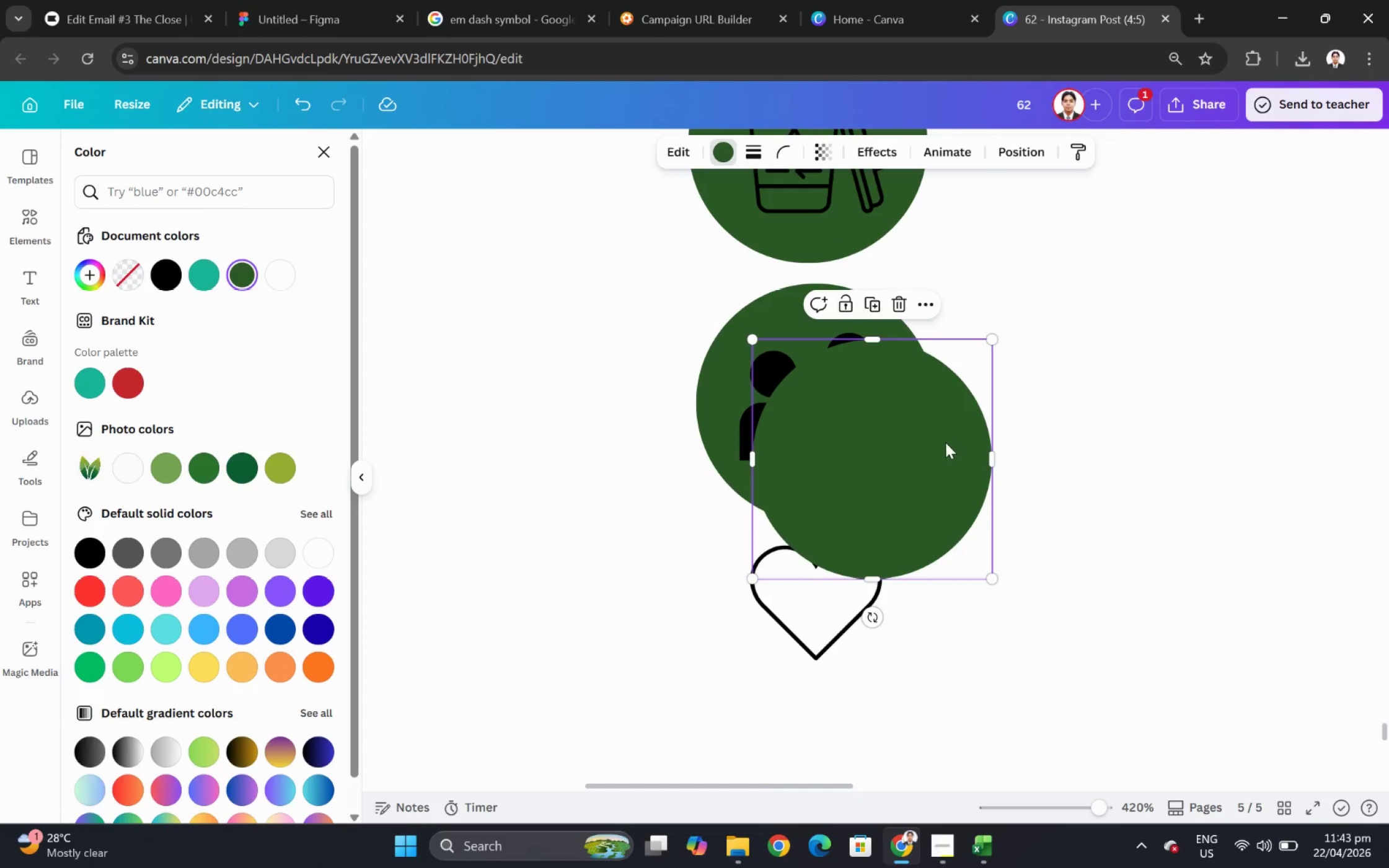 
left_click_drag(start_coordinate=[944, 447], to_coordinate=[900, 641])
 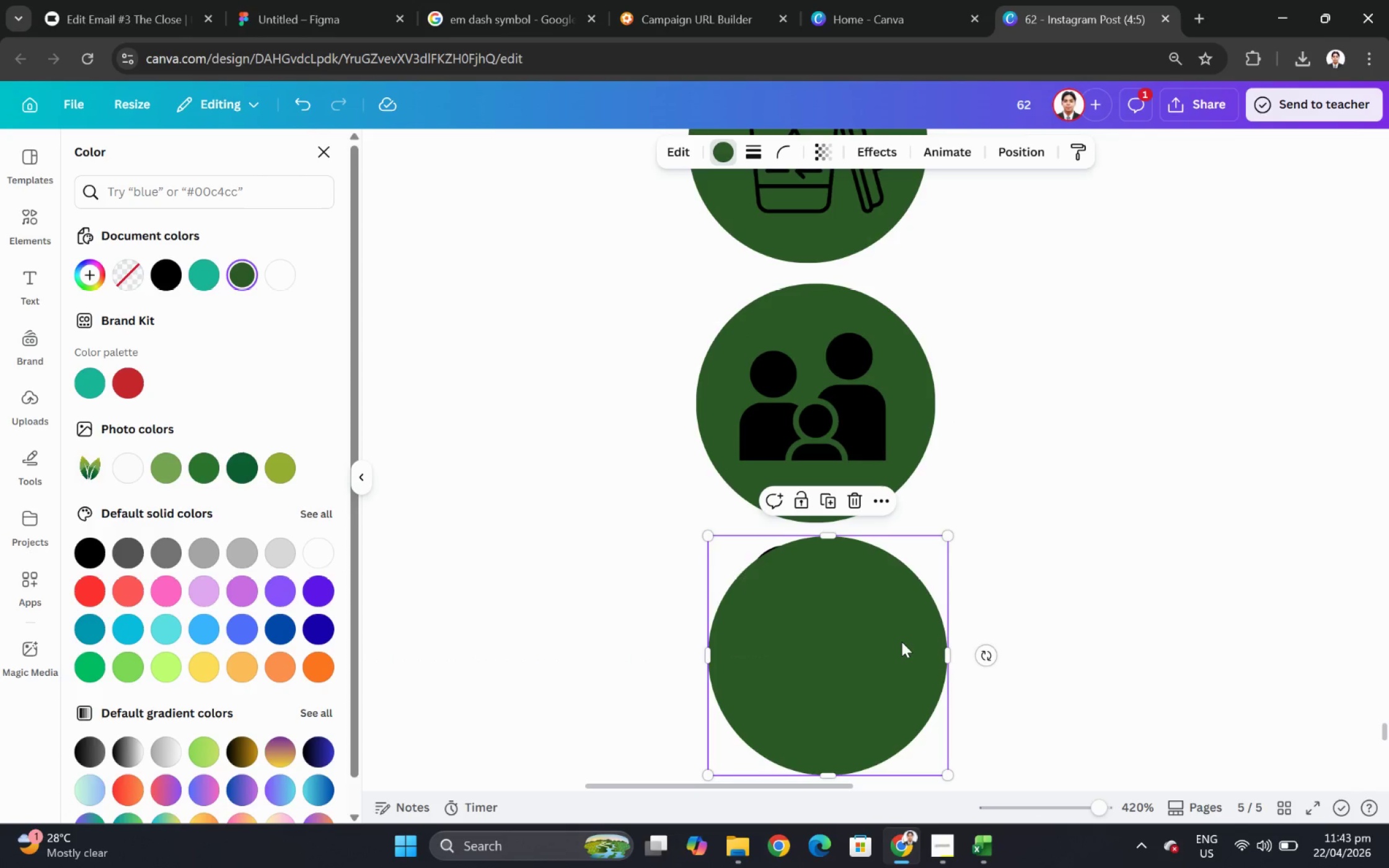 
key(Control+BracketLeft)
 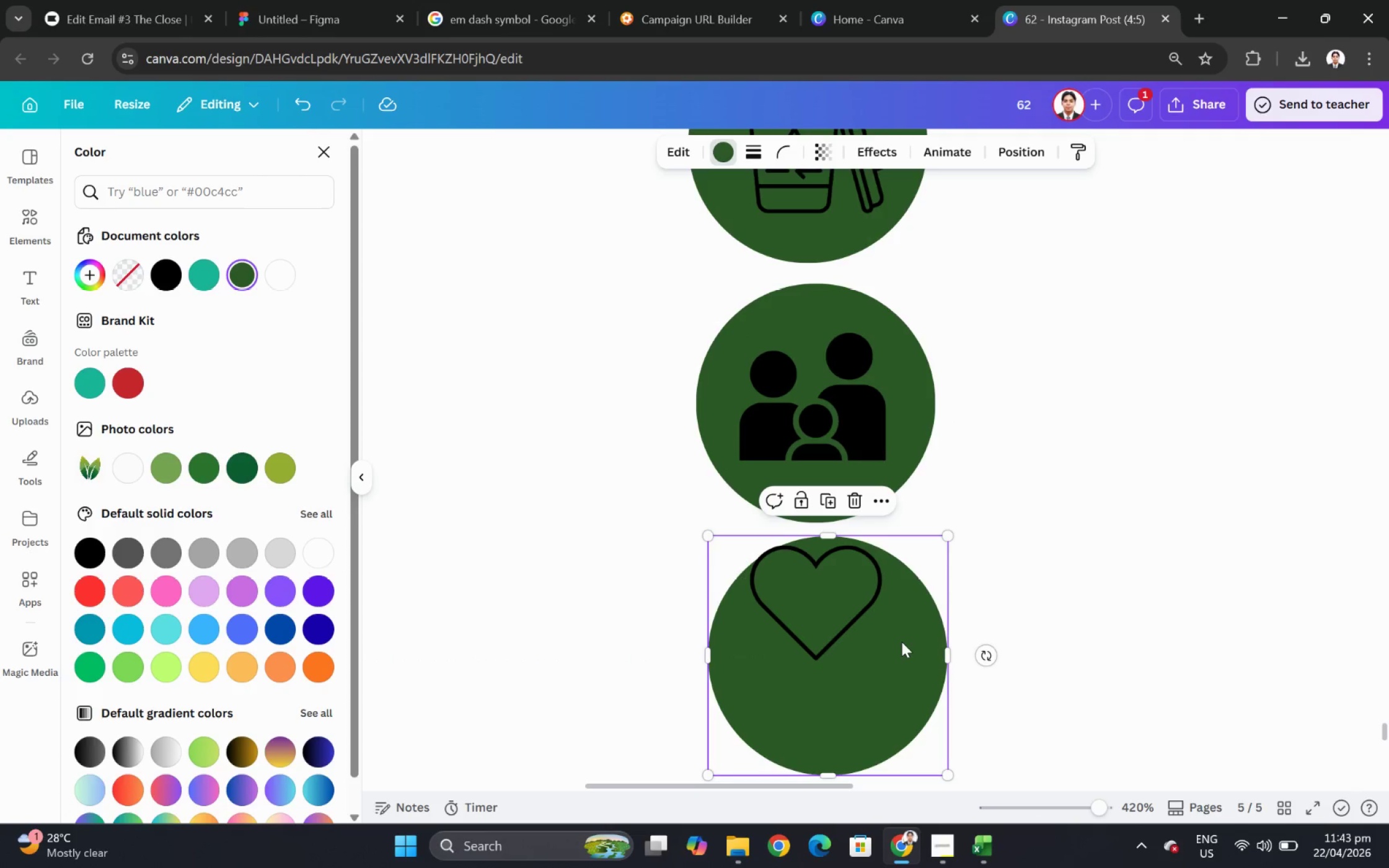 
key(Control+BracketLeft)
 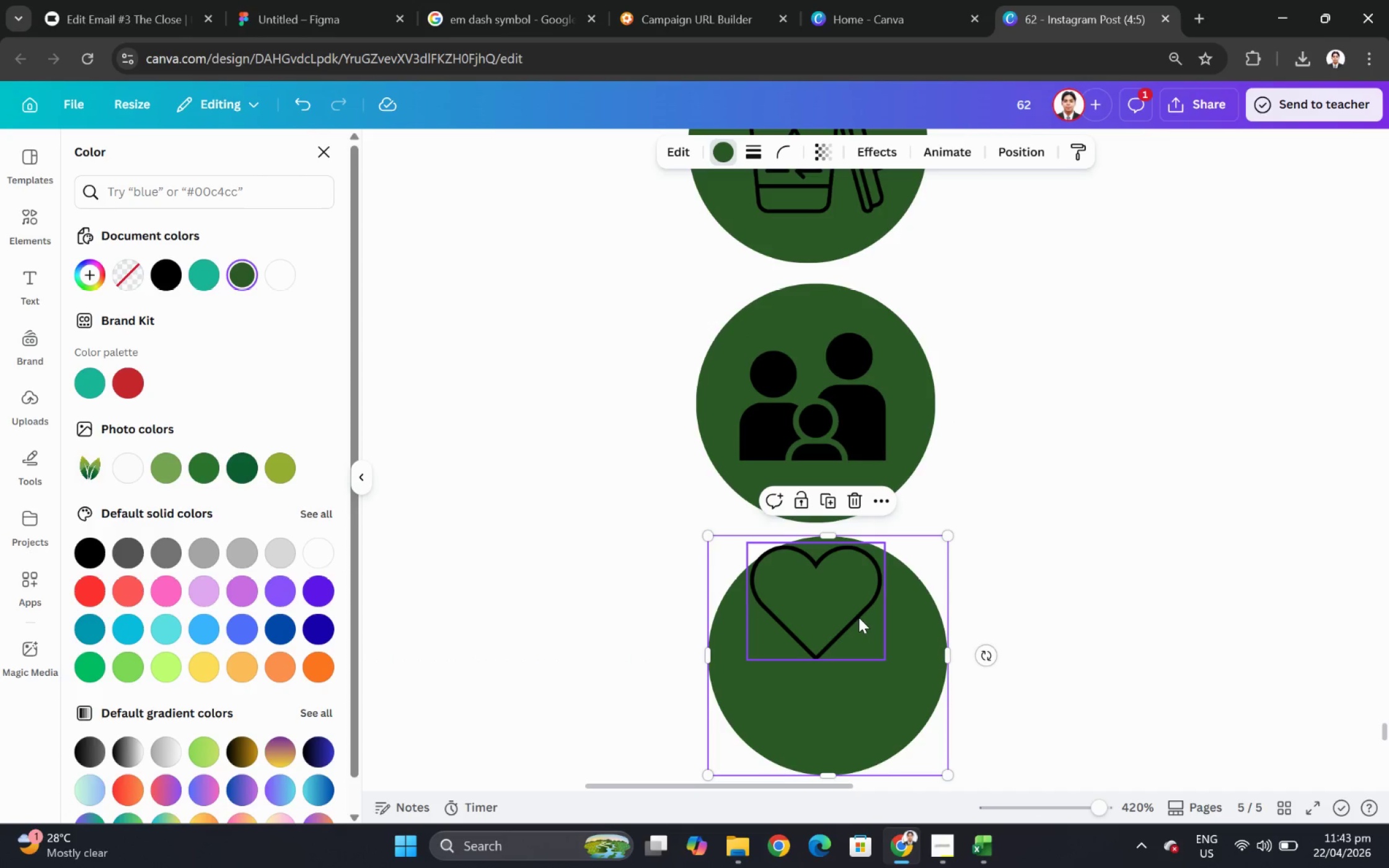 
left_click_drag(start_coordinate=[837, 594], to_coordinate=[850, 653])
 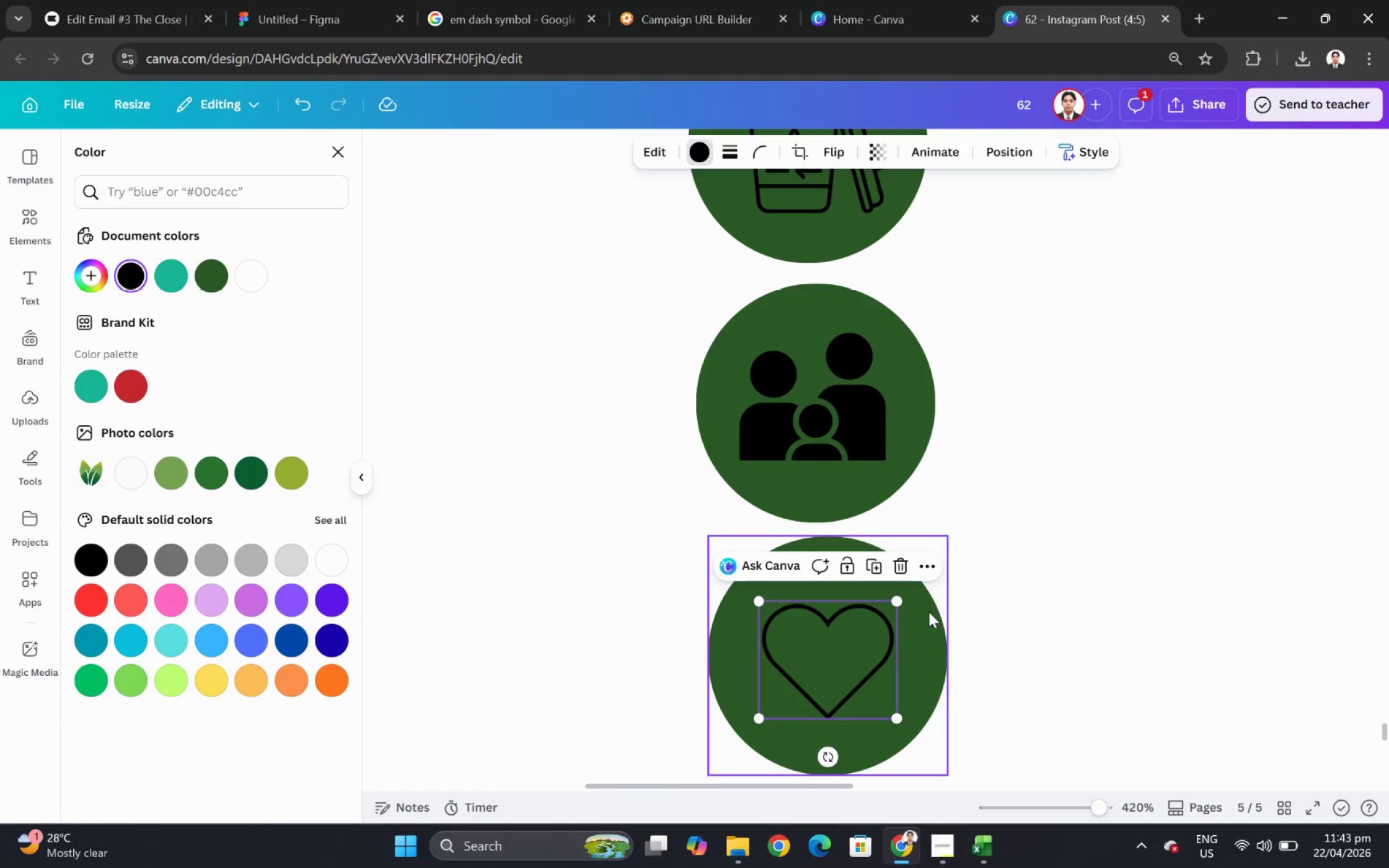 
left_click([943, 607])
 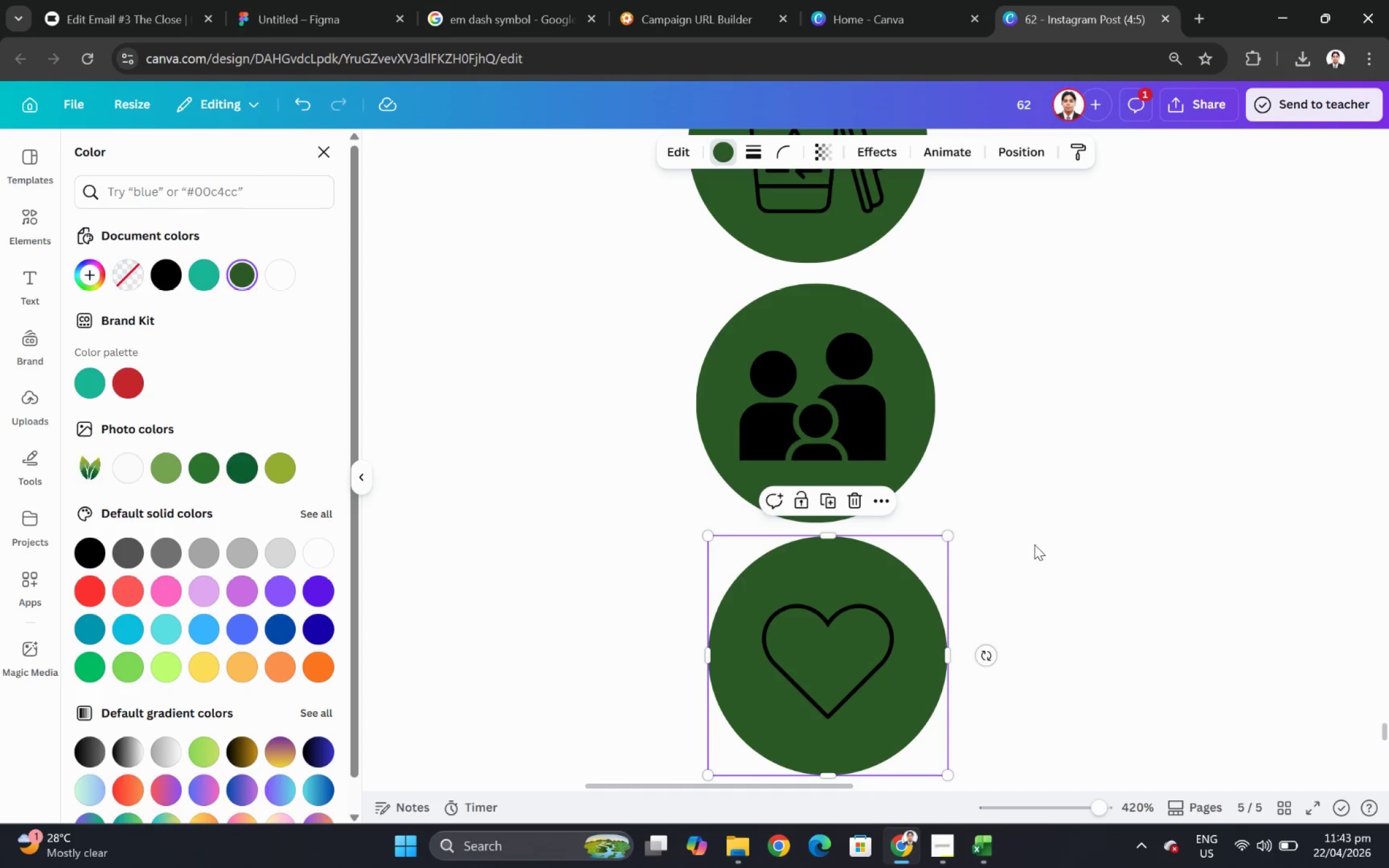 
hold_key(key=ControlLeft, duration=0.94)
scroll: coordinate [1038, 508], scroll_direction: down, amount: 5.0
 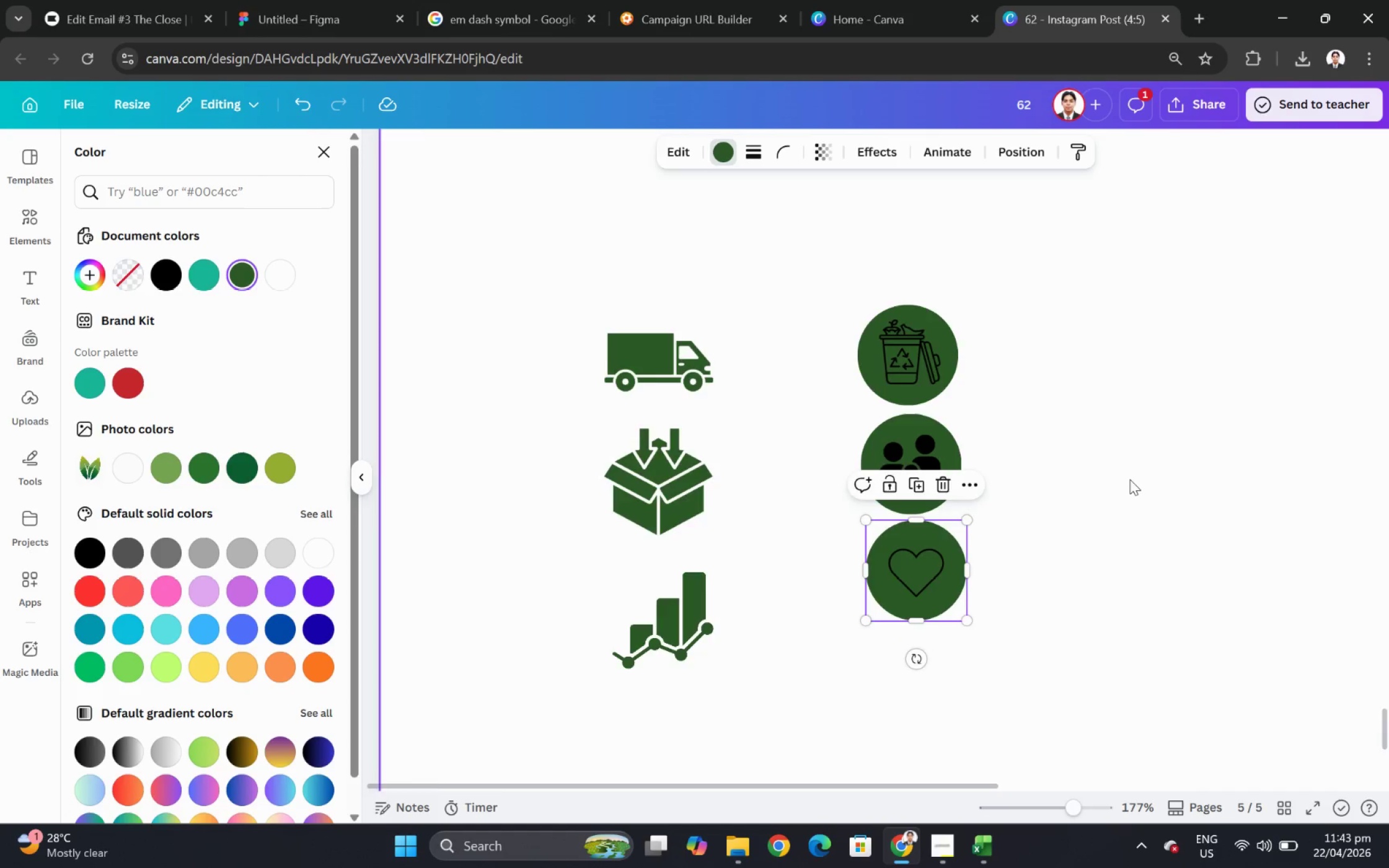 
scroll: coordinate [1129, 487], scroll_direction: up, amount: 2.0
 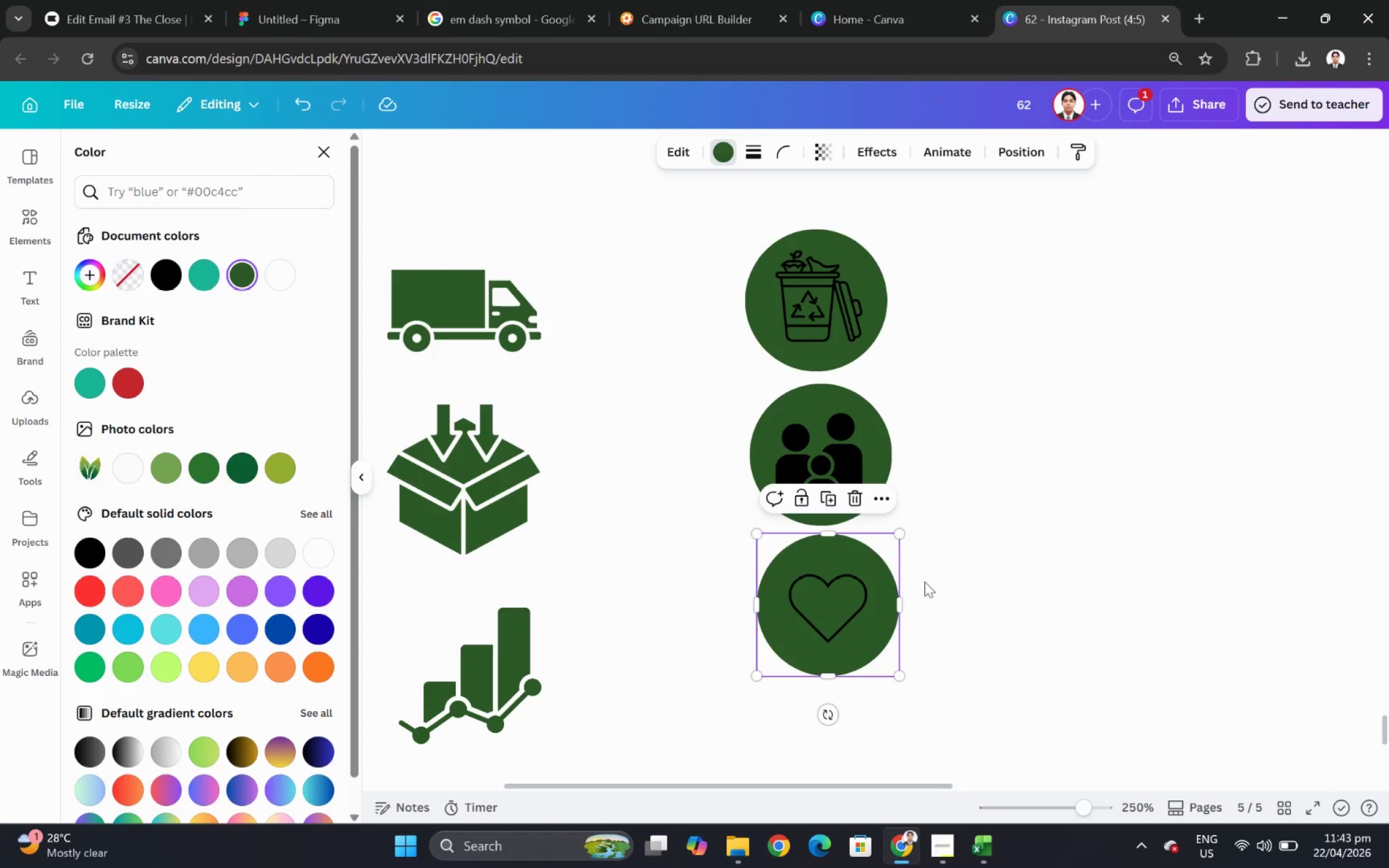 
hold_key(key=ShiftLeft, duration=0.33)
left_click([842, 590])
 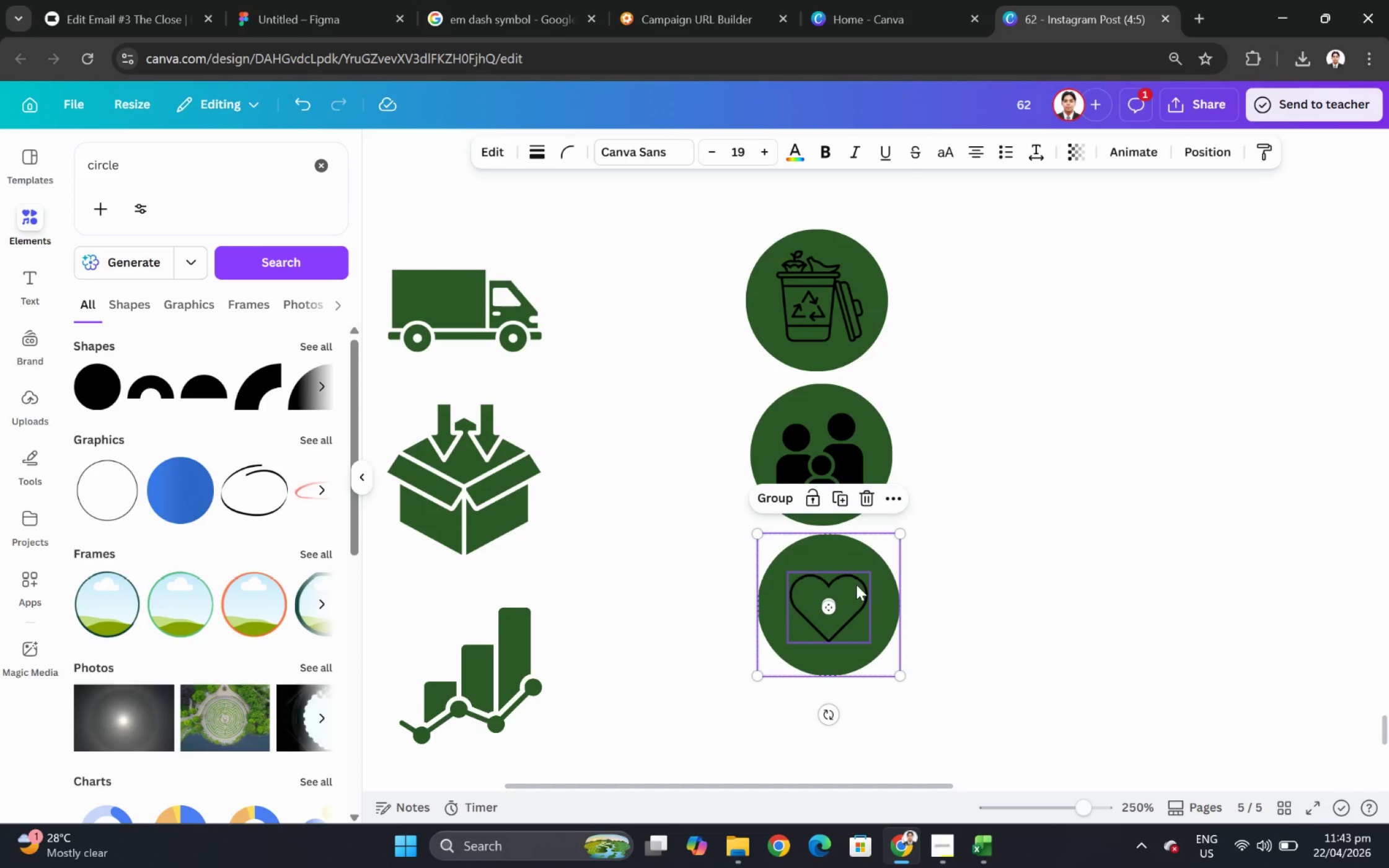 
left_click_drag(start_coordinate=[854, 584], to_coordinate=[854, 590])
 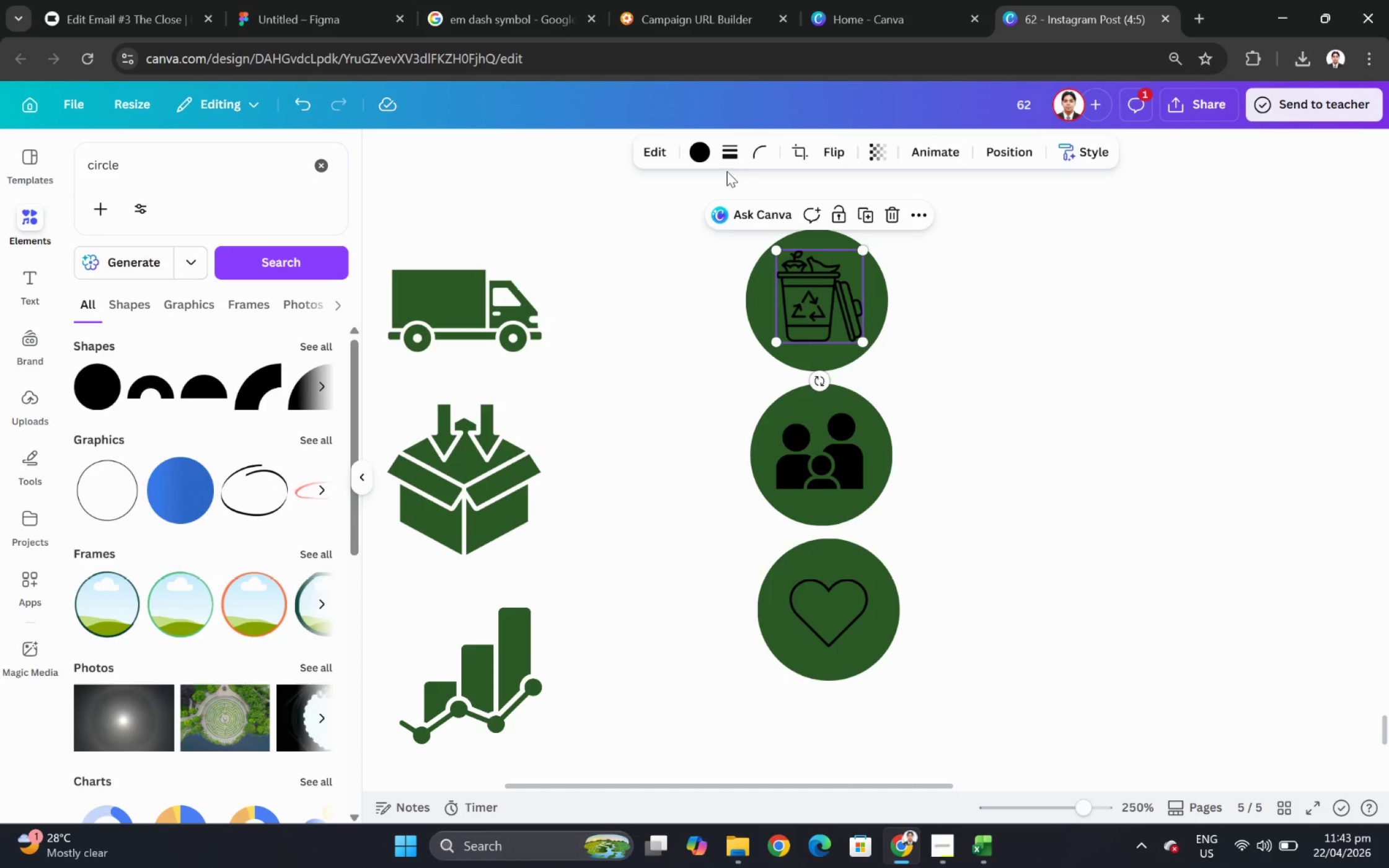 
left_click([702, 154])
 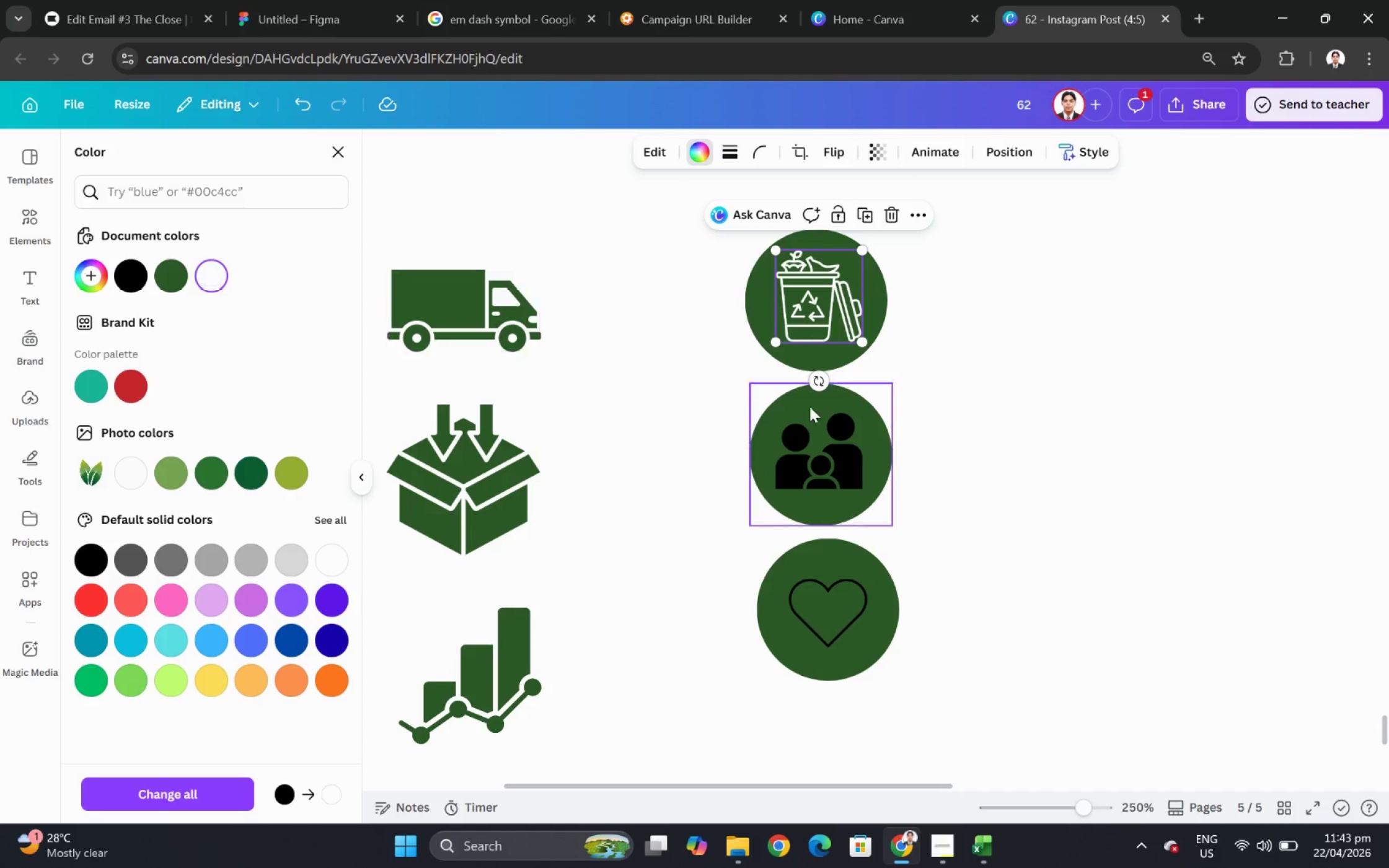 
left_click([834, 439])
 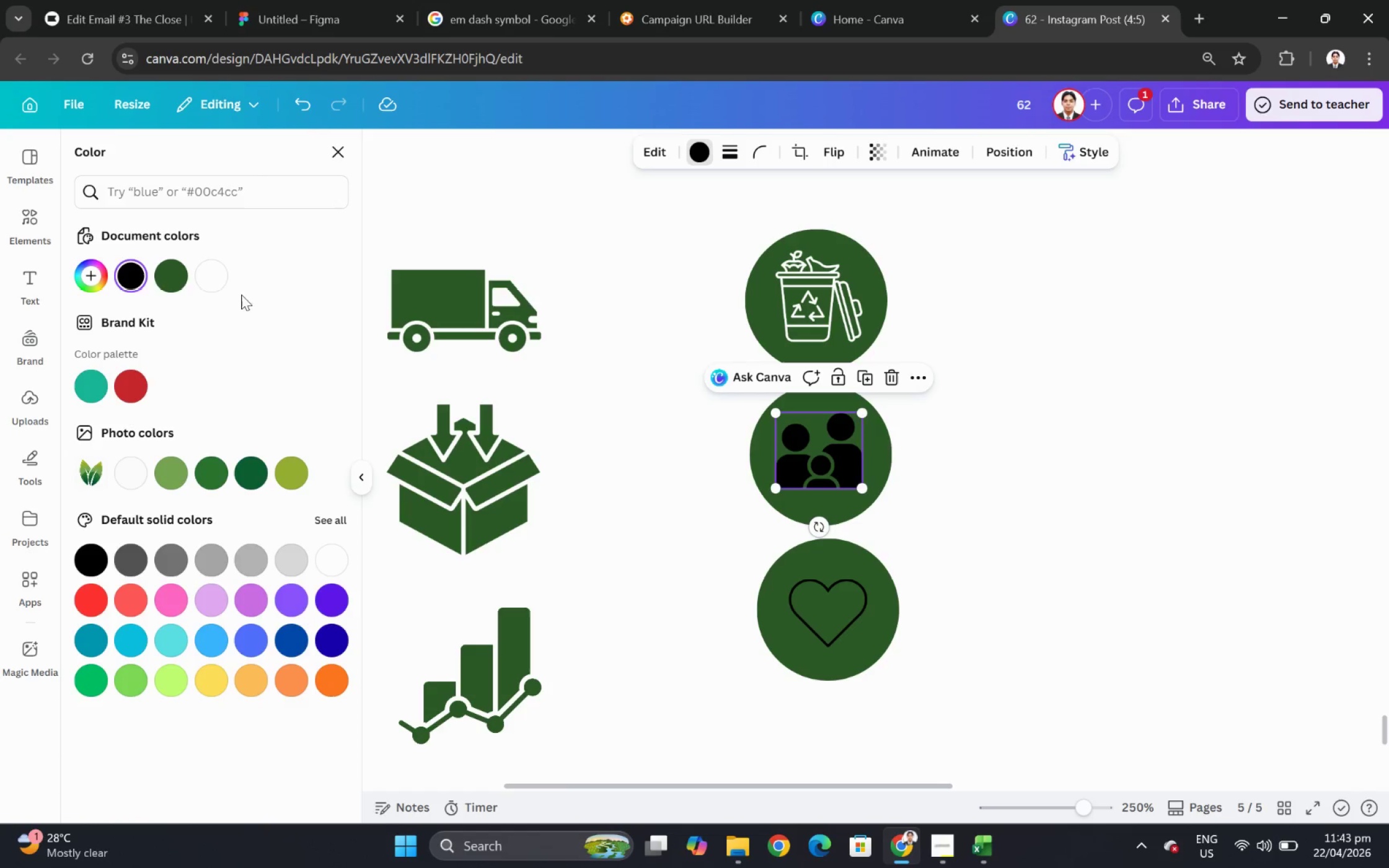 
left_click([202, 280])
 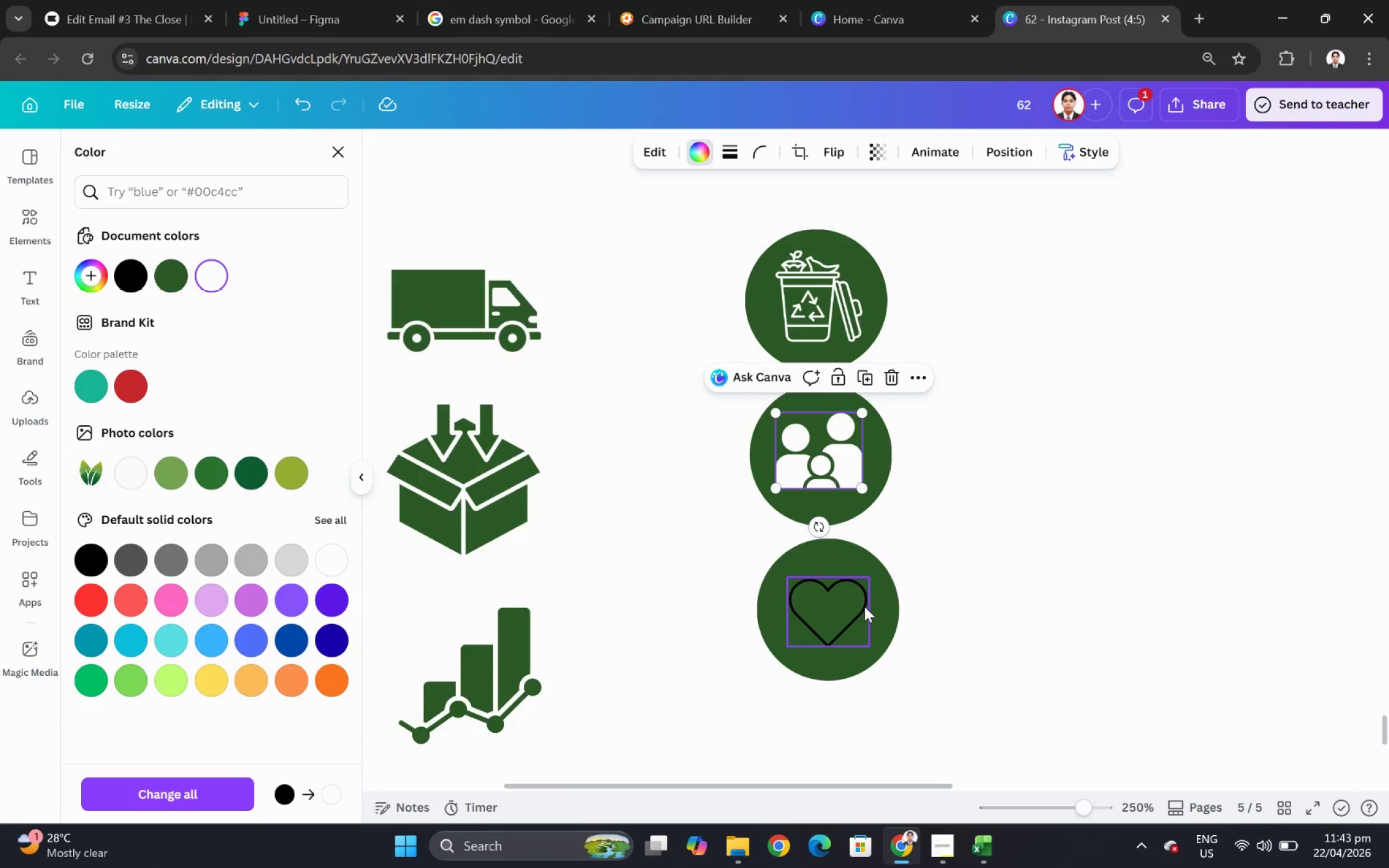 
left_click([842, 600])
 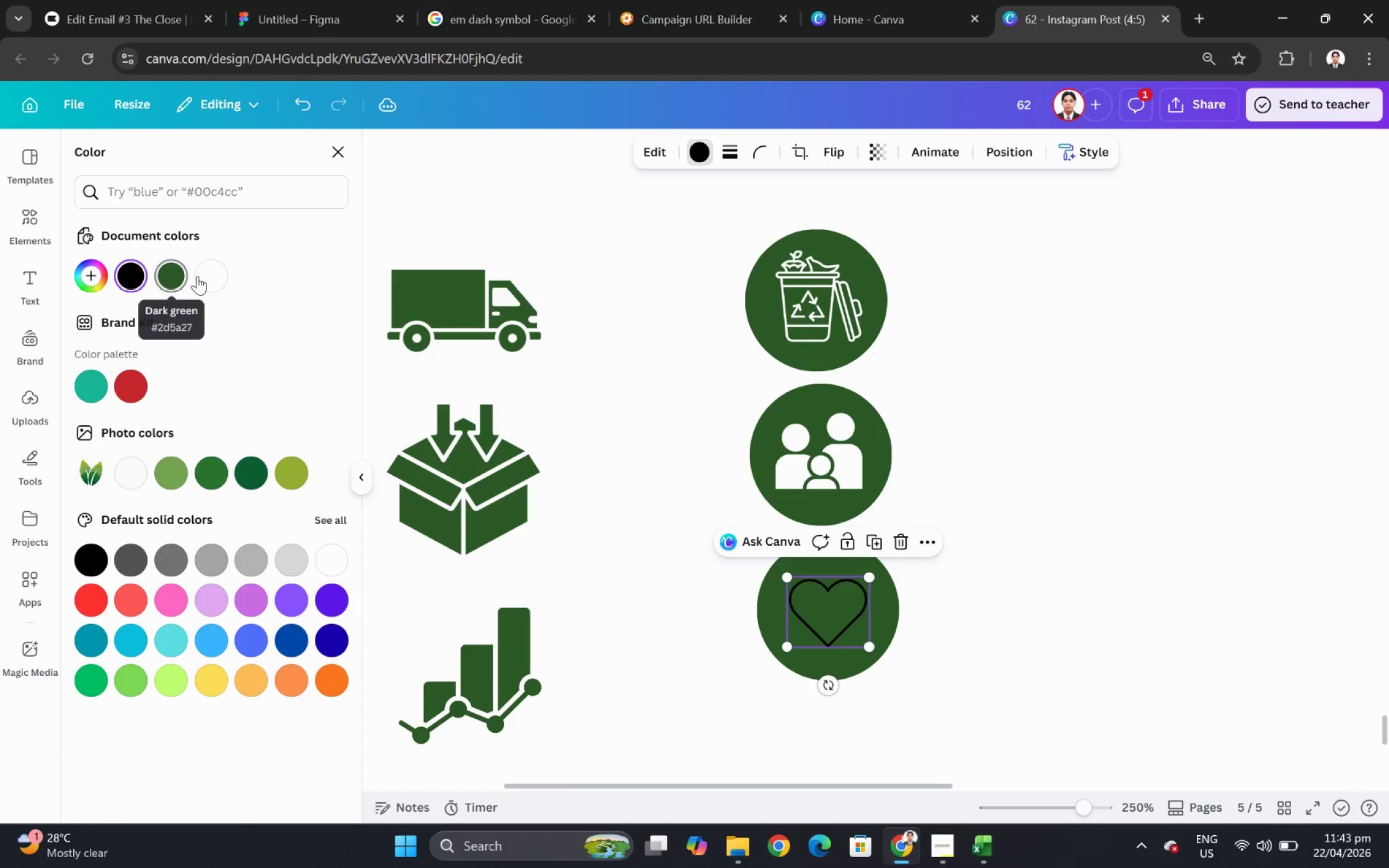 
left_click([205, 275])
 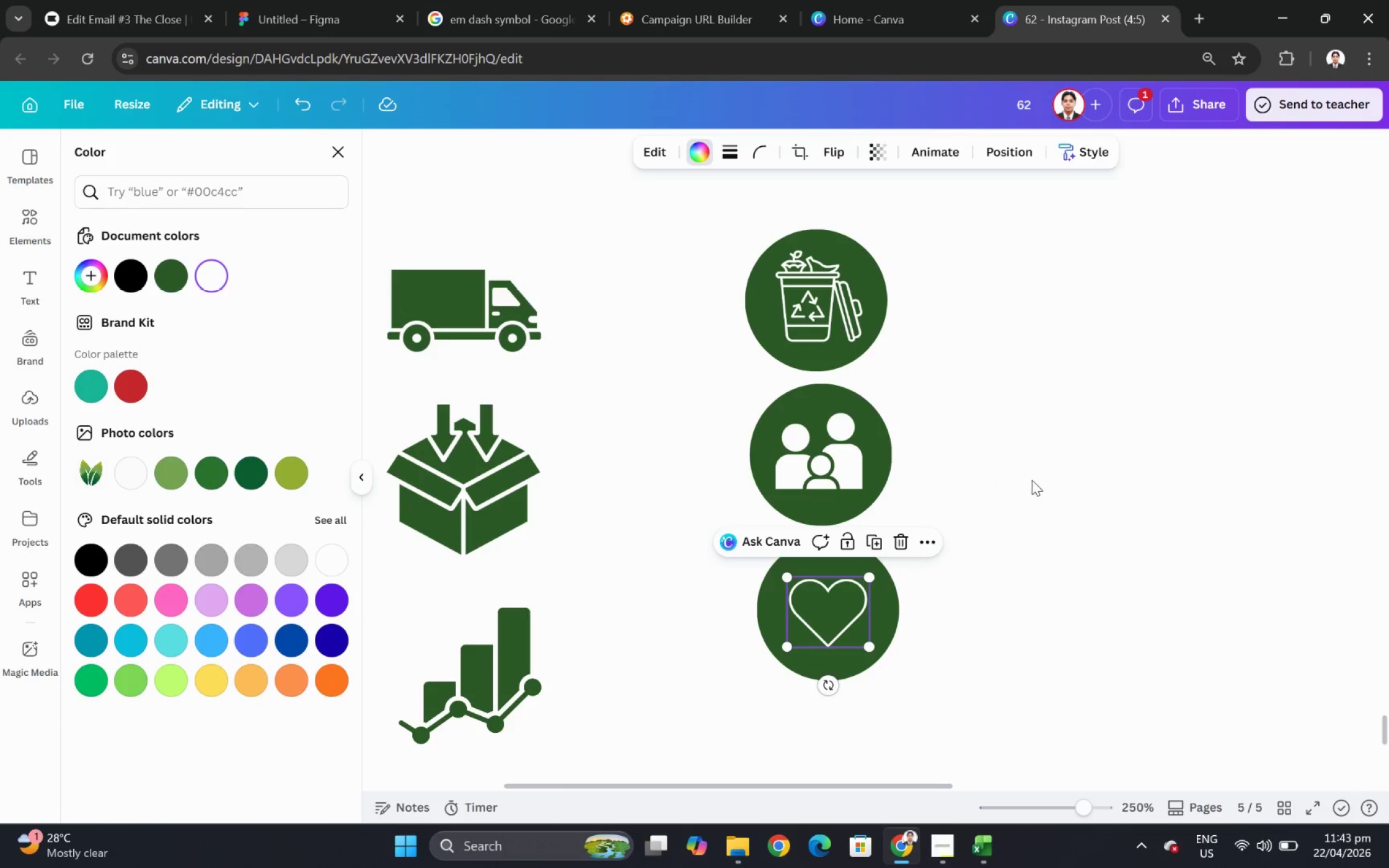 
double_click([1031, 480])
 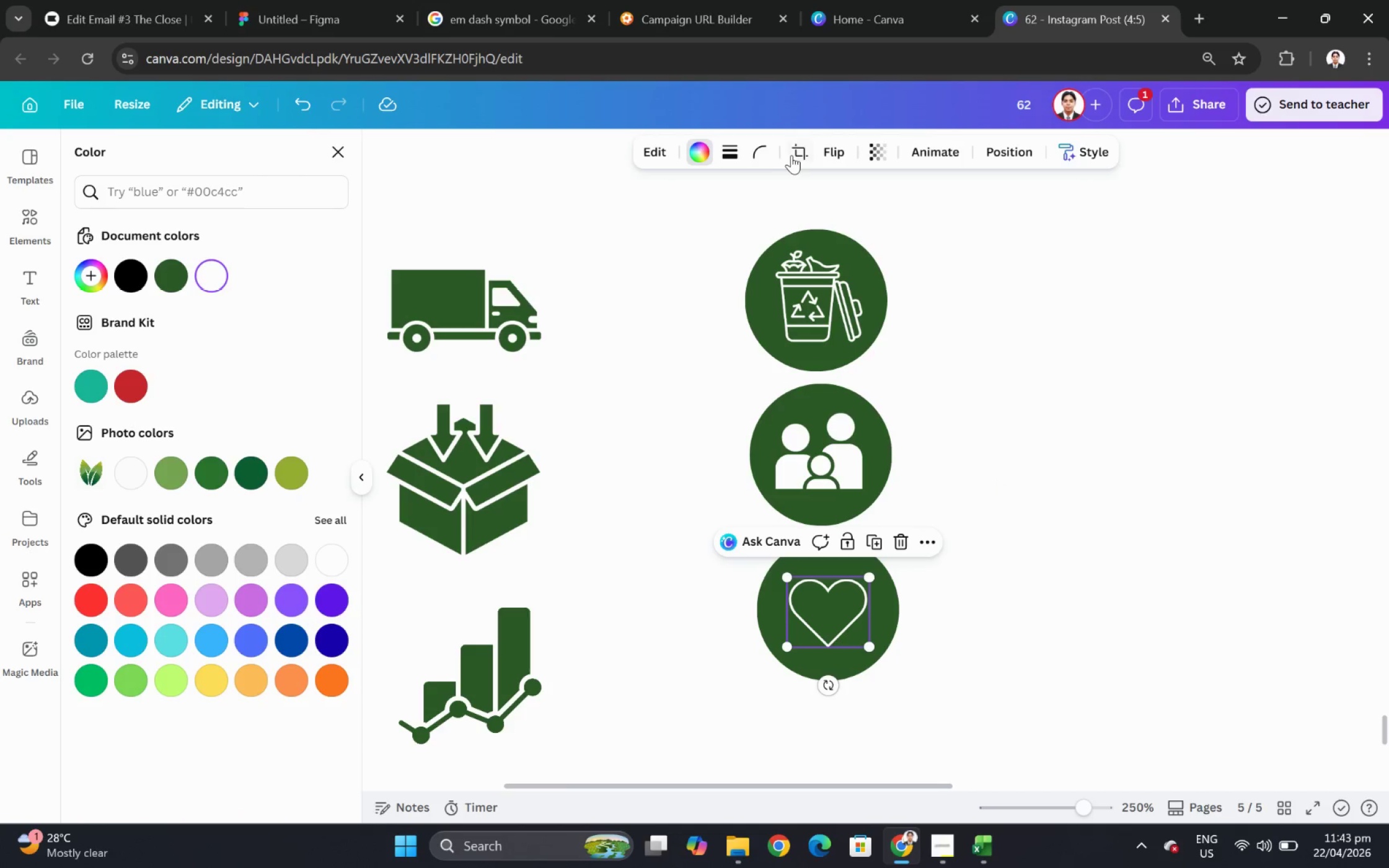 
left_click([738, 151])
 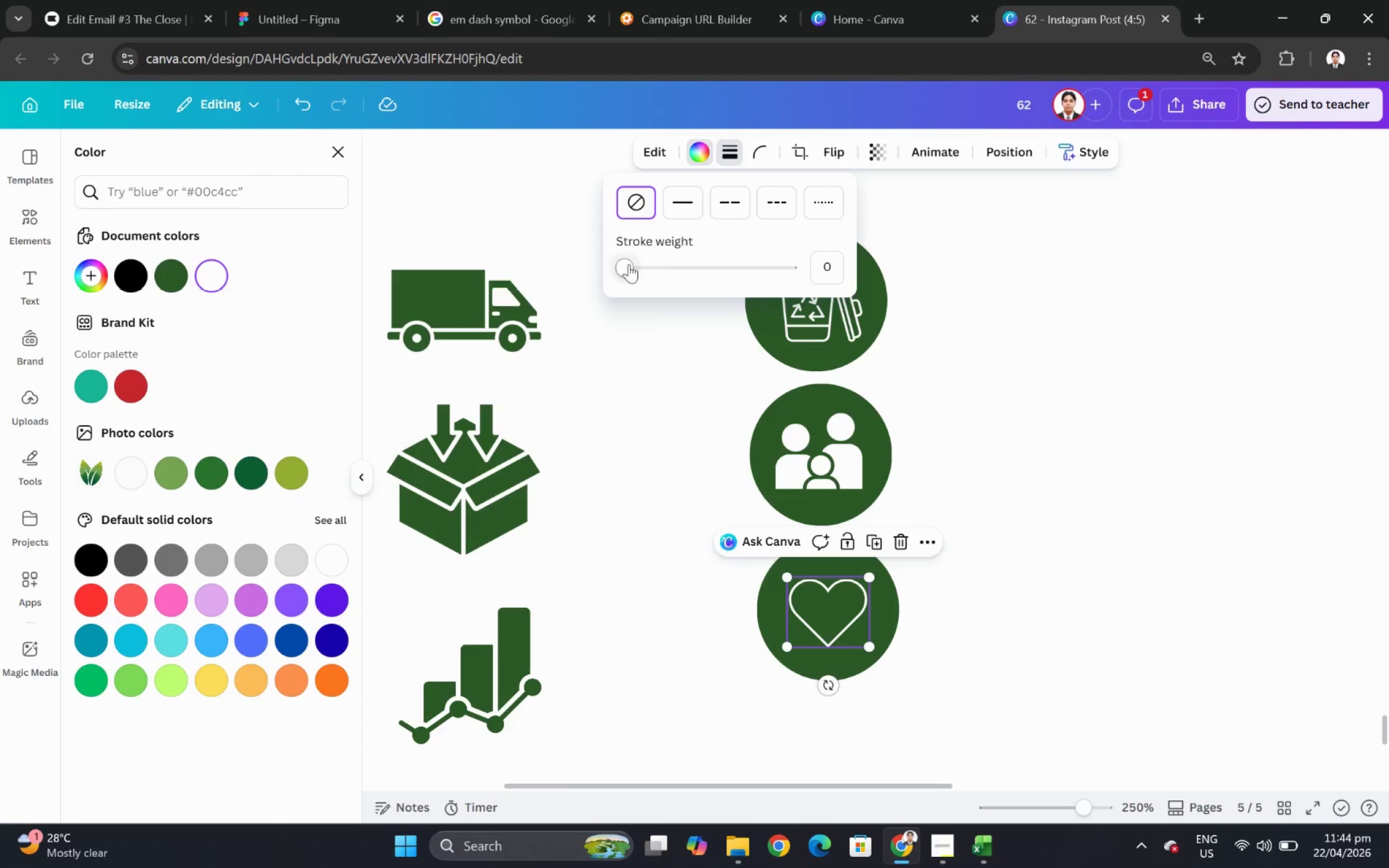 
left_click_drag(start_coordinate=[628, 264], to_coordinate=[590, 261])
 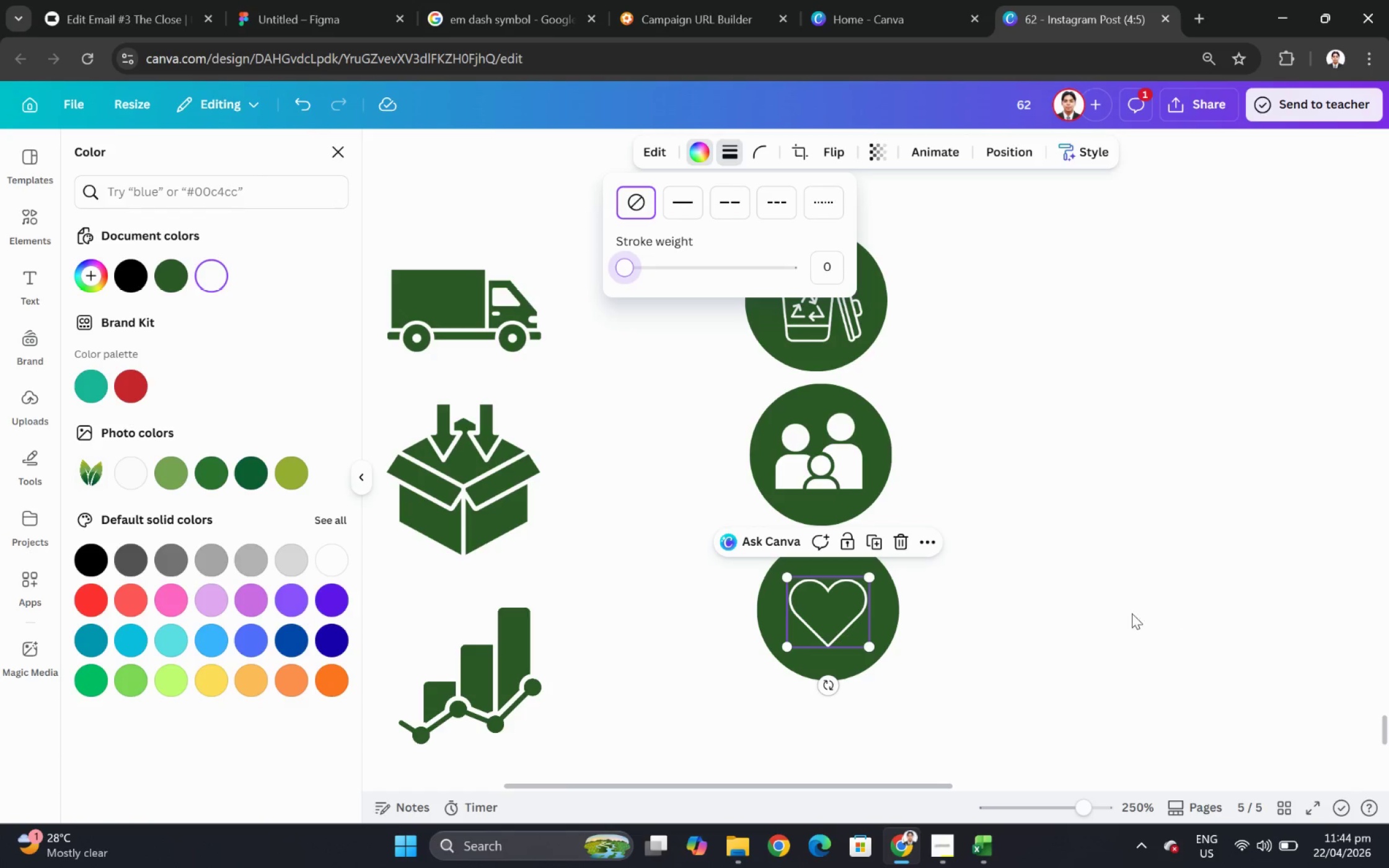 
double_click([1124, 608])
 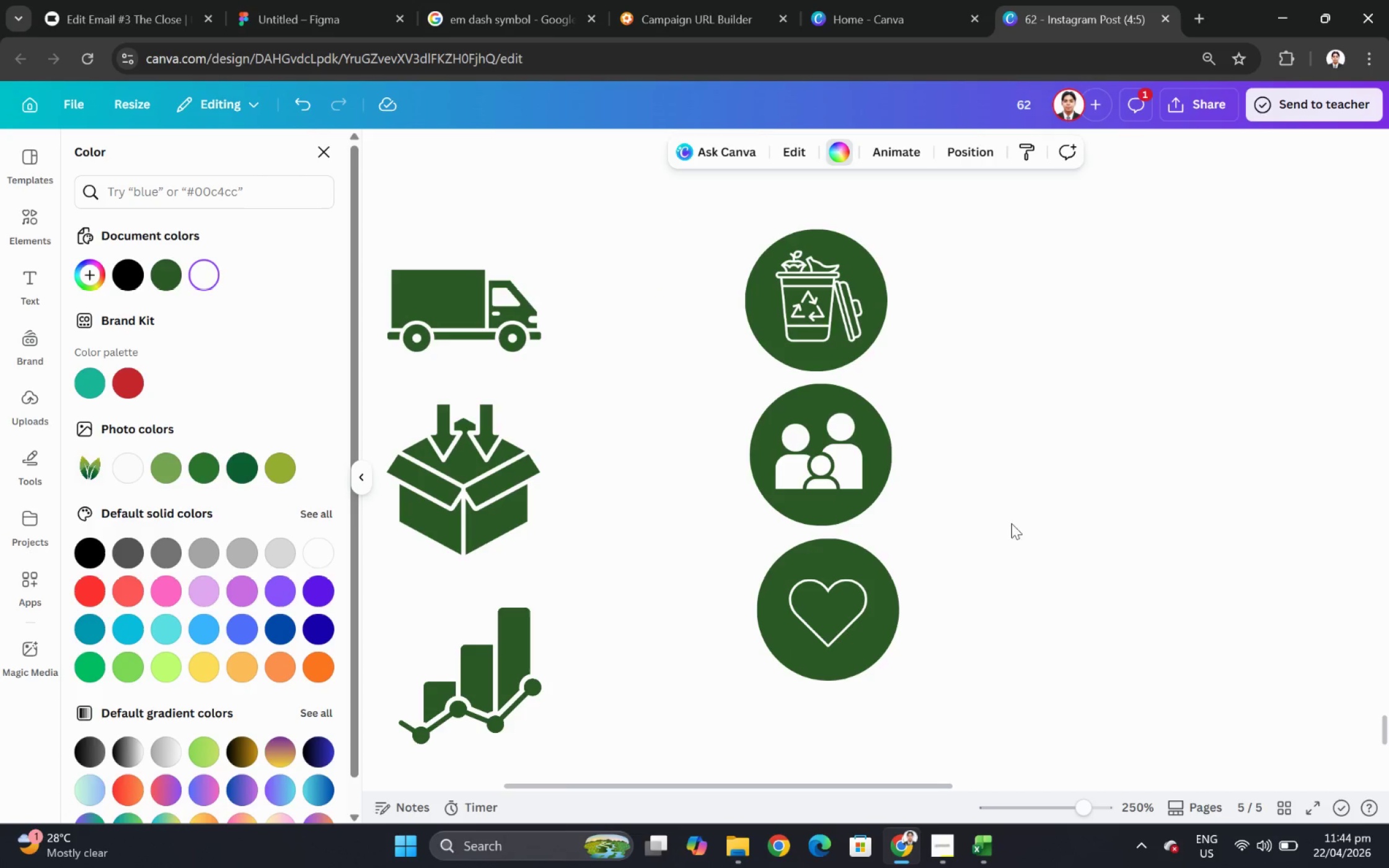 
hold_key(key=ControlLeft, duration=0.48)
scroll: coordinate [1003, 444], scroll_direction: down, amount: 4.0
 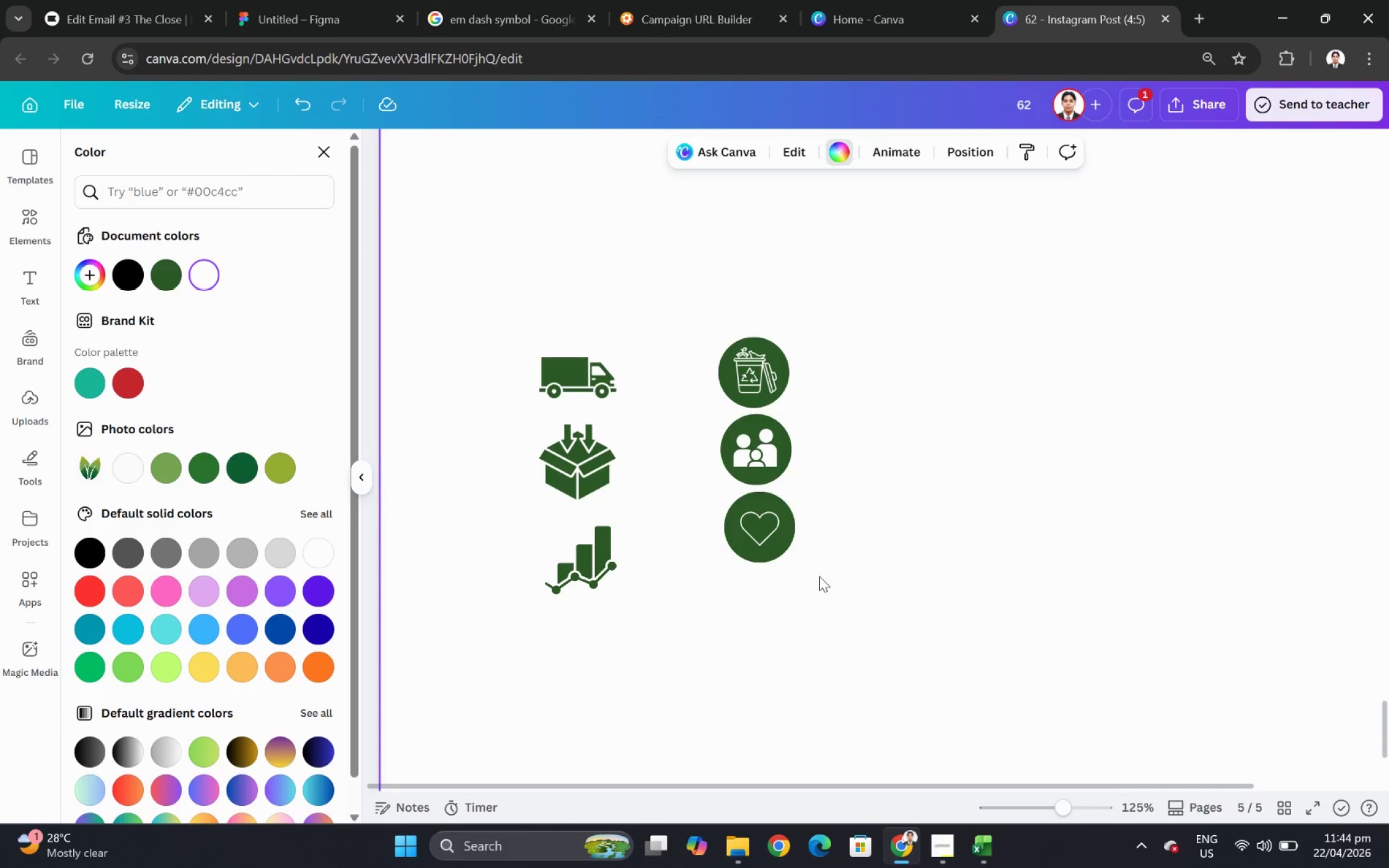 
left_click_drag(start_coordinate=[818, 585], to_coordinate=[700, 312])
 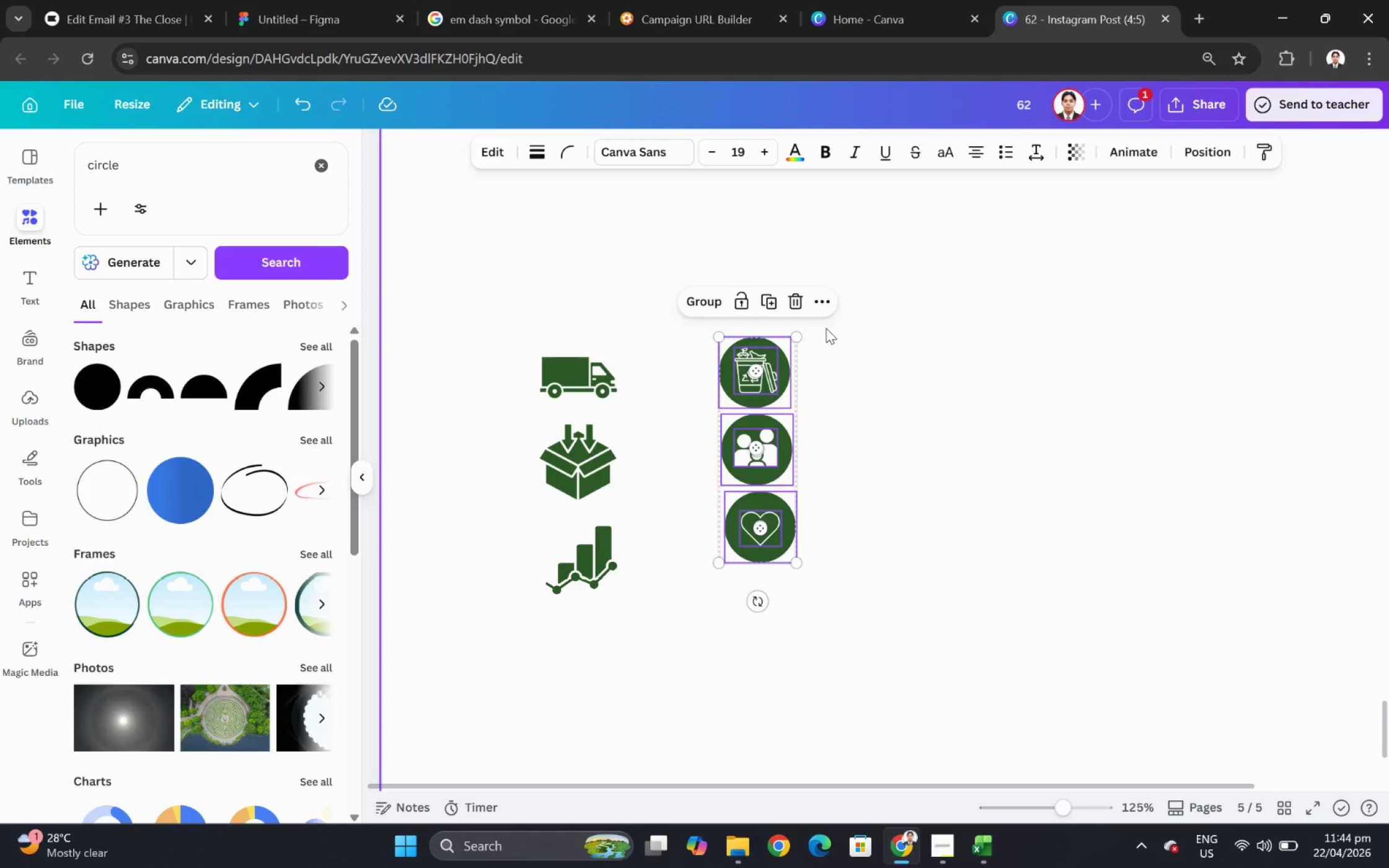 
hold_key(key=ShiftLeft, duration=1.28)
left_click_drag(start_coordinate=[799, 333], to_coordinate=[787, 354])
 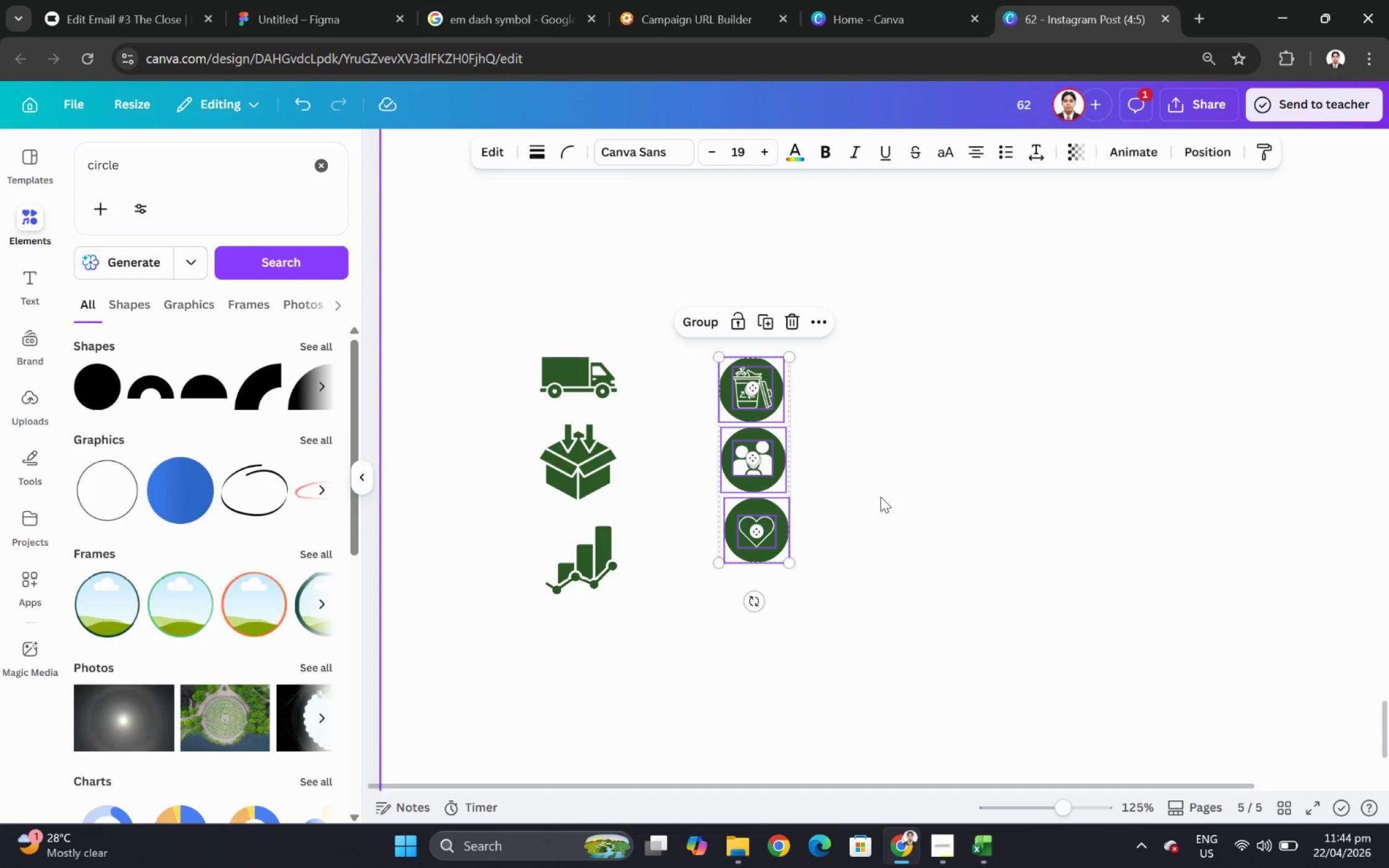 
left_click([881, 497])
 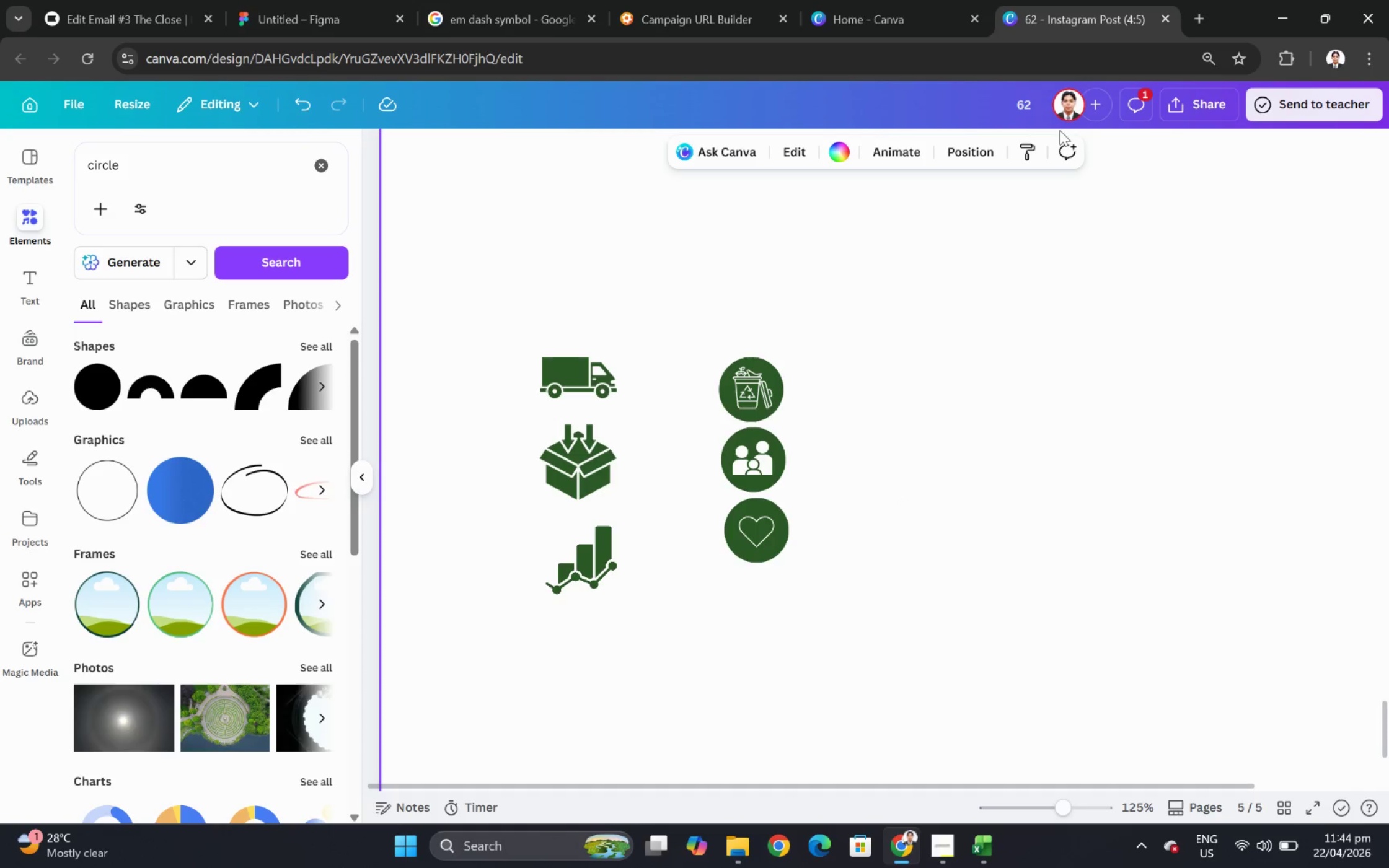 
left_click([1225, 103])
 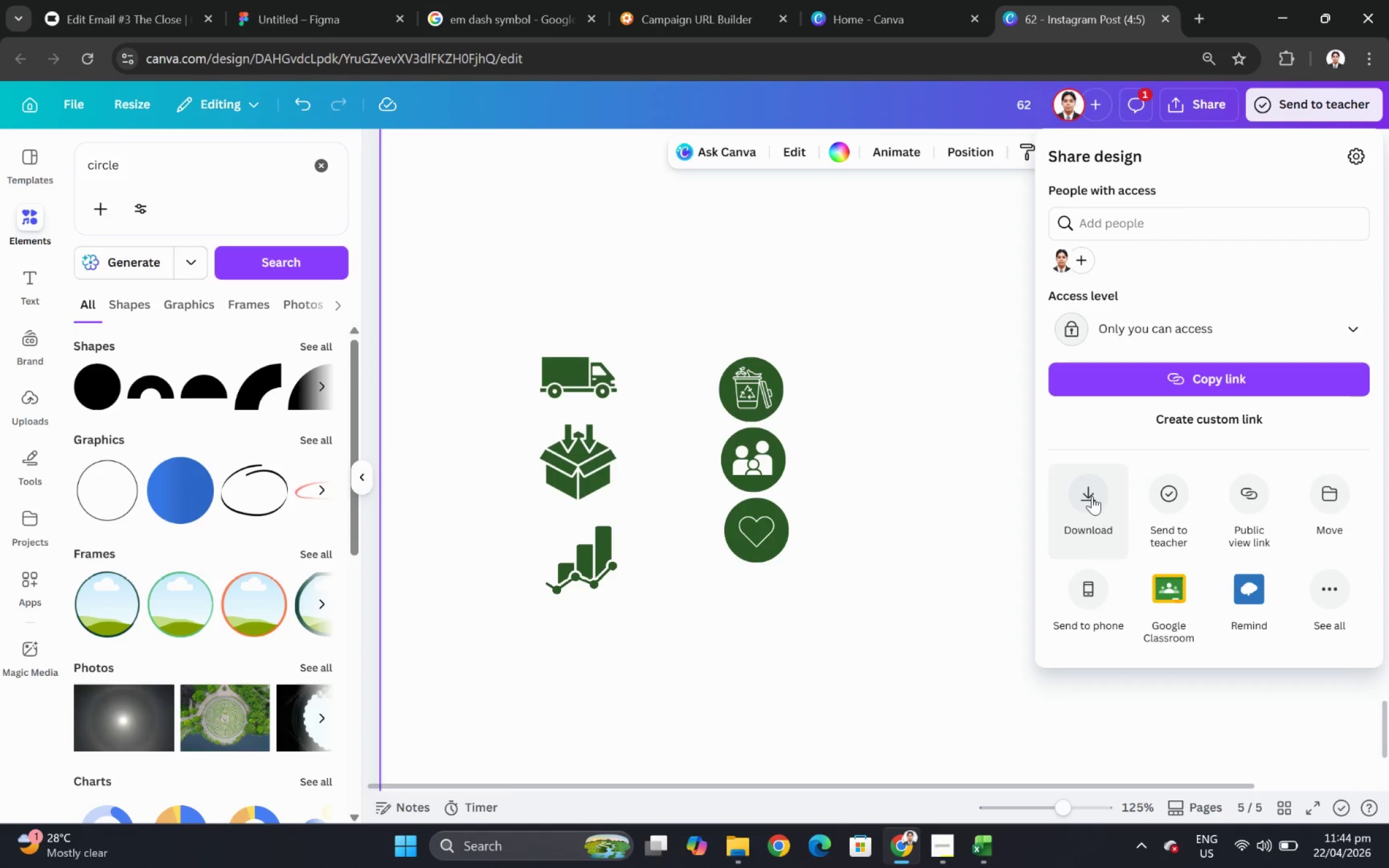 
left_click([1095, 486])
 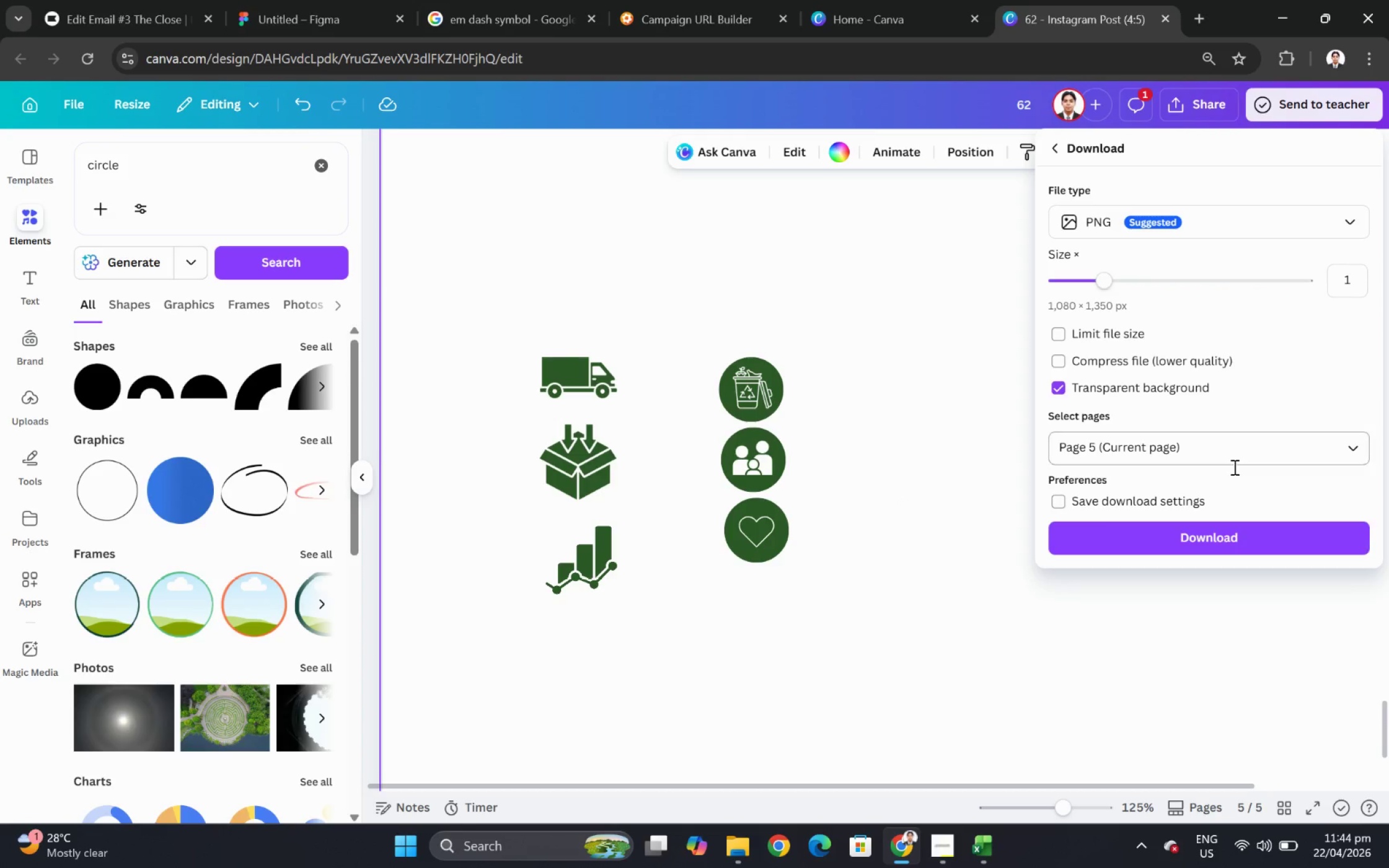 
left_click([1232, 530])
 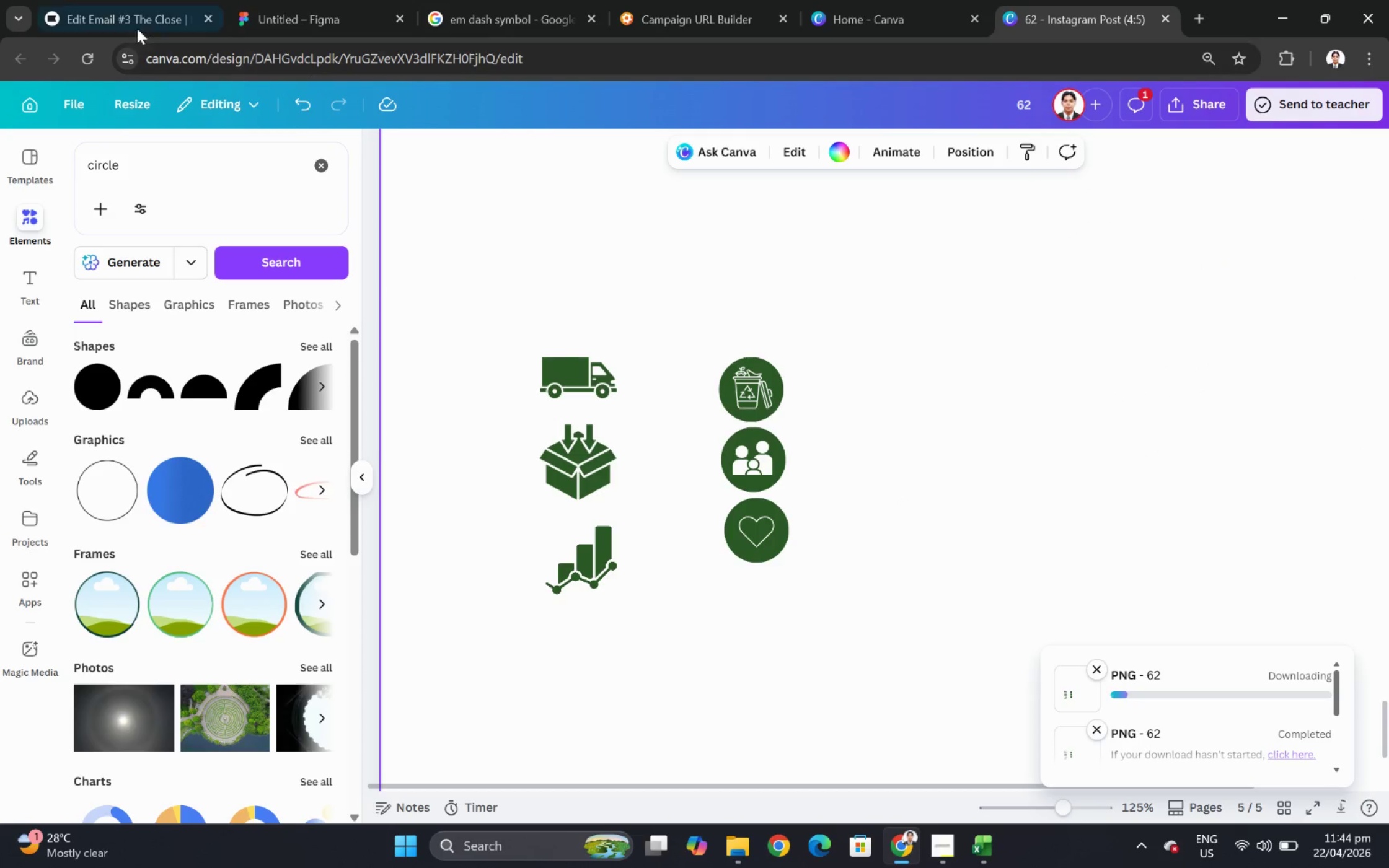 
left_click([143, 9])
 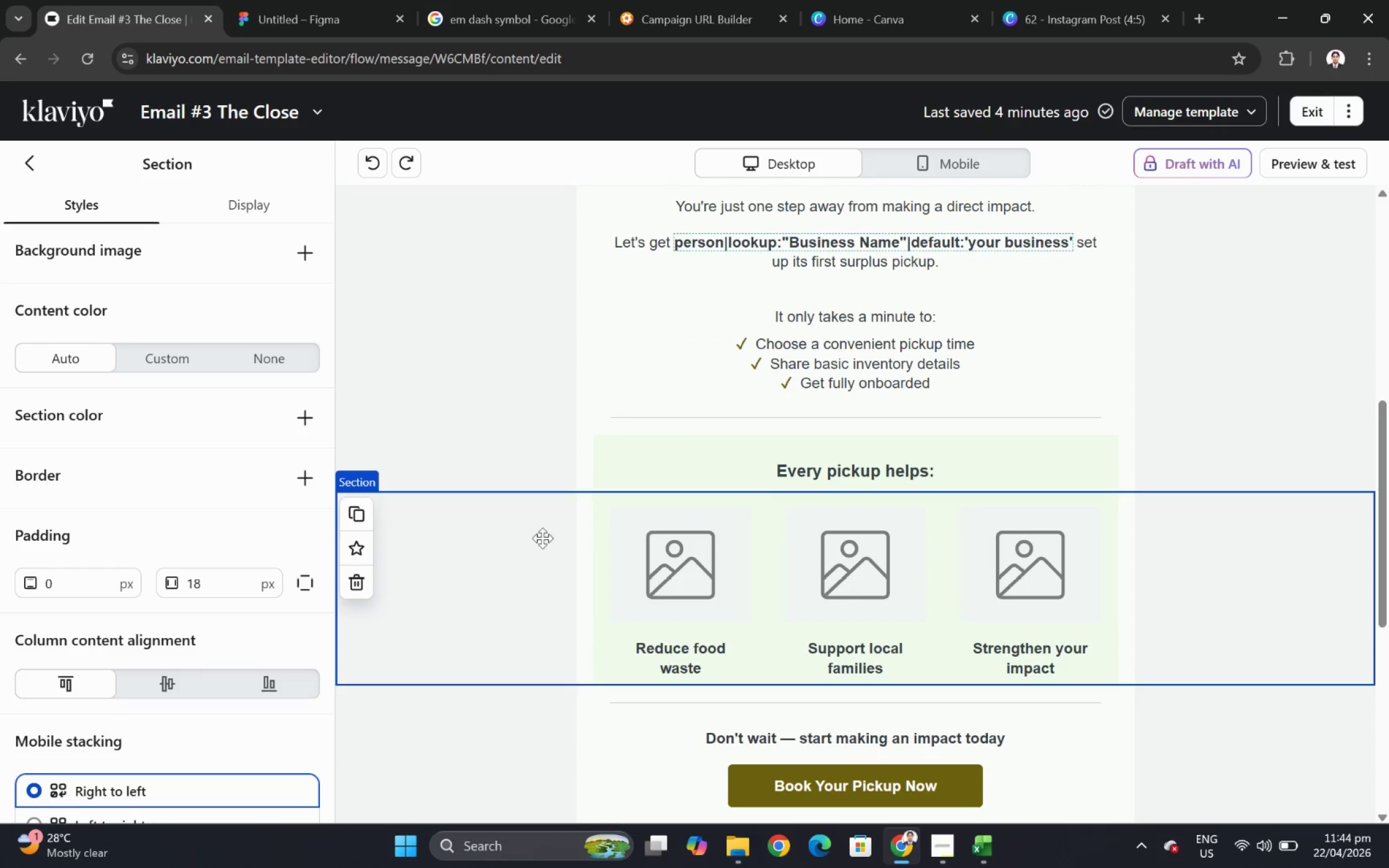 
scroll: coordinate [751, 549], scroll_direction: down, amount: 3.0
 